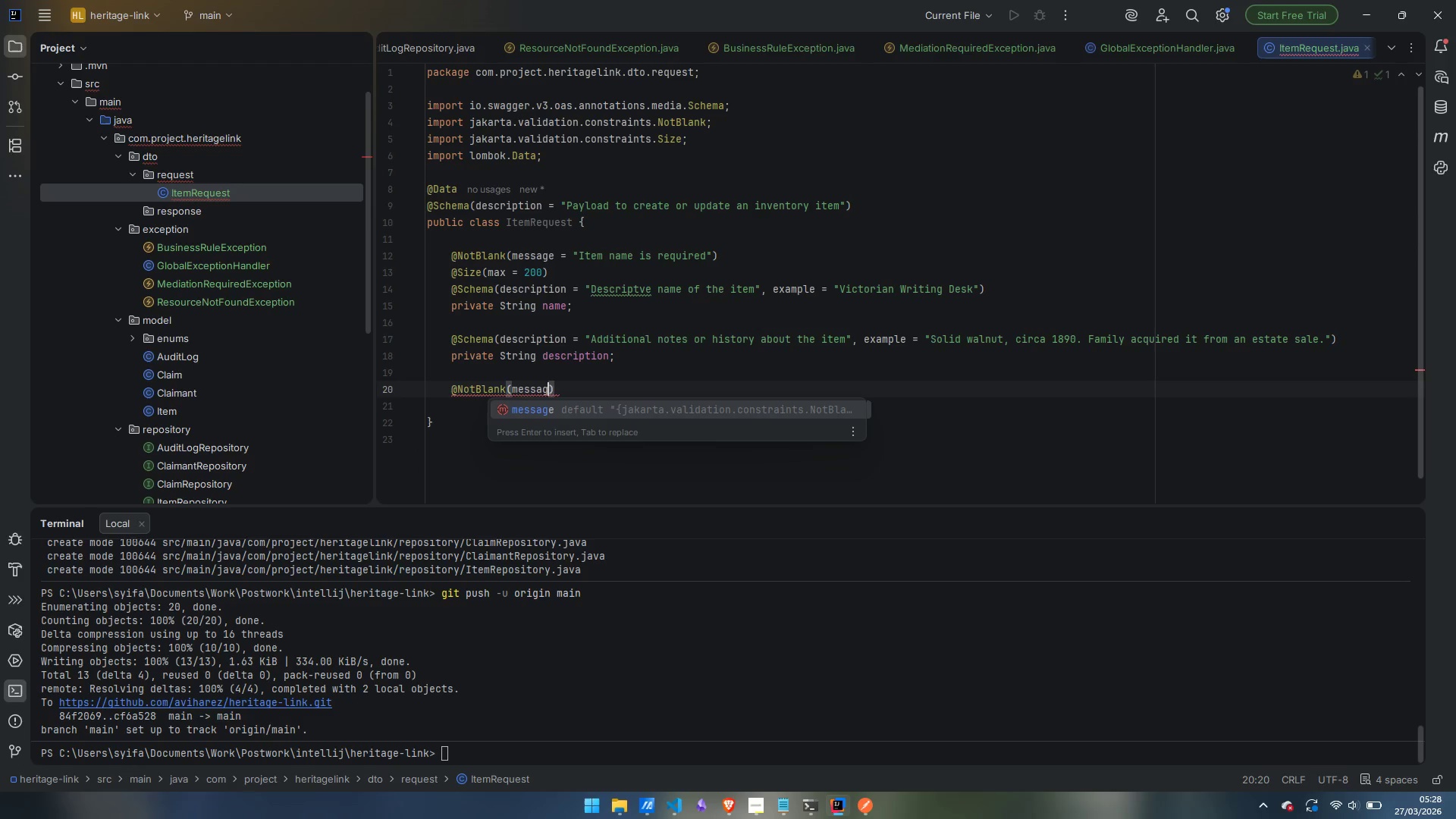 
key(Enter)
 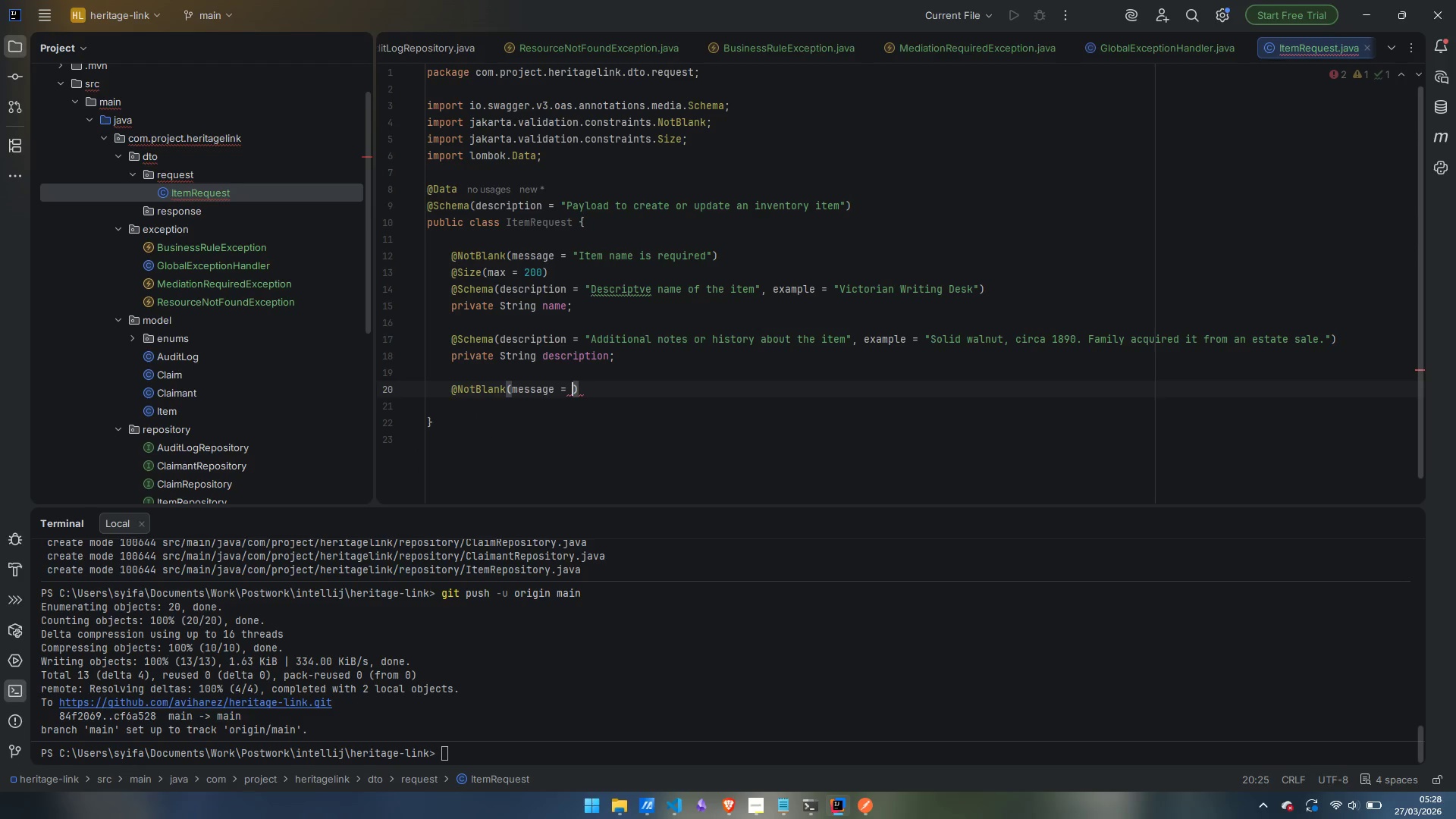 
type("Root)
key(Backspace)
type(m of origin is requird)
 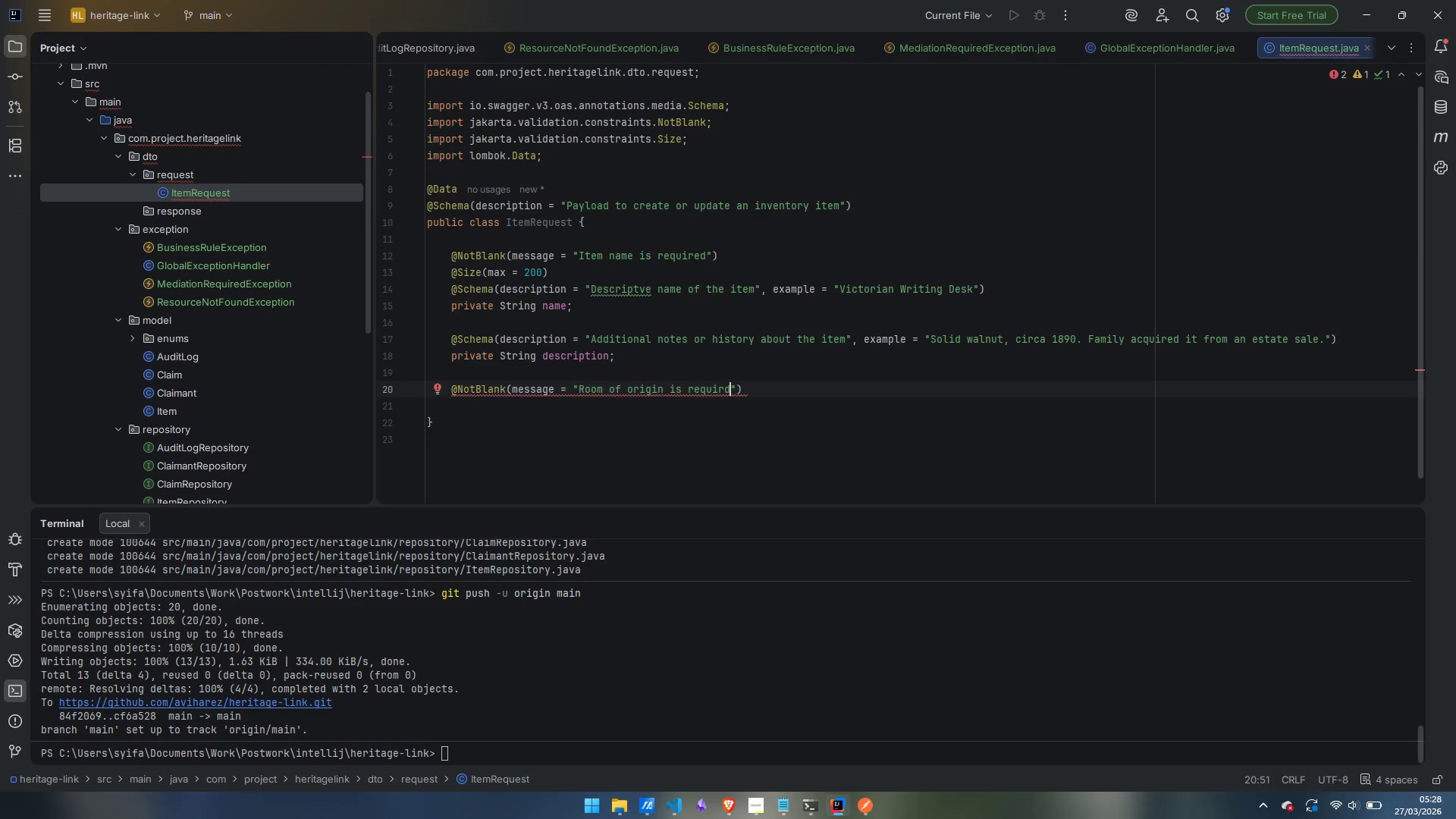 
key(ArrowLeft)
 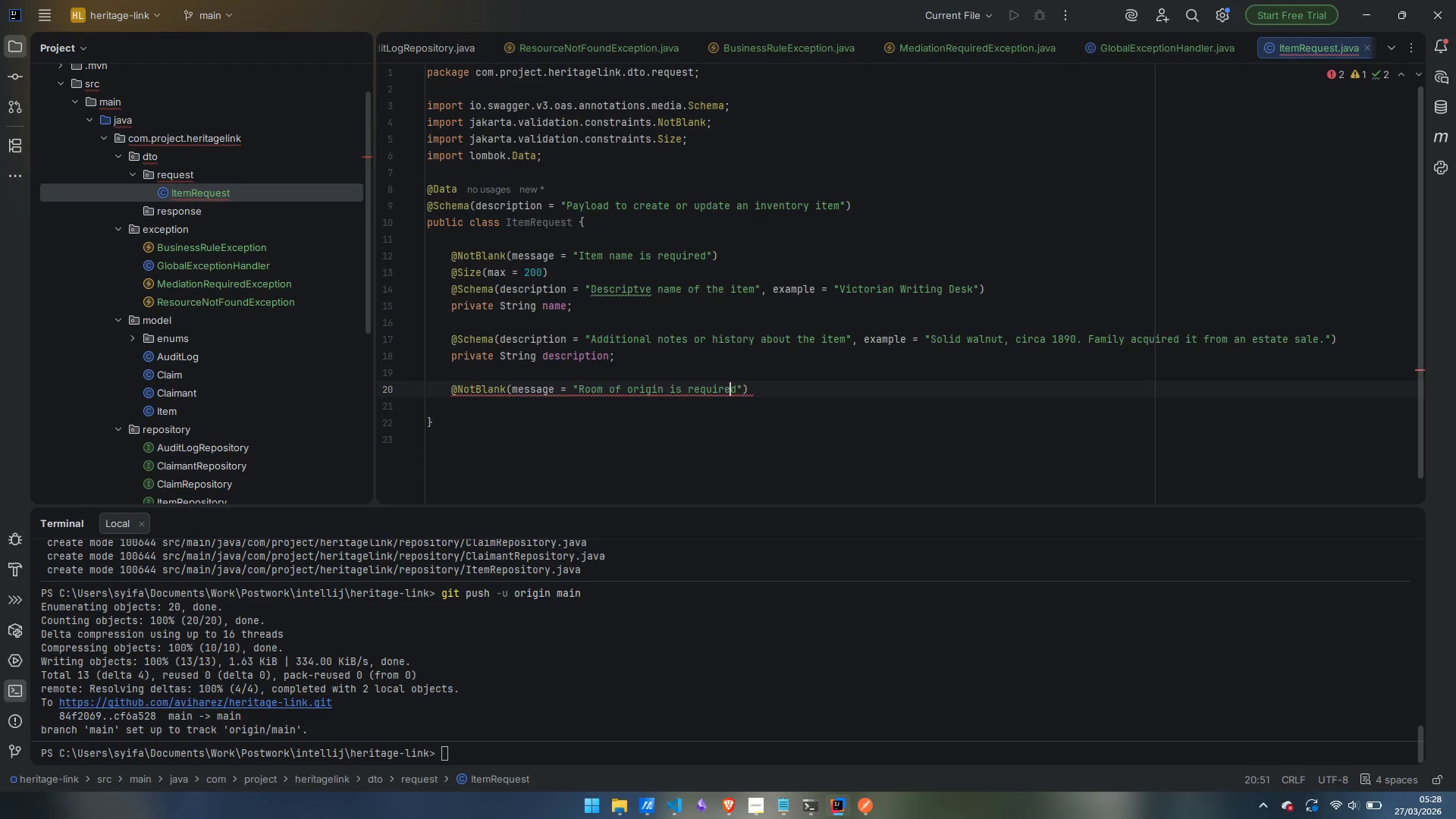 
key(E)
 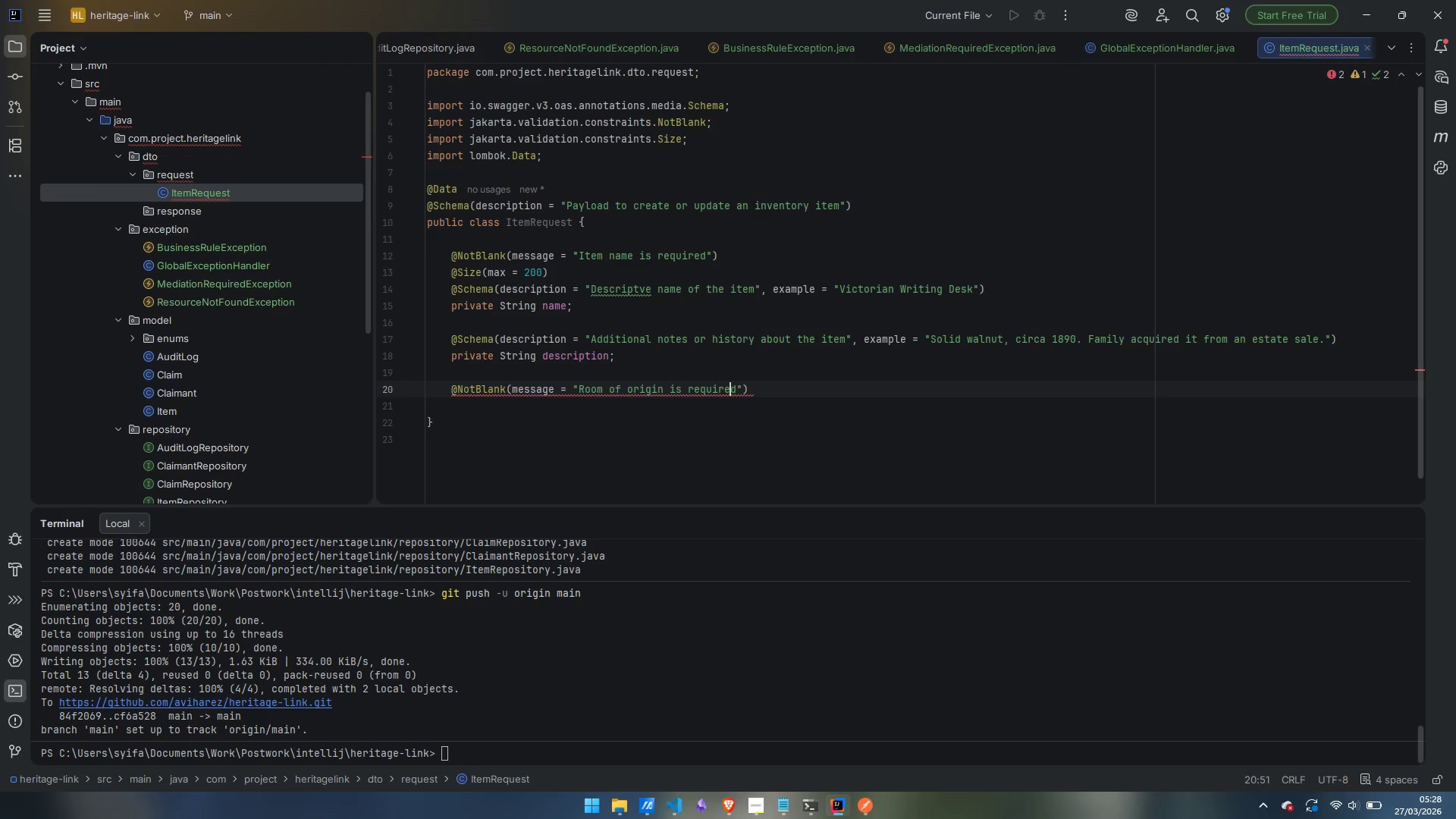 
key(Control+ControlLeft)
 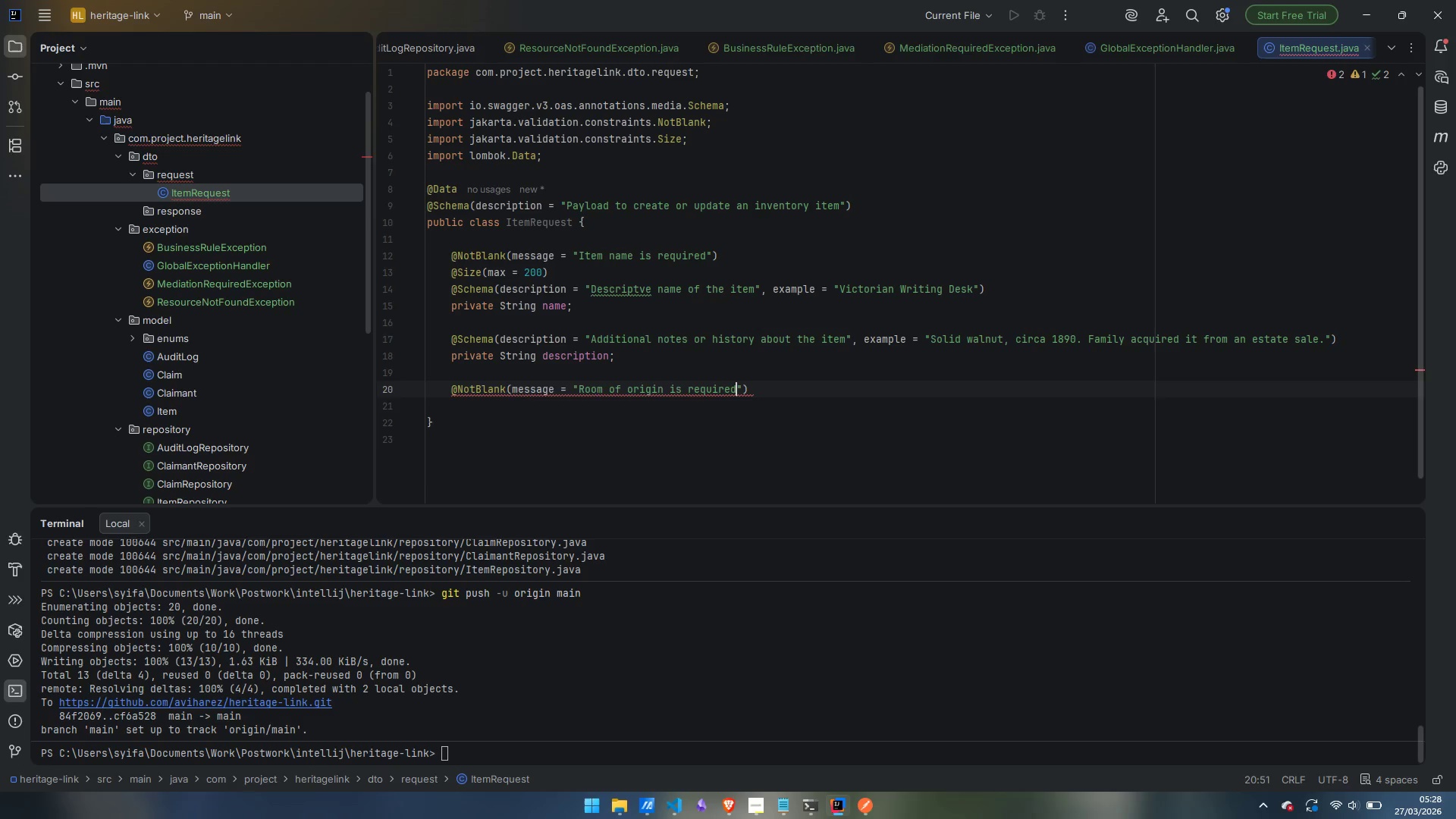 
key(Control+ArrowRight)
 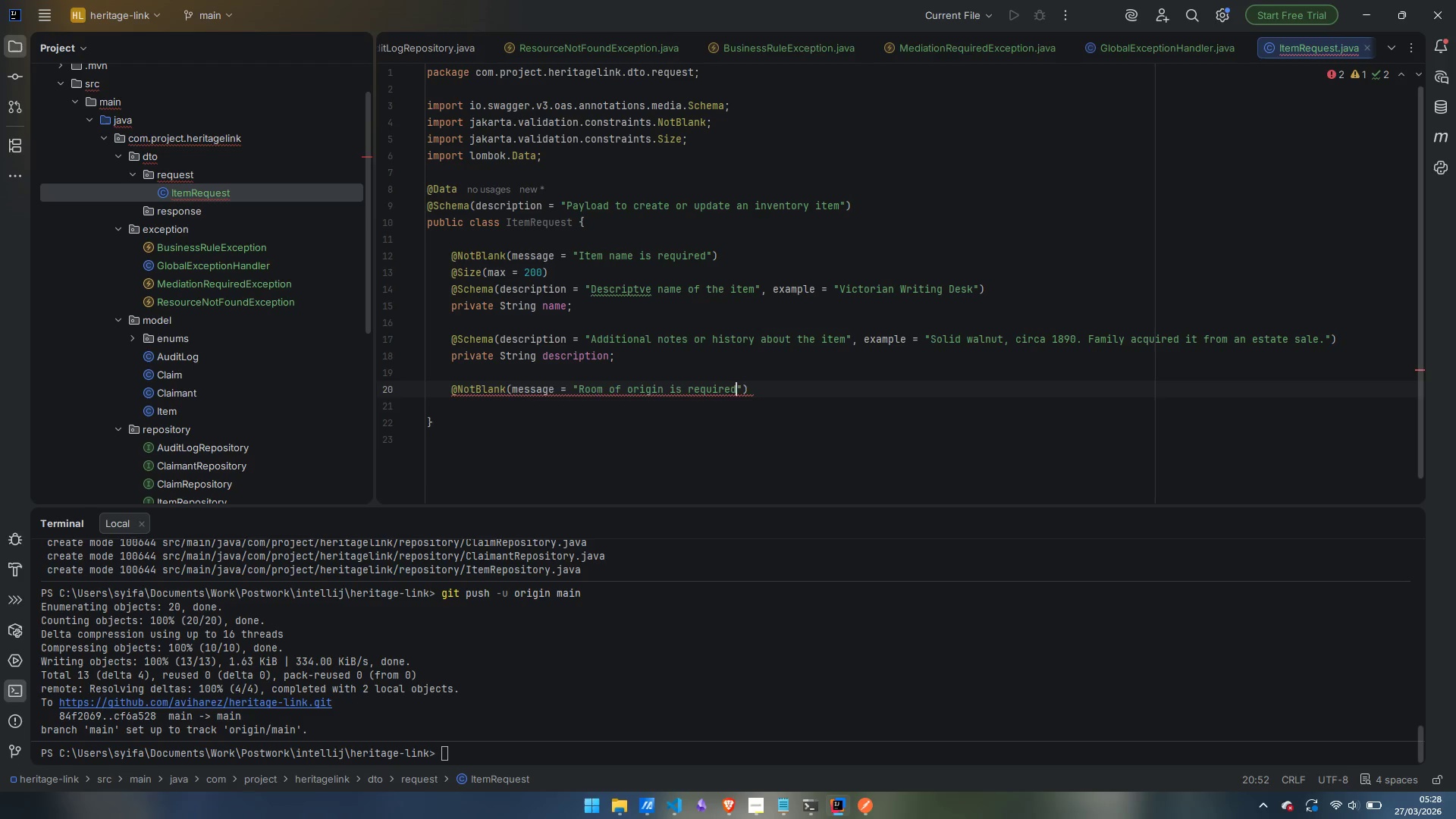 
key(ArrowRight)
 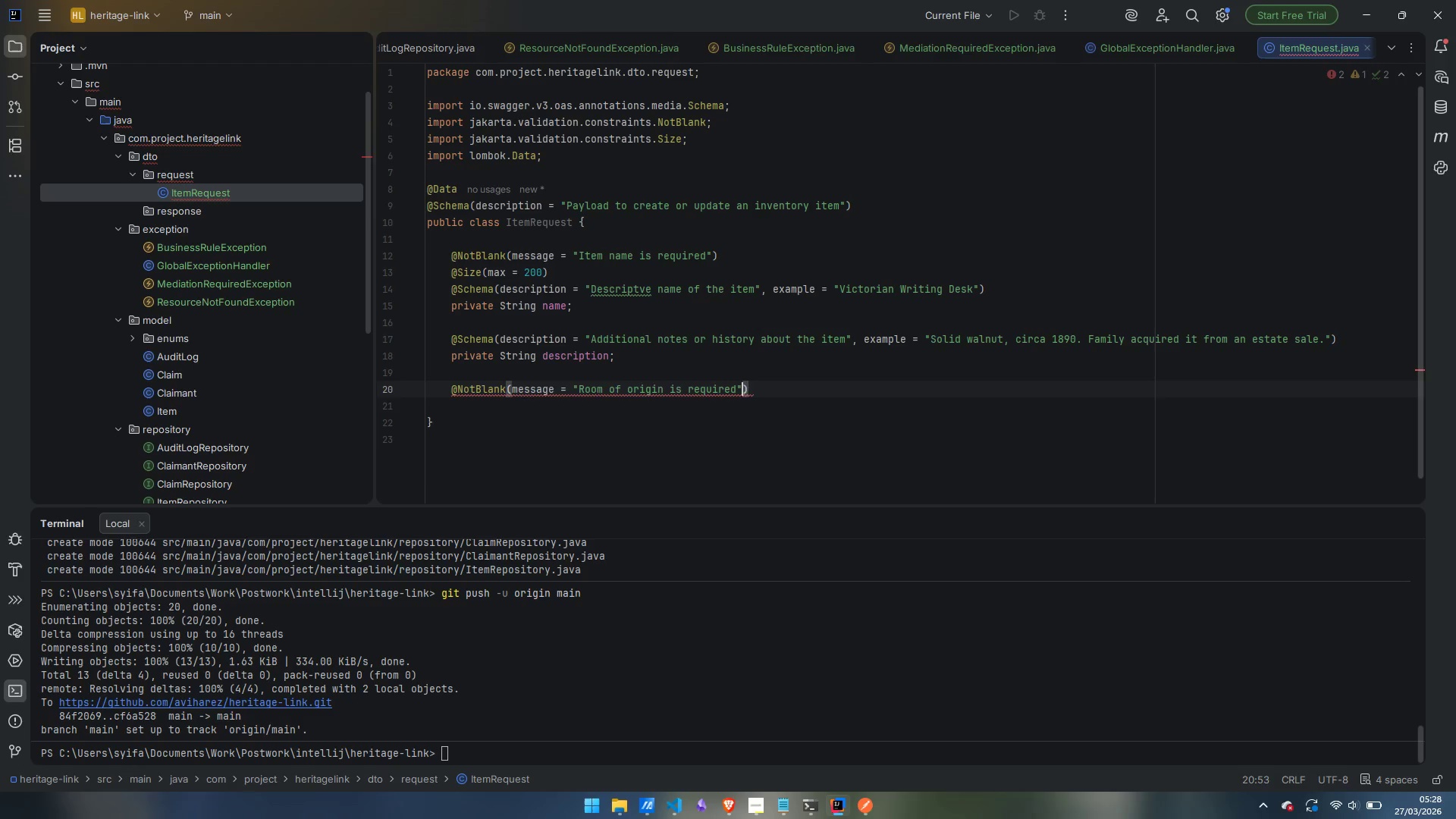 
key(ArrowRight)
 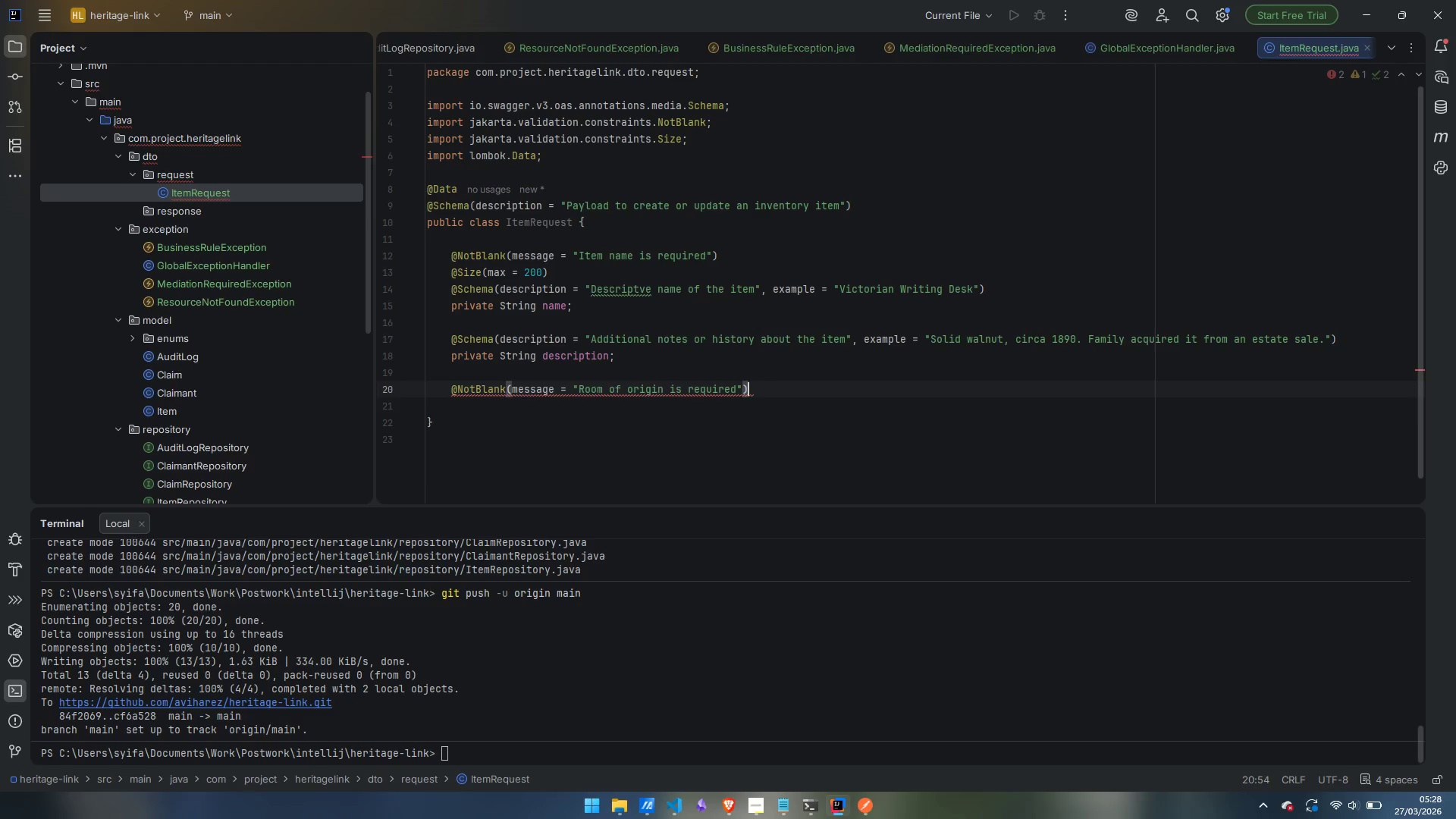 
key(Enter)
 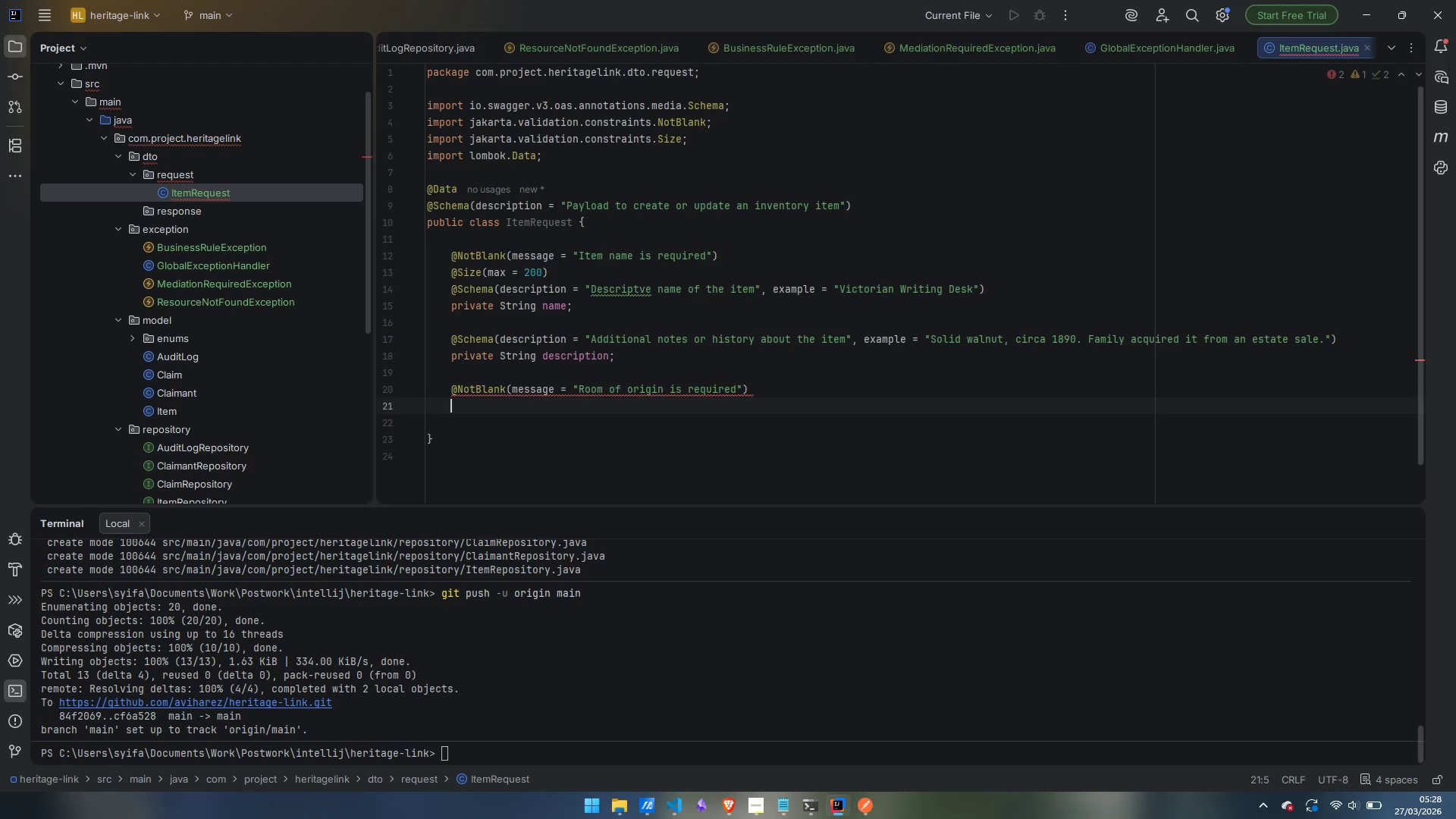 
type(@Size)
 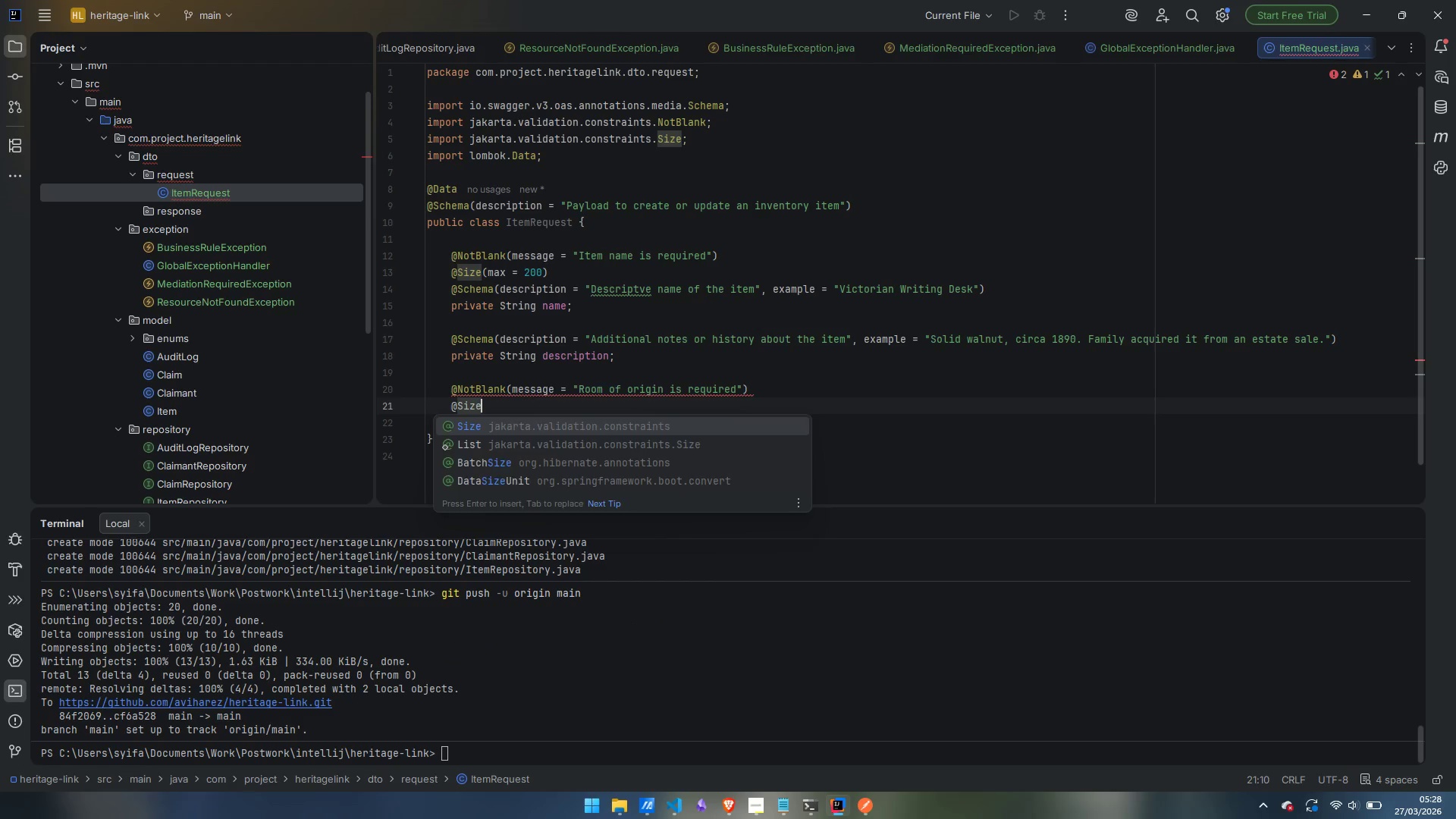 
key(Enter)
 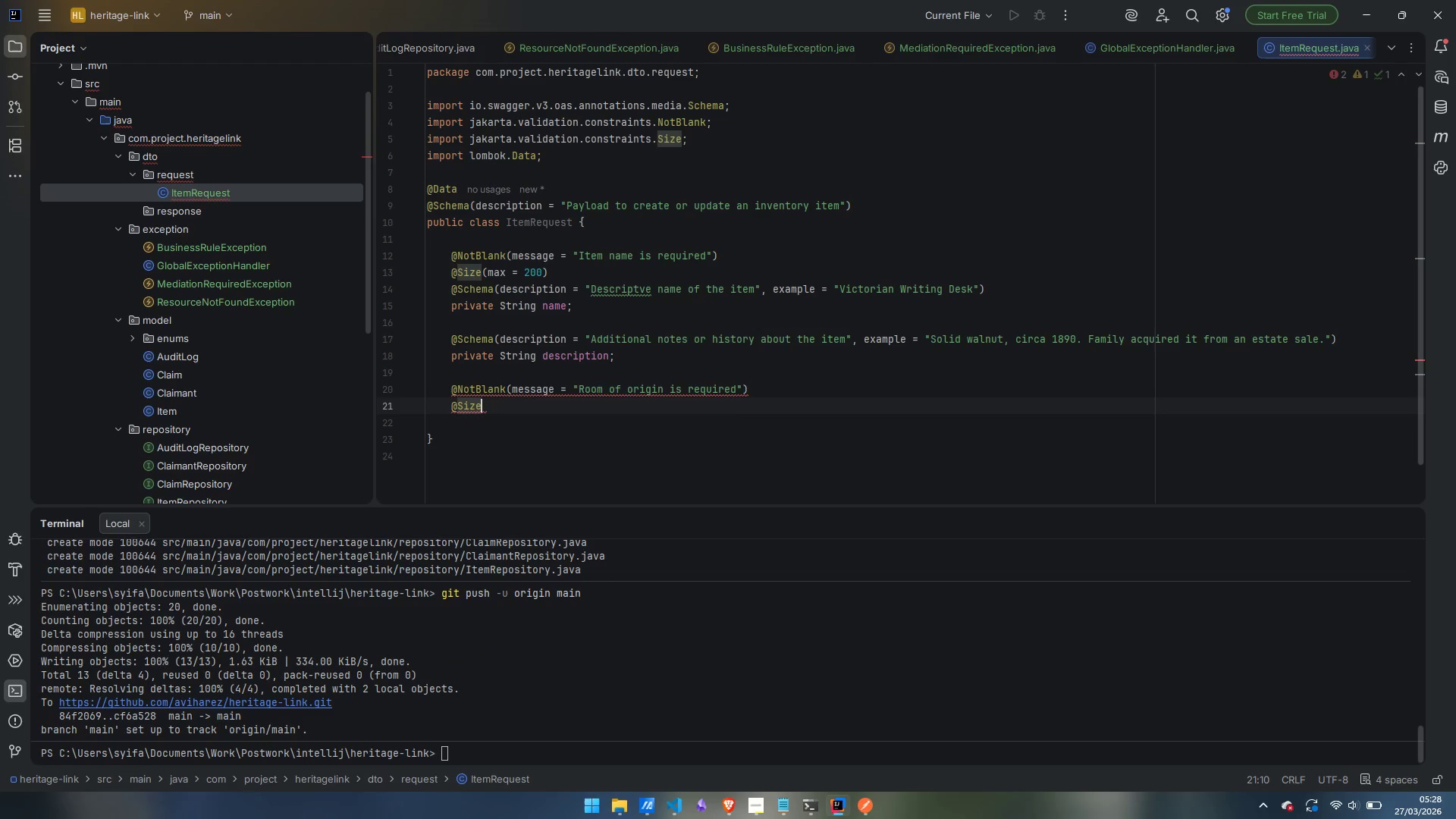 
type((max)
 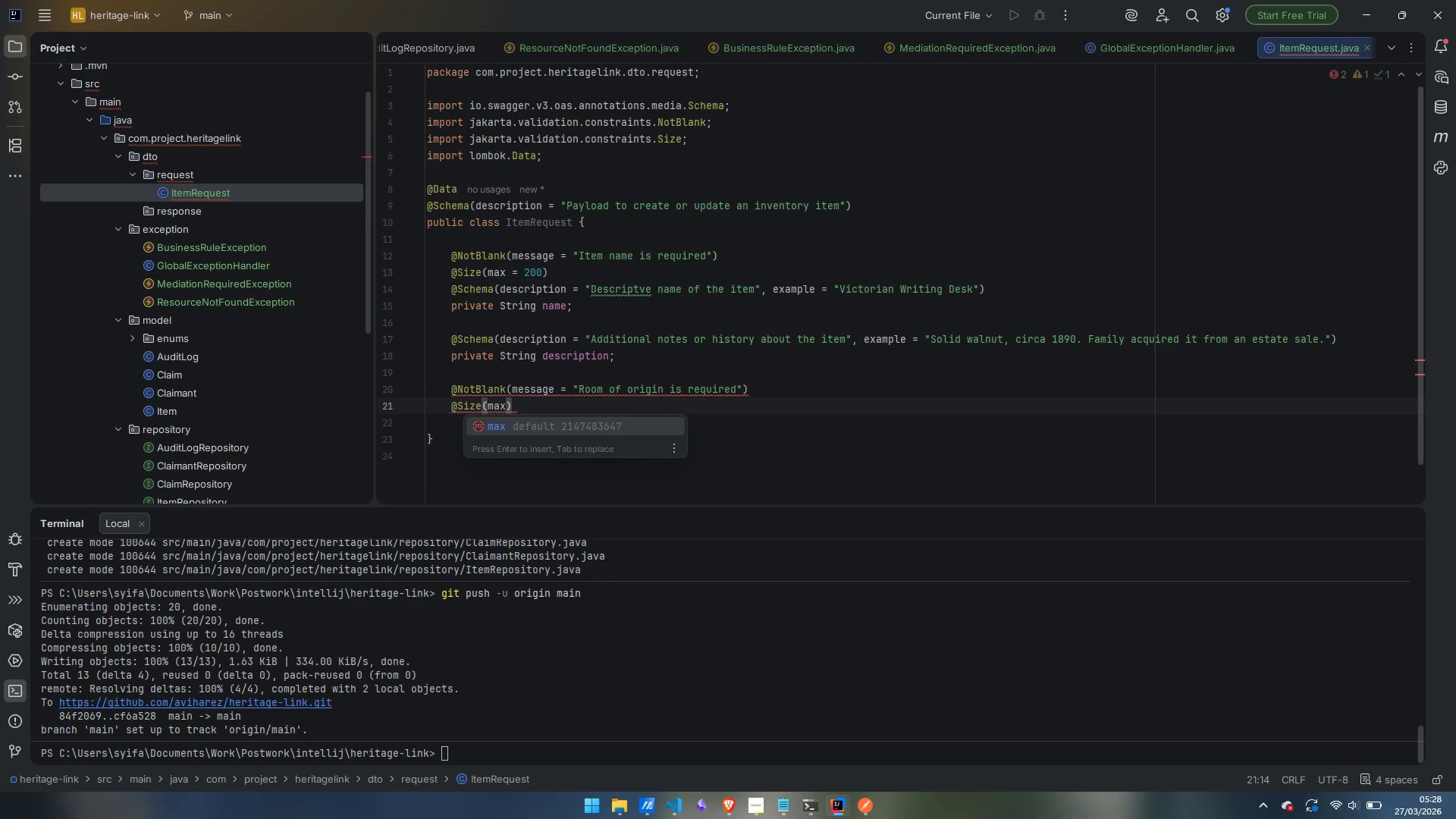 
key(Enter)
 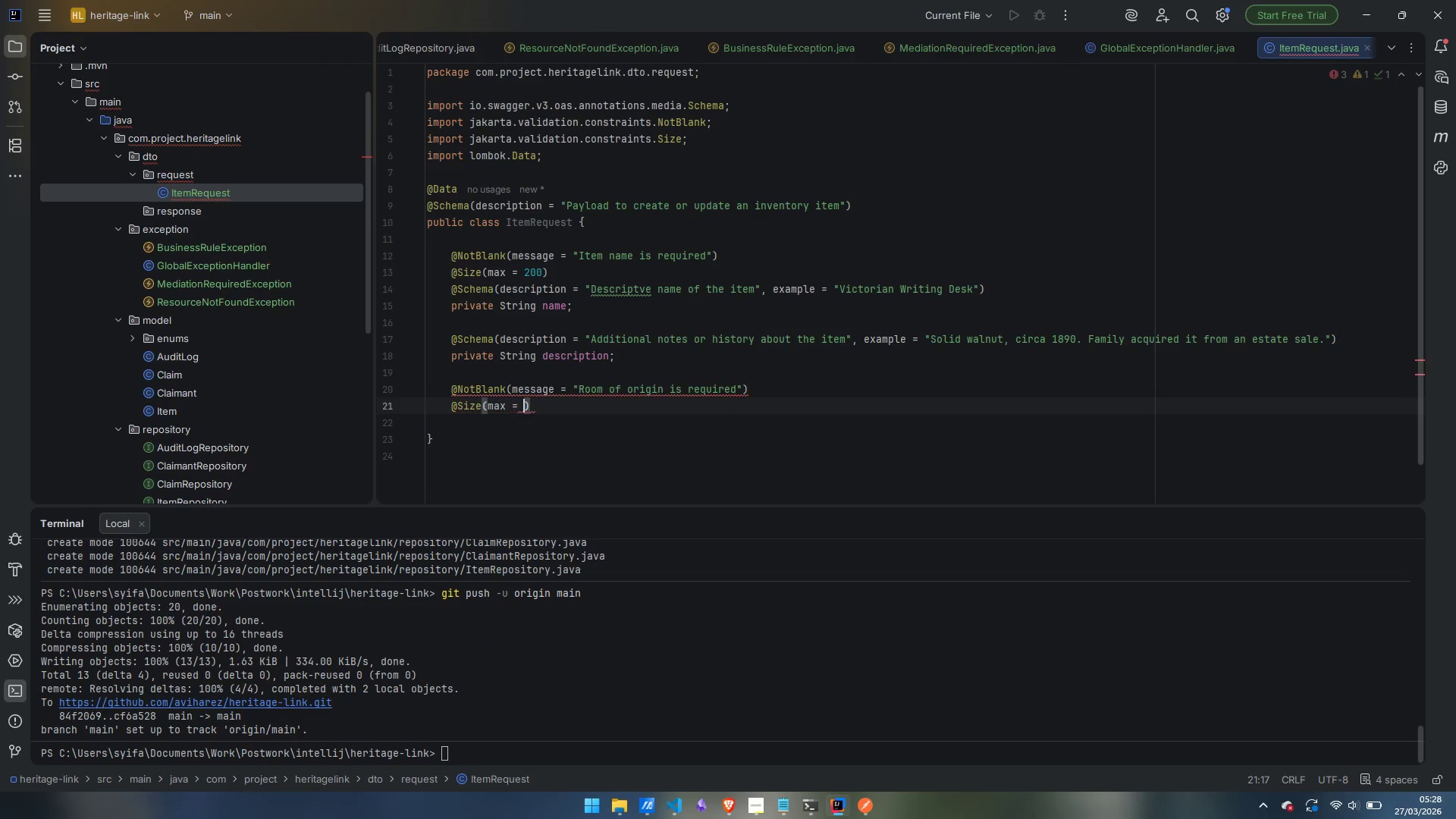 
type(100)
 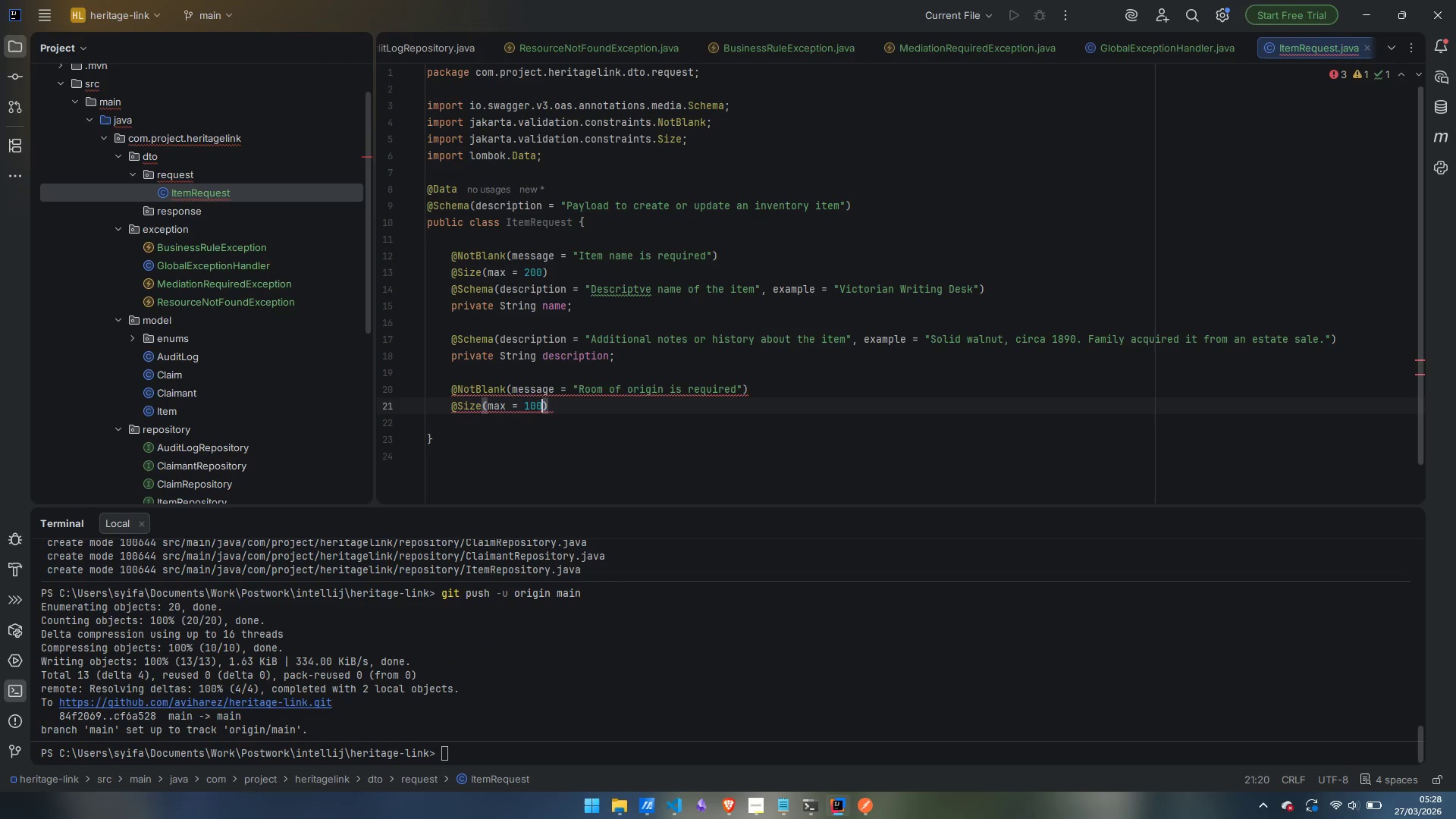 
key(ArrowRight)
 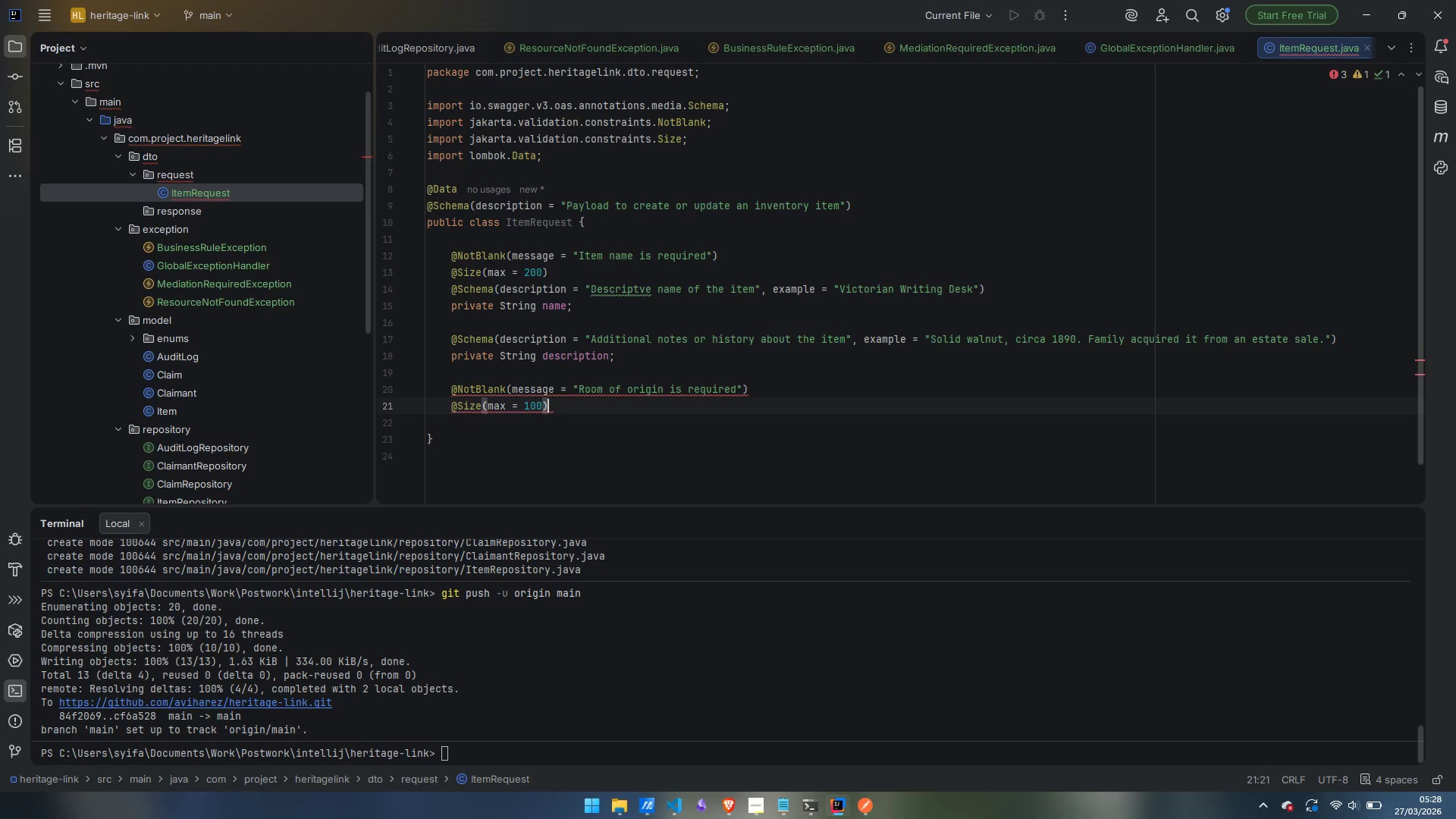 
key(Enter)
 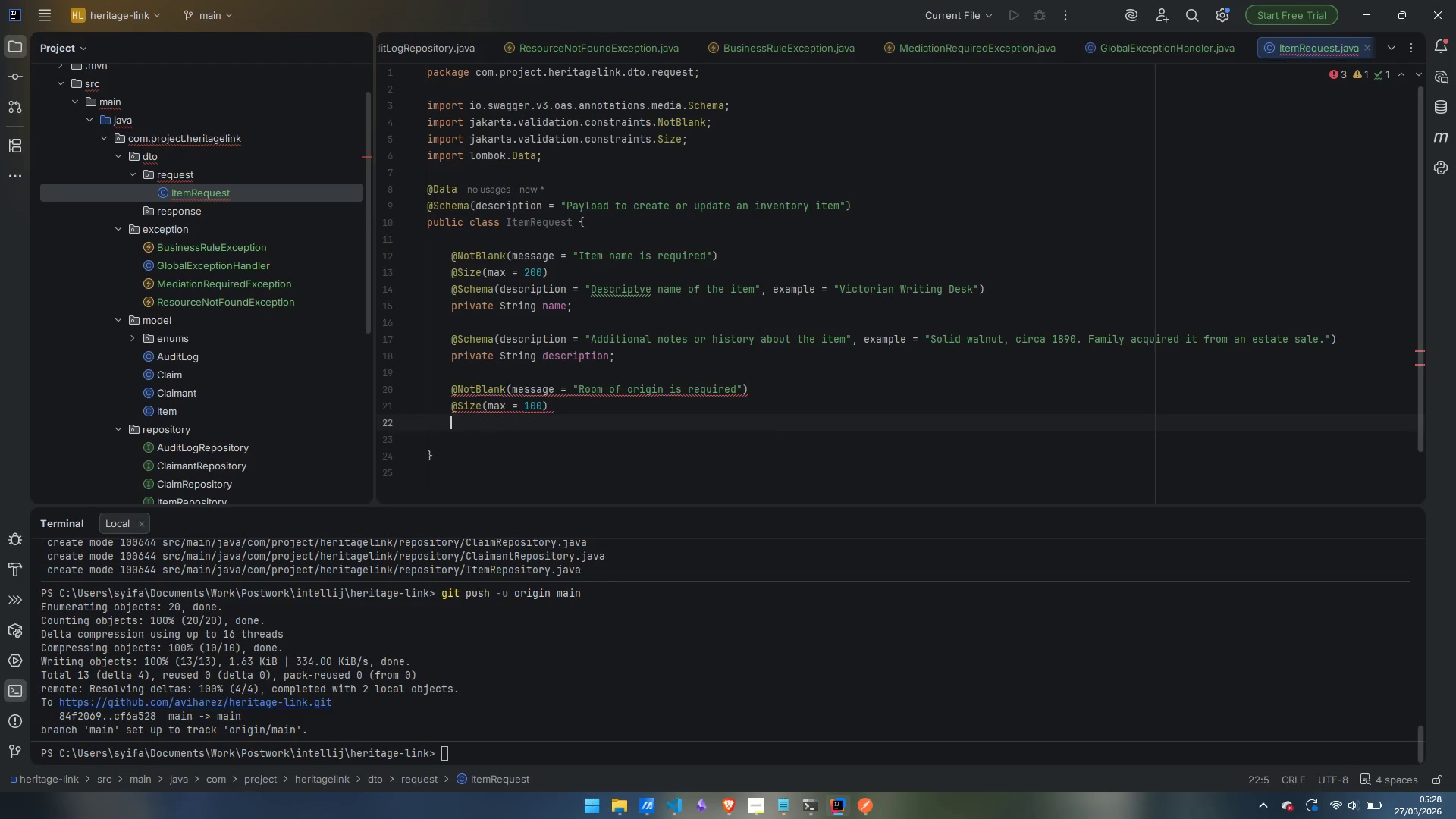 
type(@Sceha)
key(Backspace)
key(Backspace)
key(Backspace)
type(hema)
 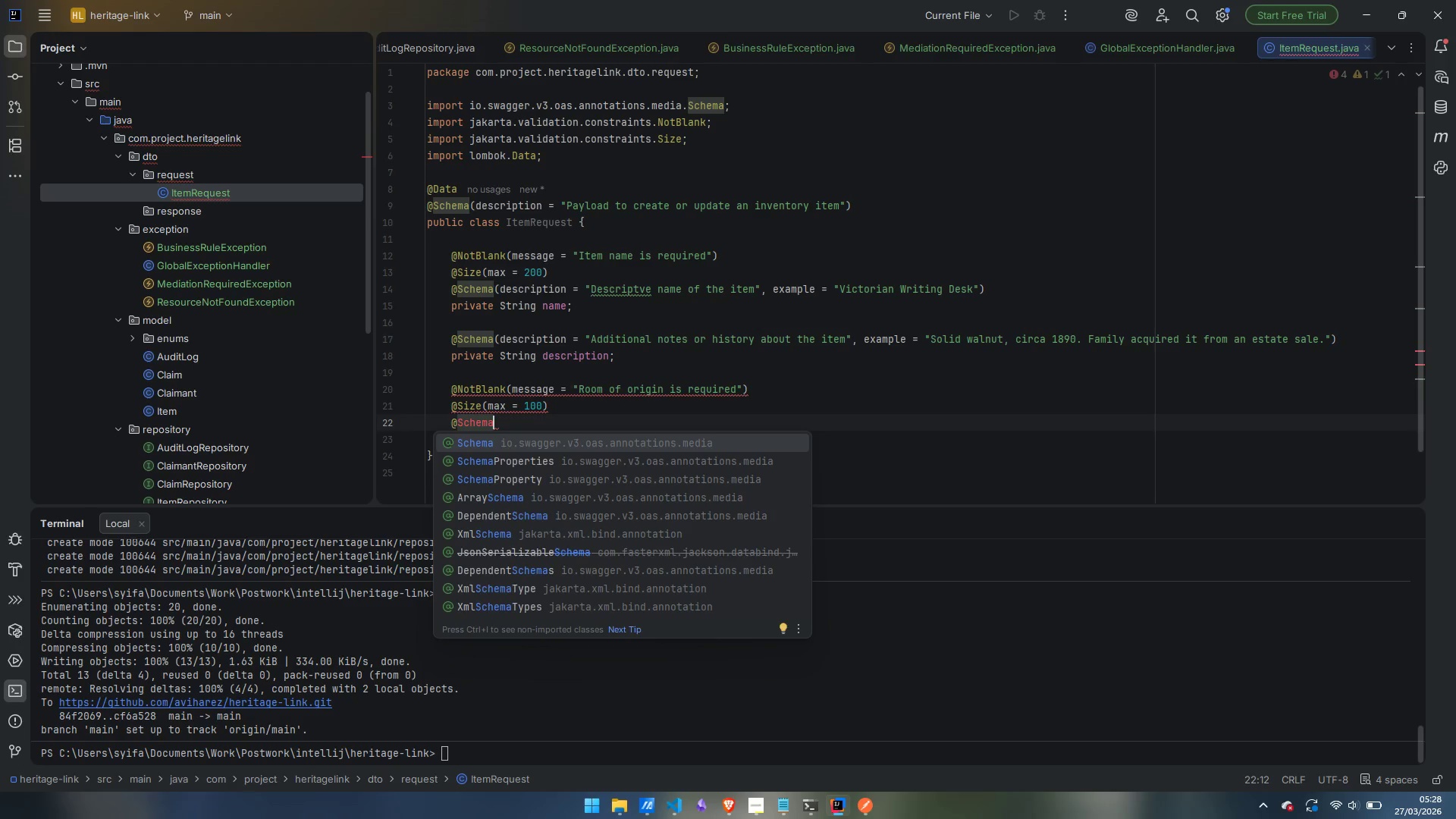 
key(Enter)
 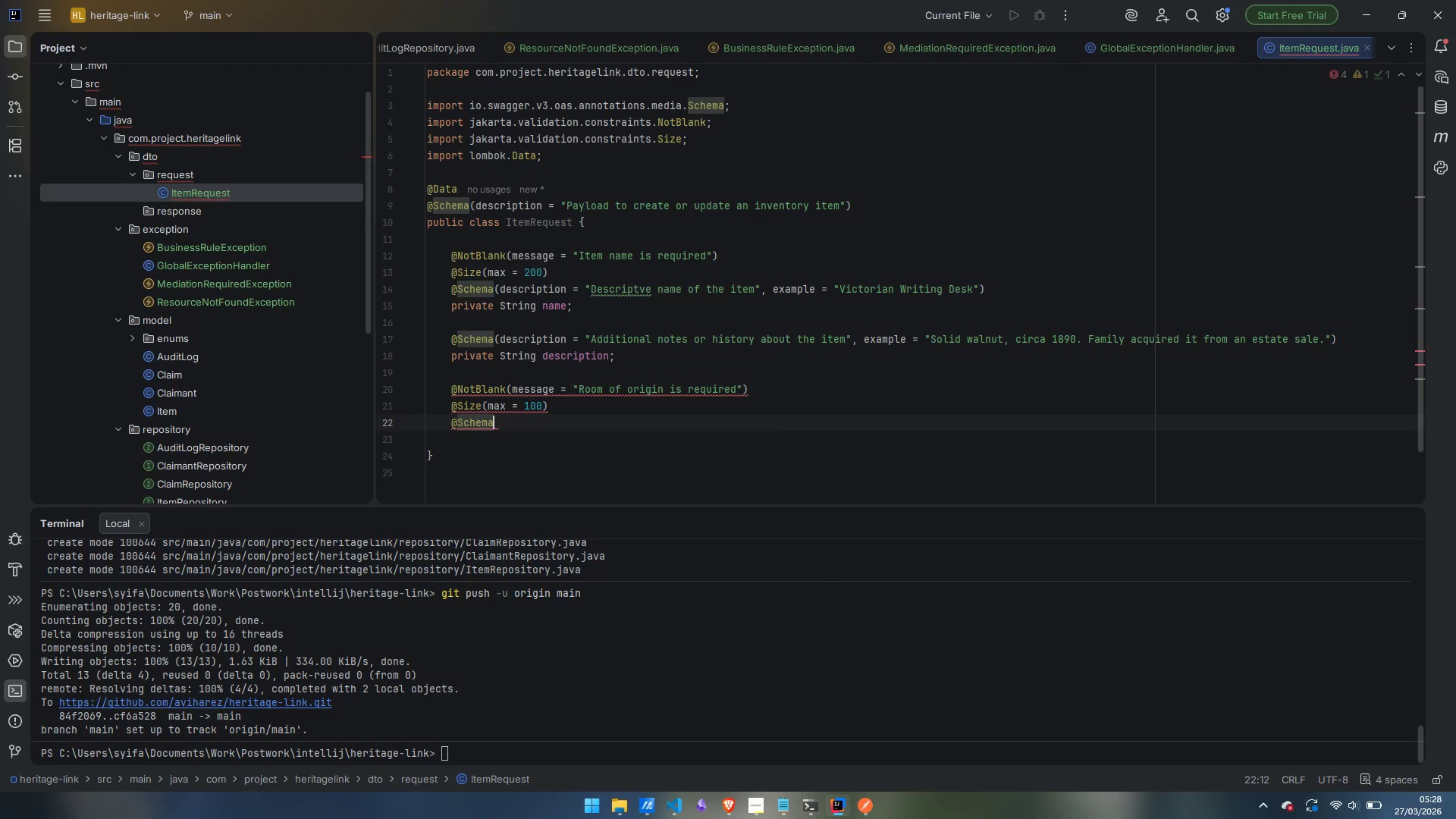 
type((description)
 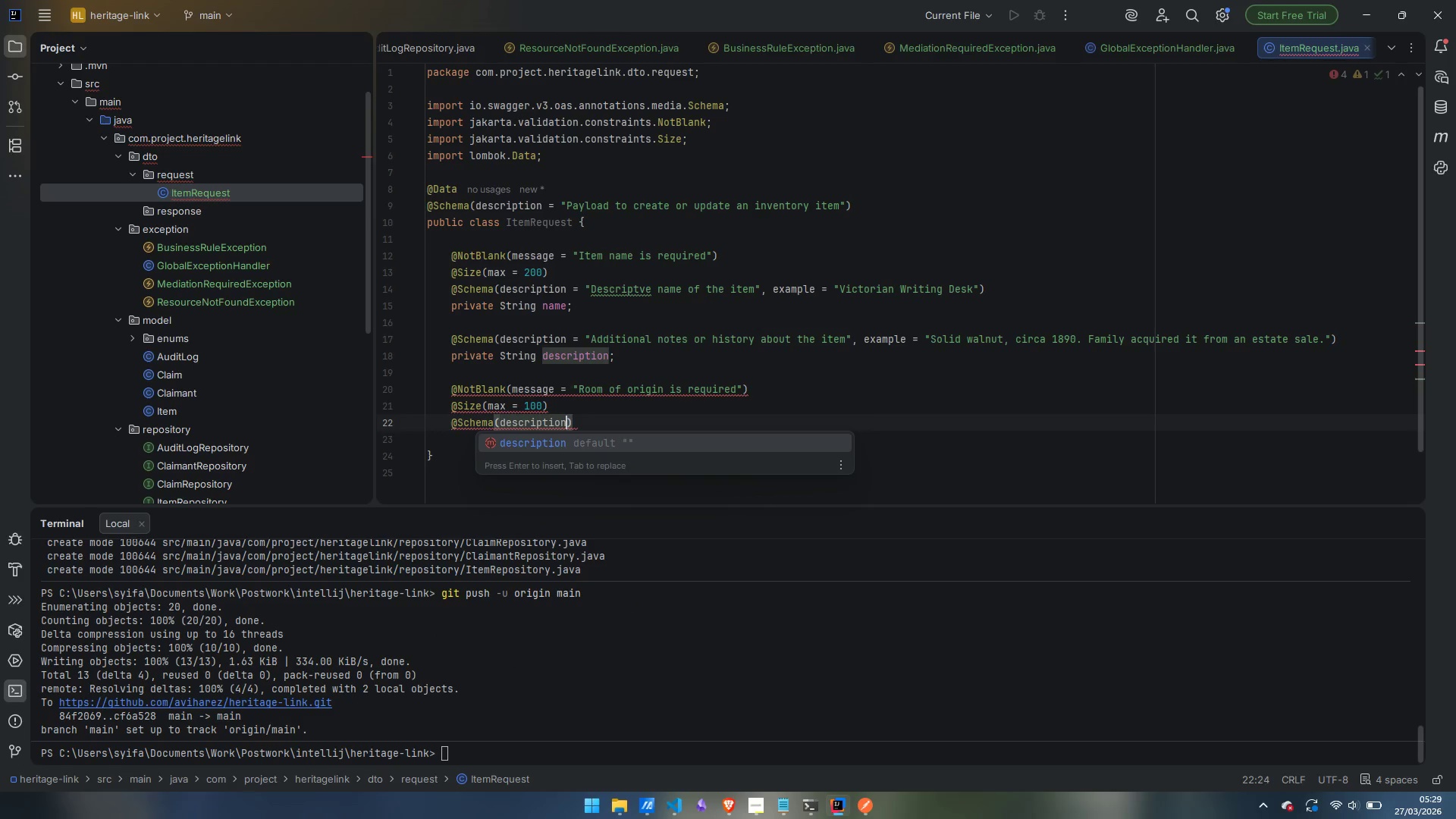 
key(Enter)
 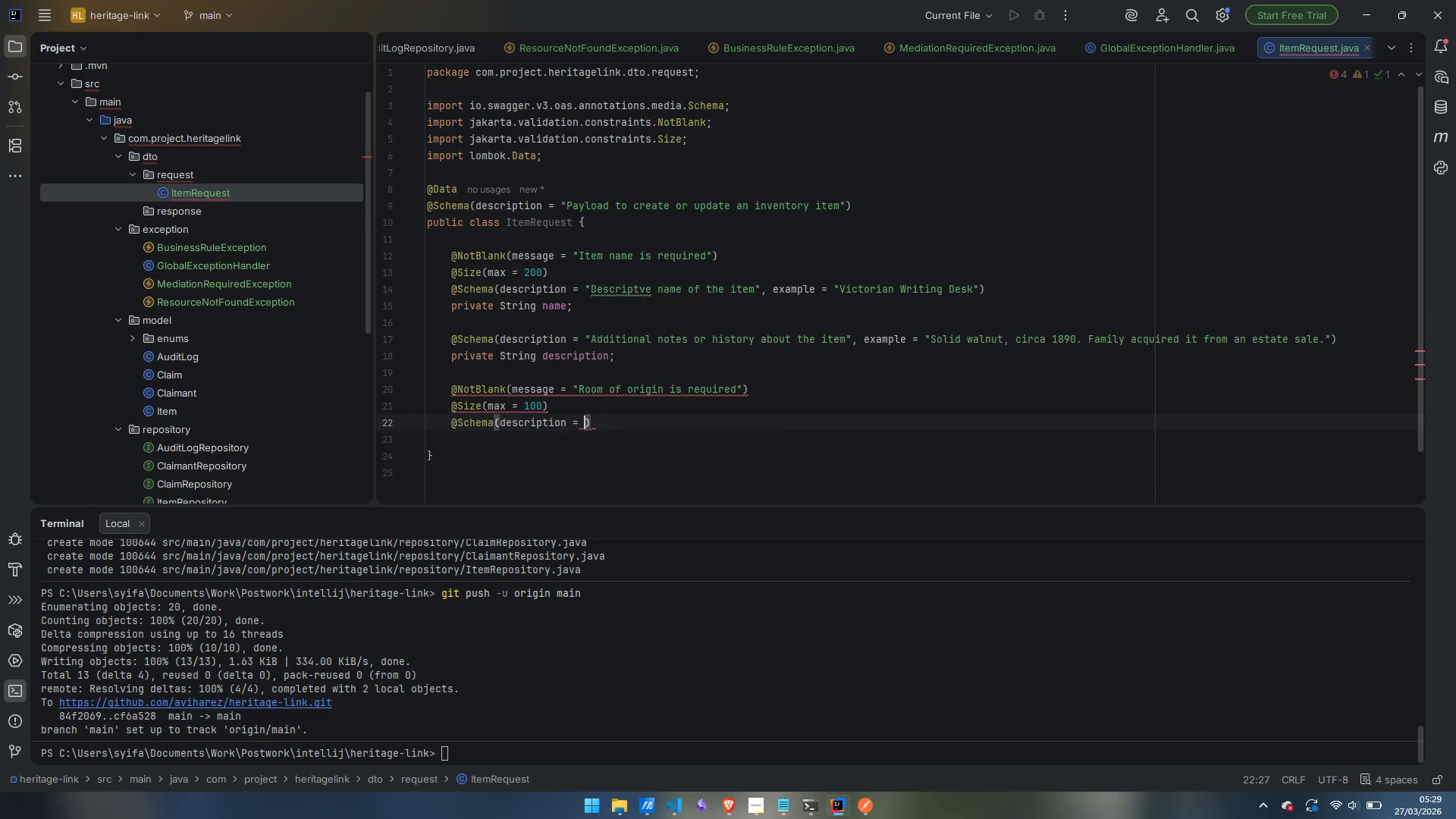 
type("Room where the item current)
 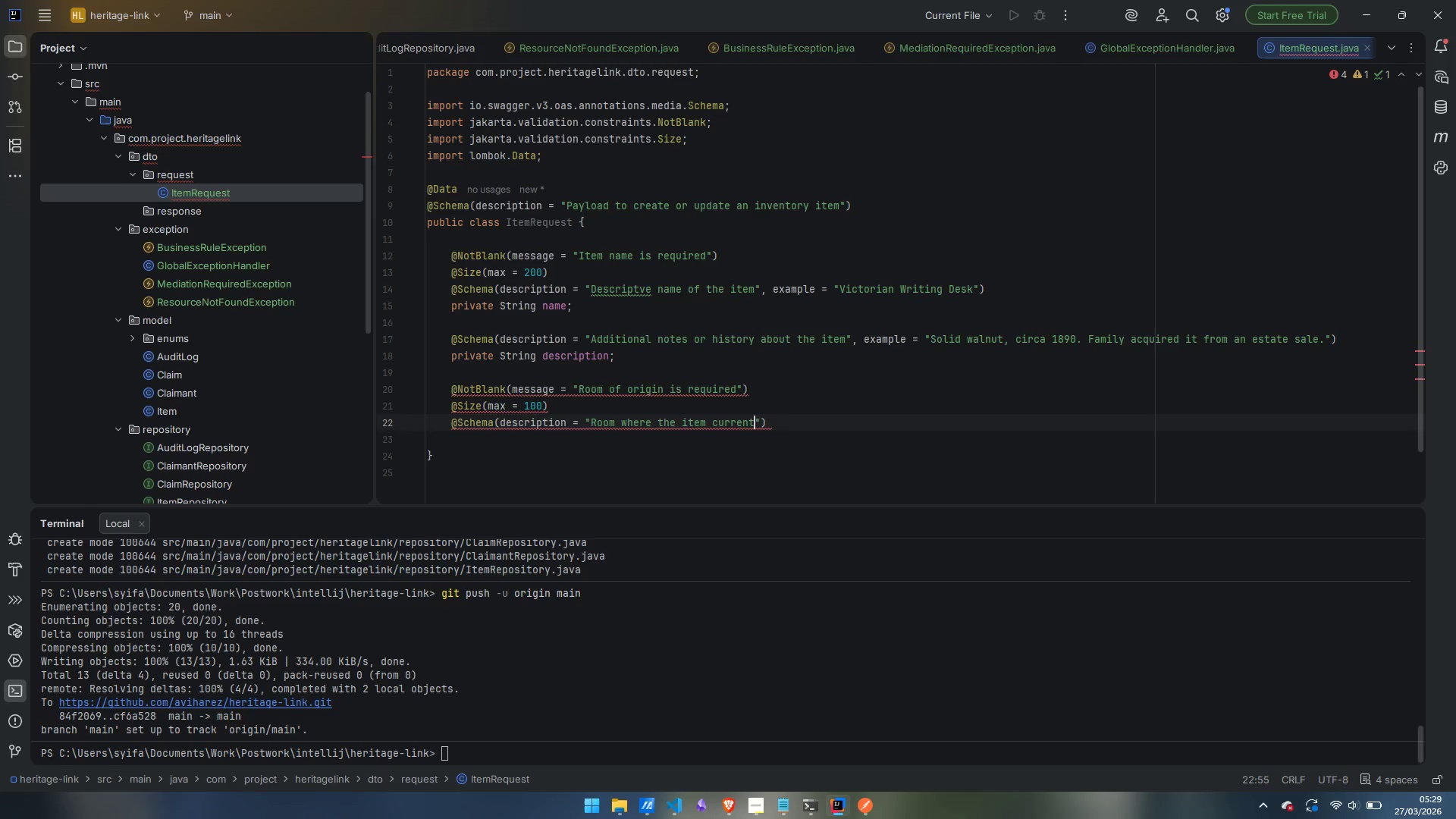 
type(ly resides)
 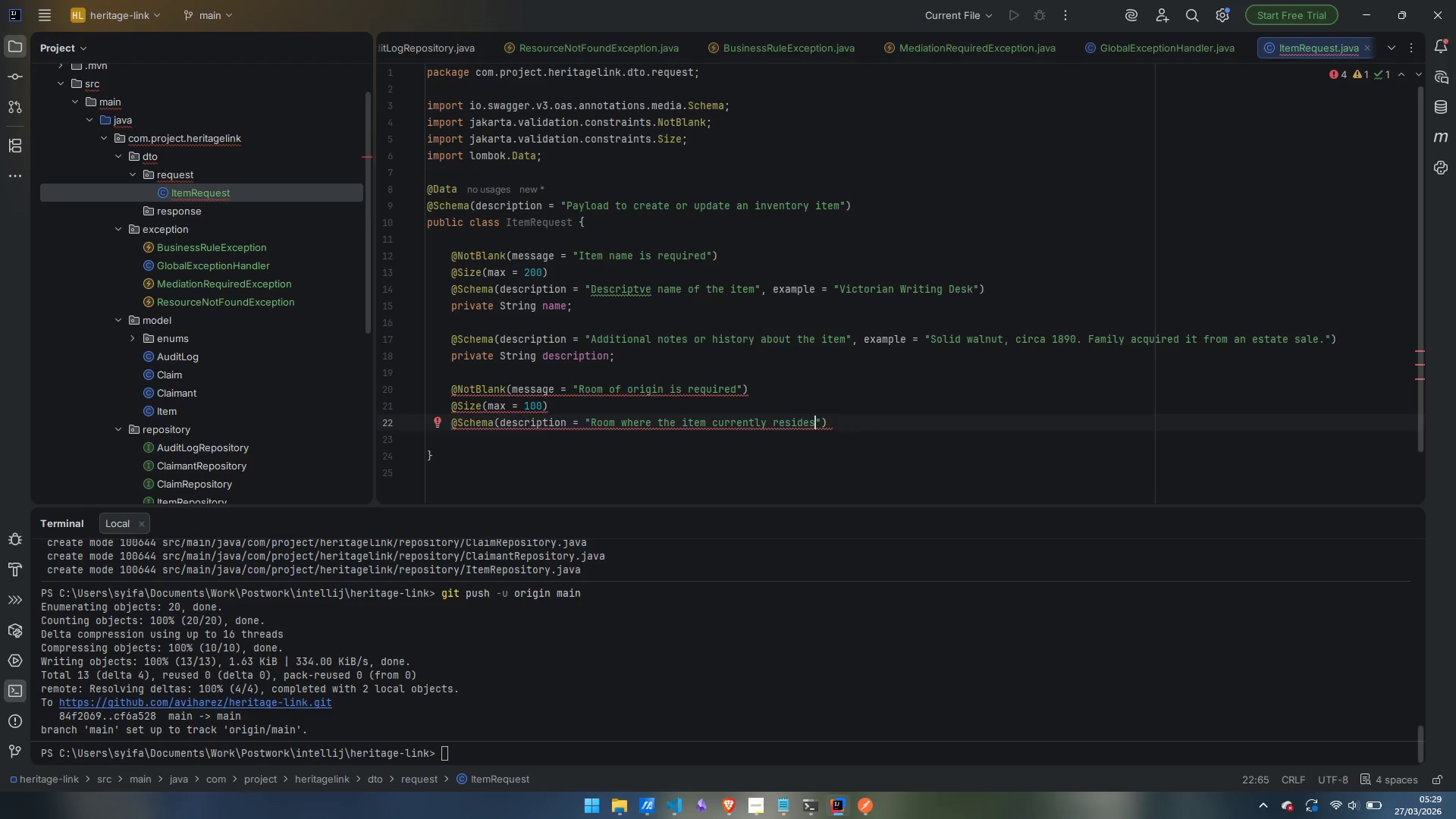 
key(ArrowRight)
 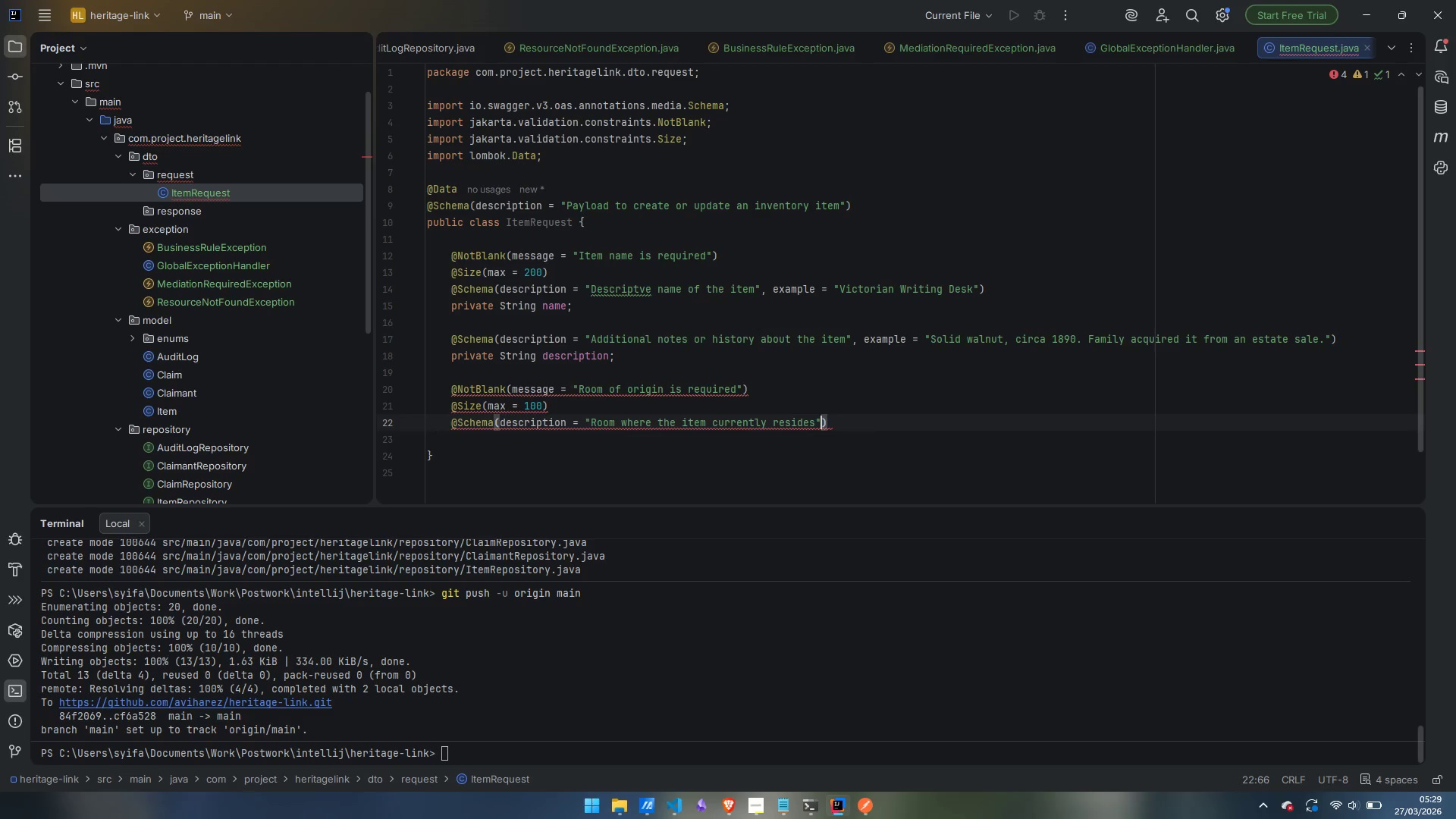 
type(, eca)
key(Backspace)
key(Backspace)
type(xample = "Study)
 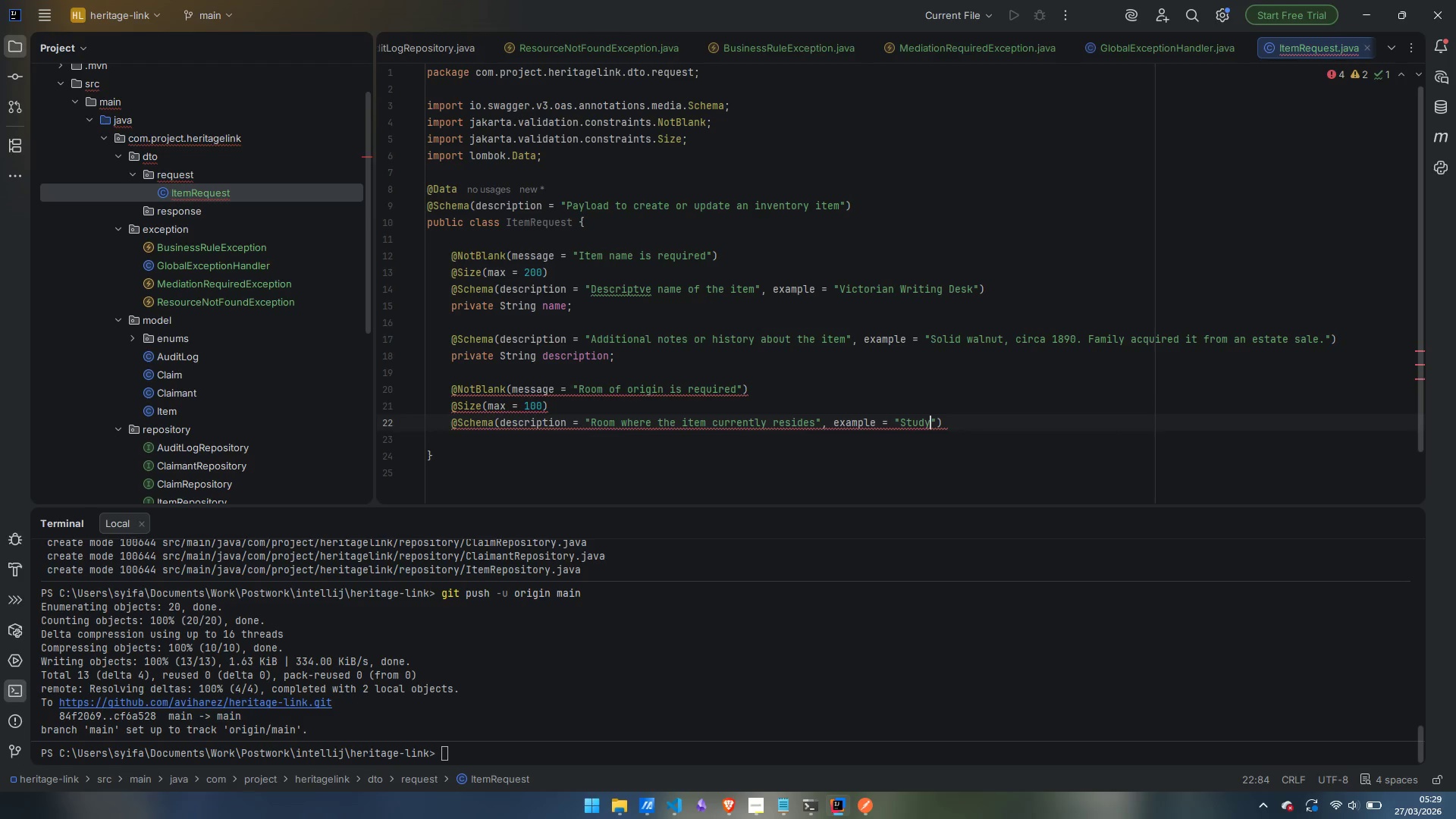 
key(ArrowRight)
 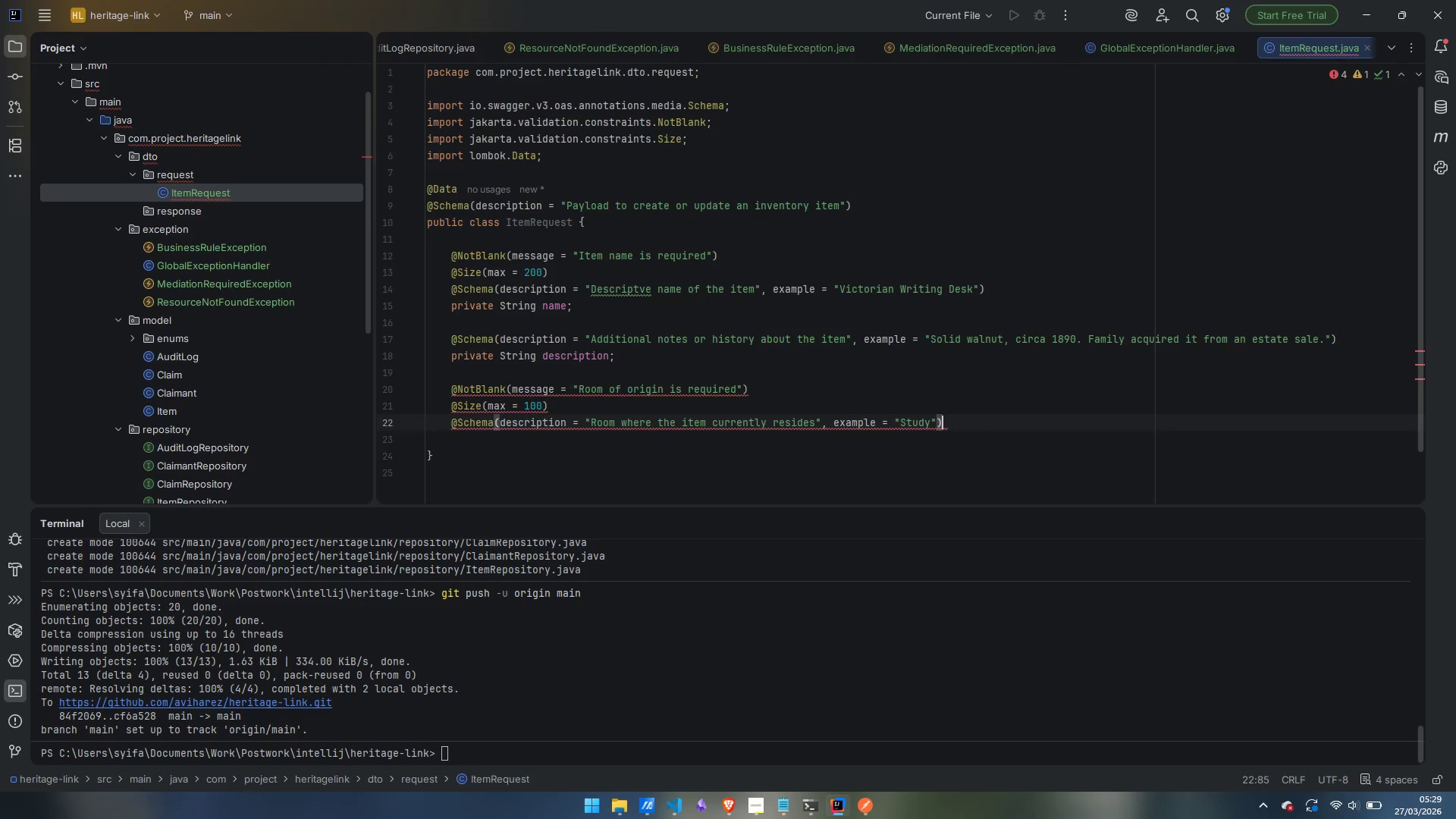 
key(ArrowRight)
 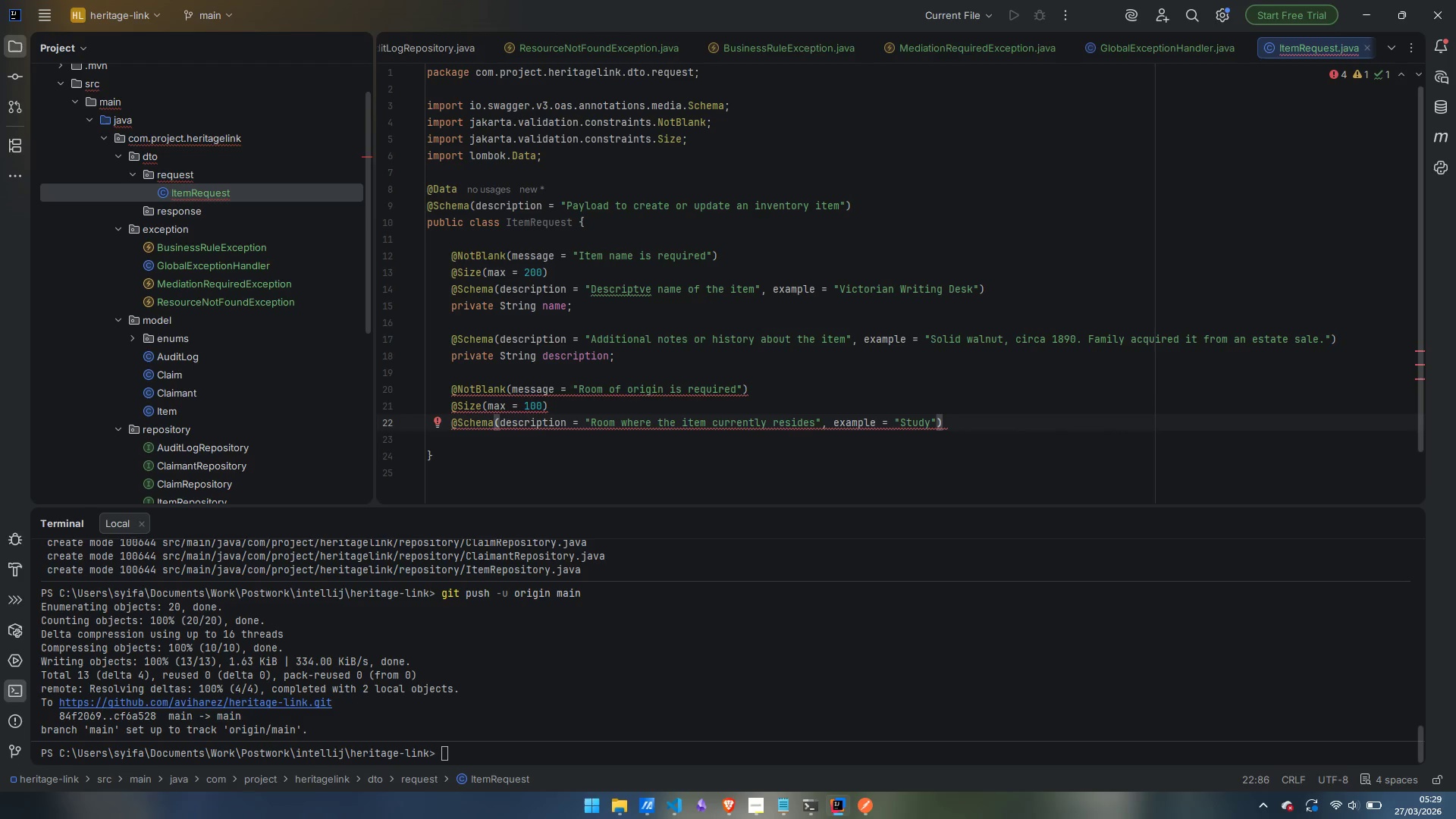 
key(Enter)
 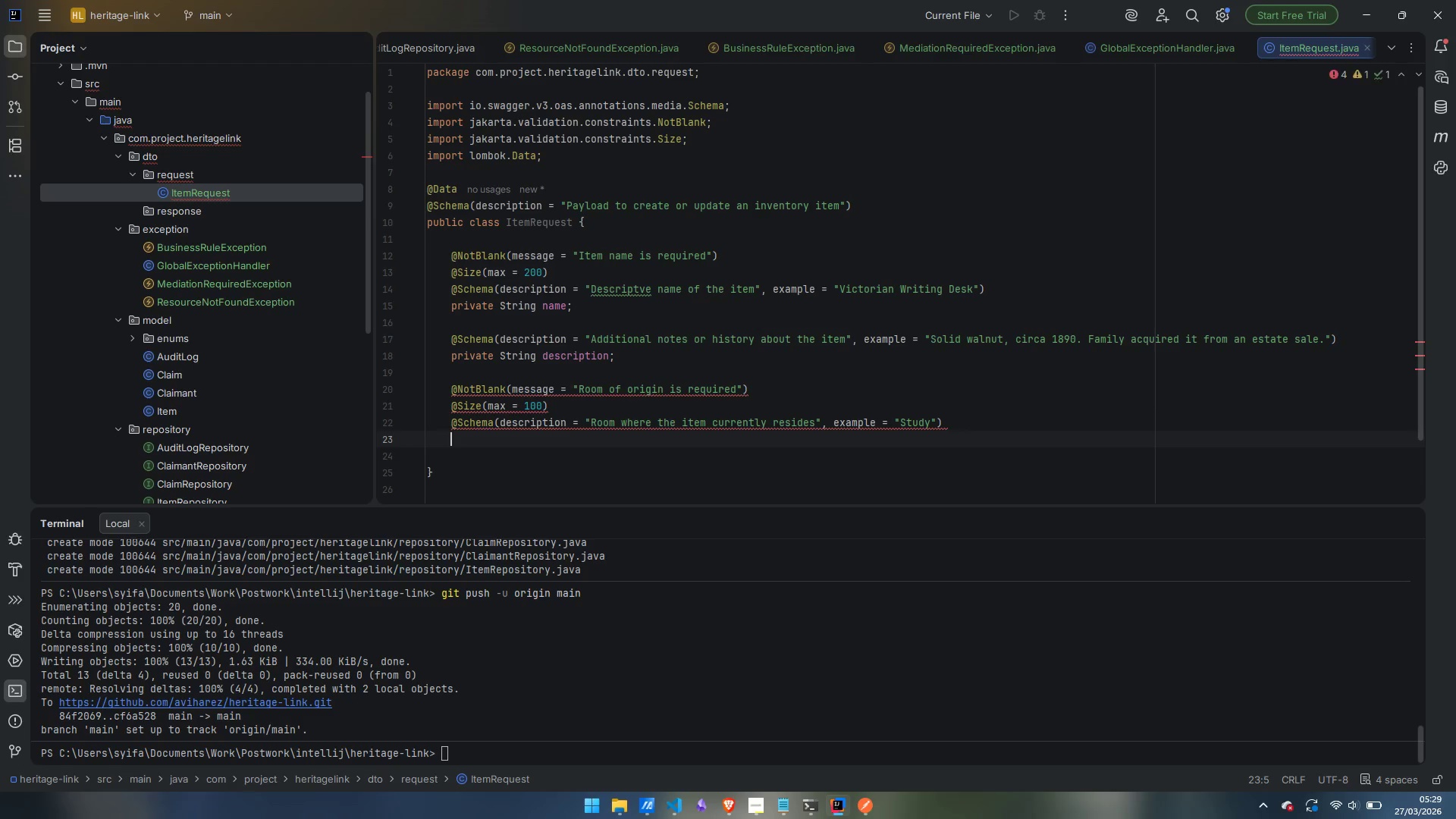 
type(private String roomOfOer)
key(Backspace)
key(Backspace)
type(rigin;)
 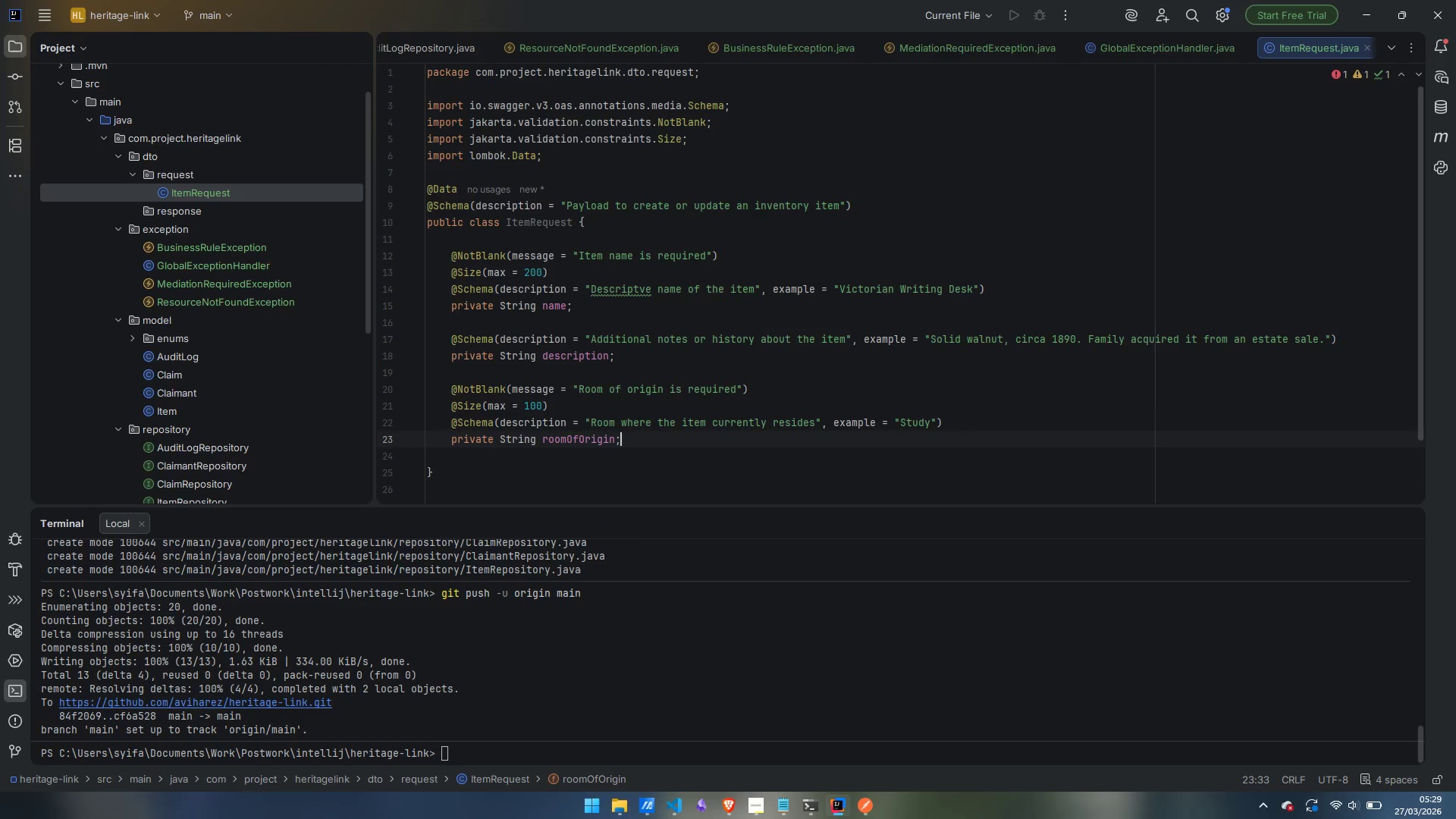 
key(Enter)
 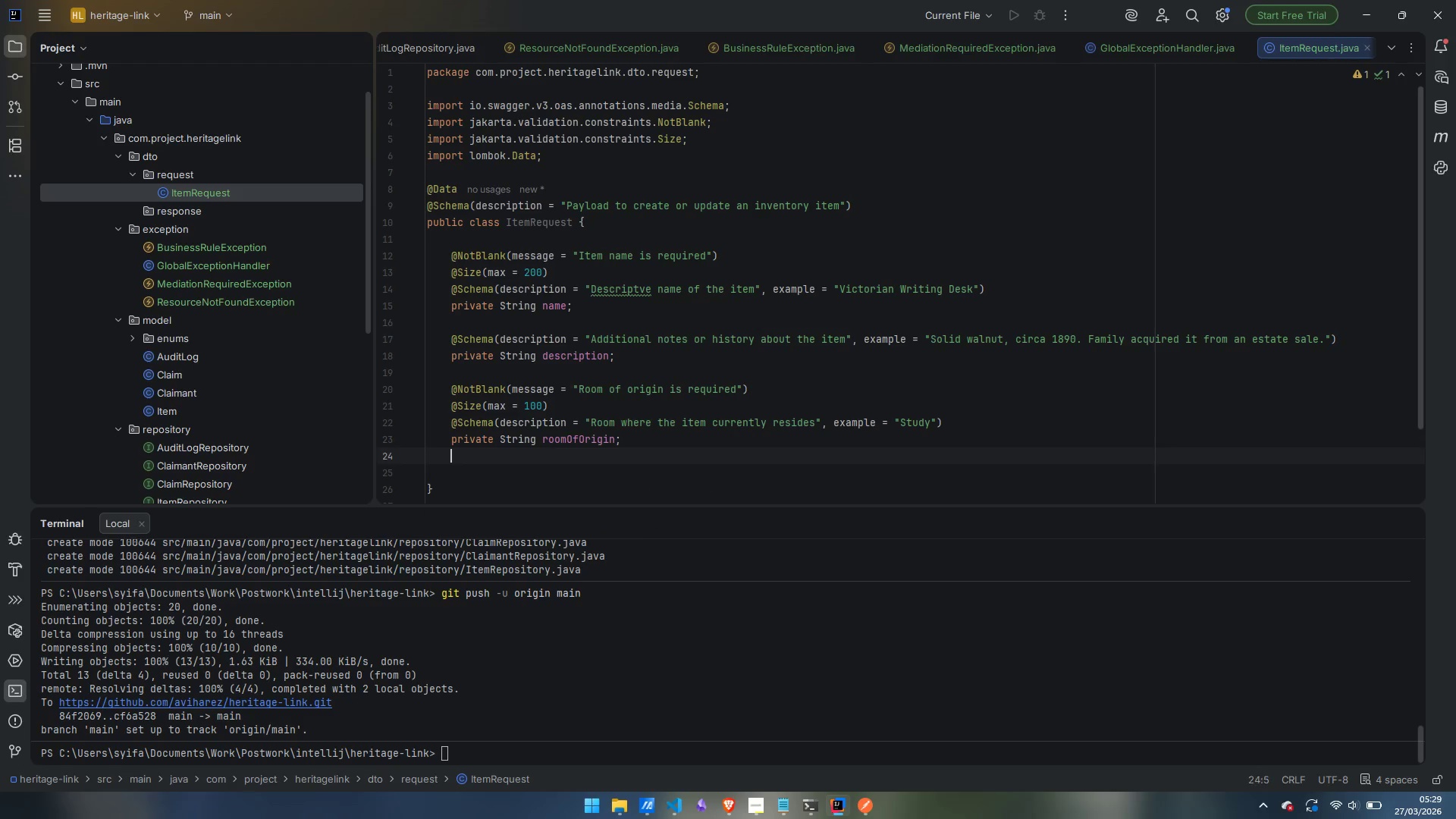 
key(Enter)
 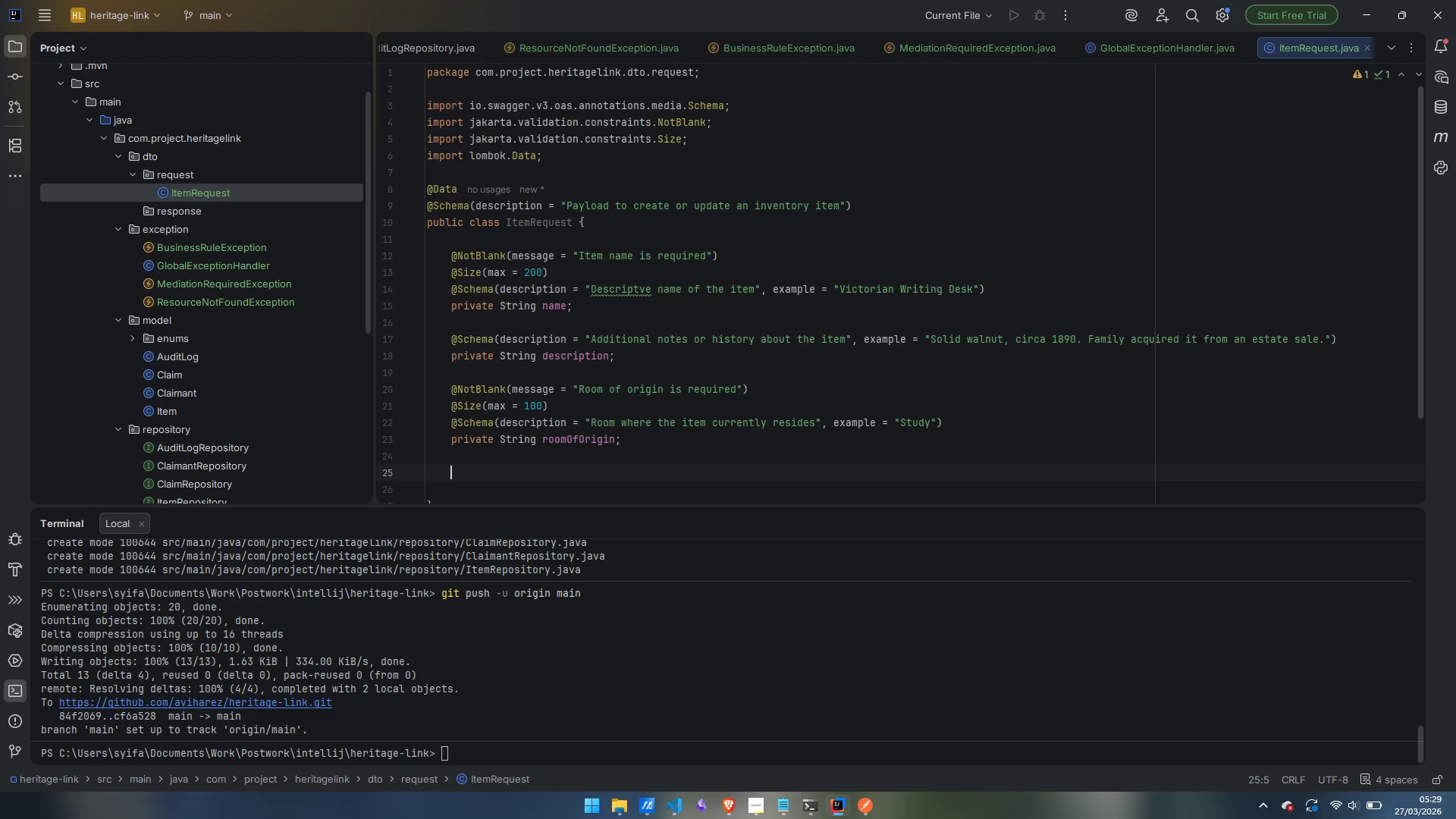 
type(@Positive)
 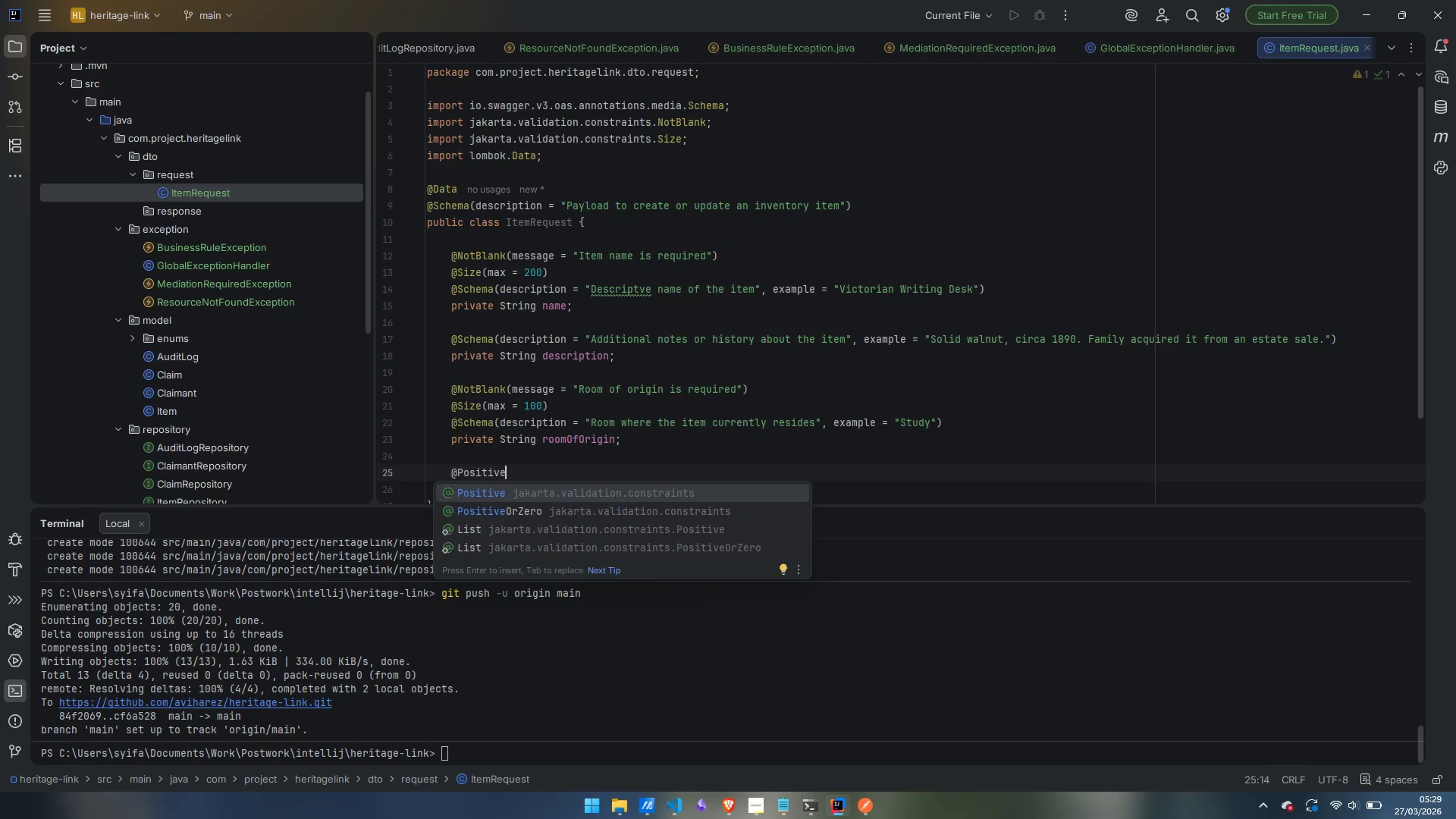 
key(Enter)
 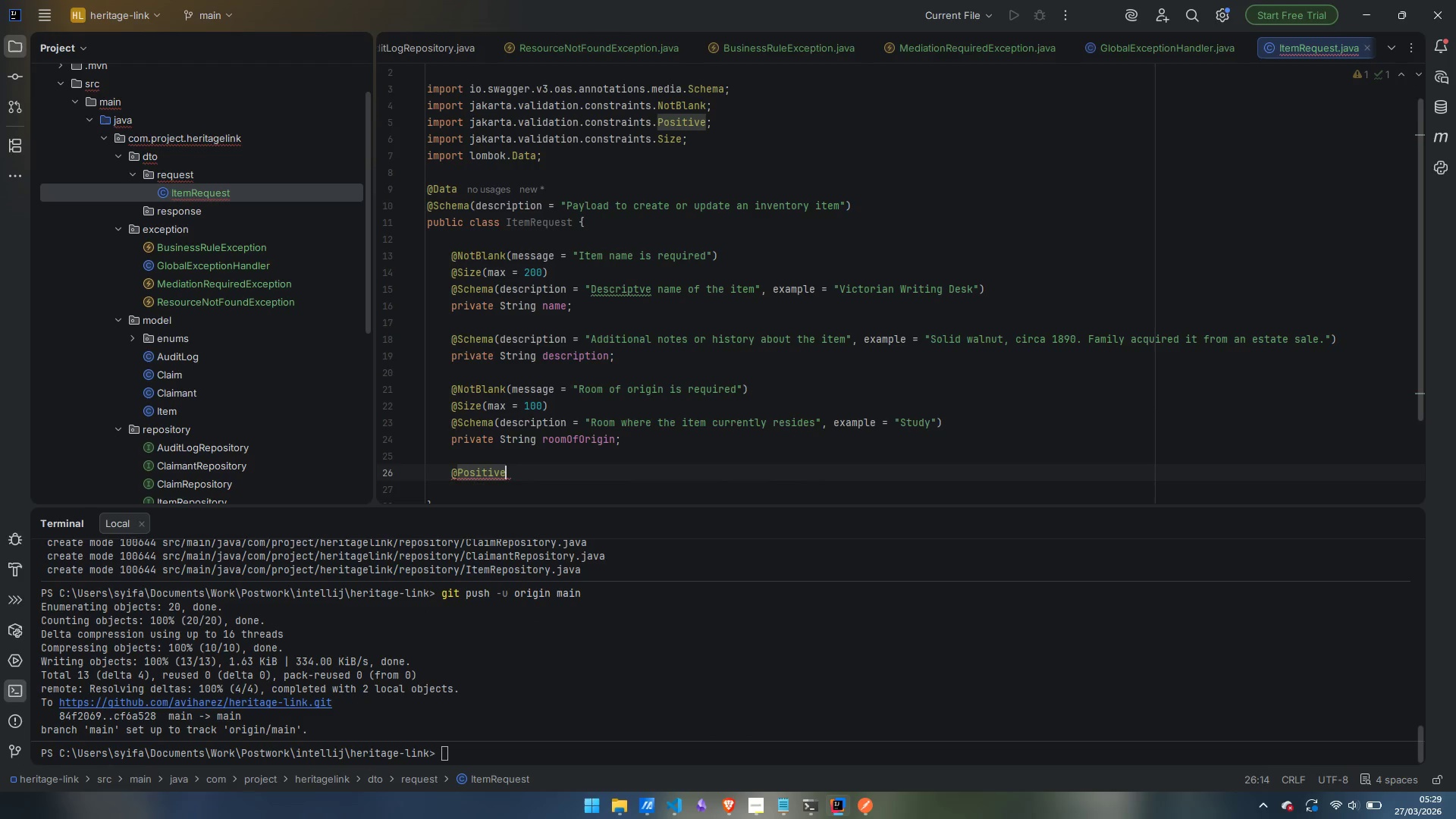 
key(Enter)
 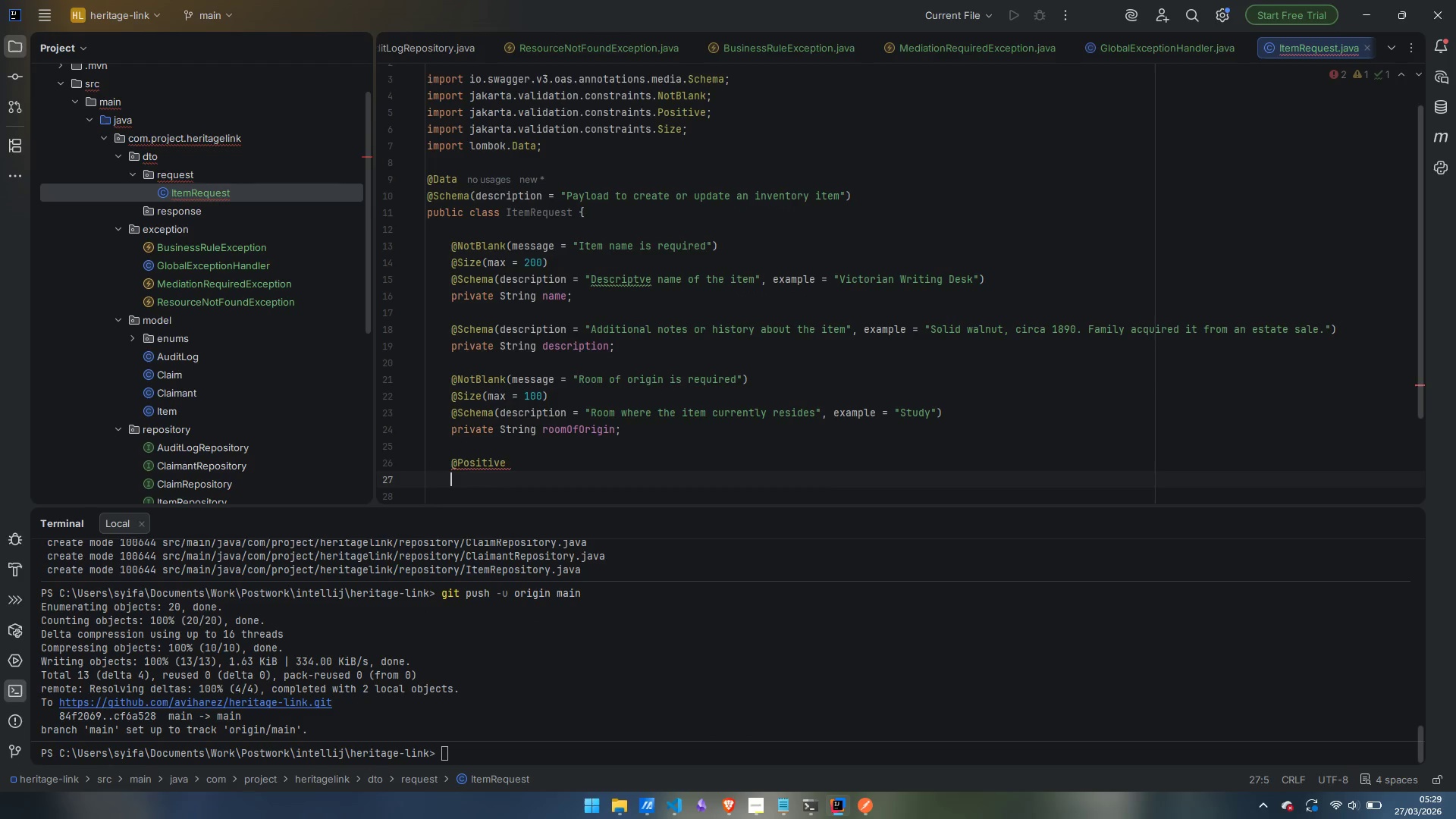 
type(@Sche)
 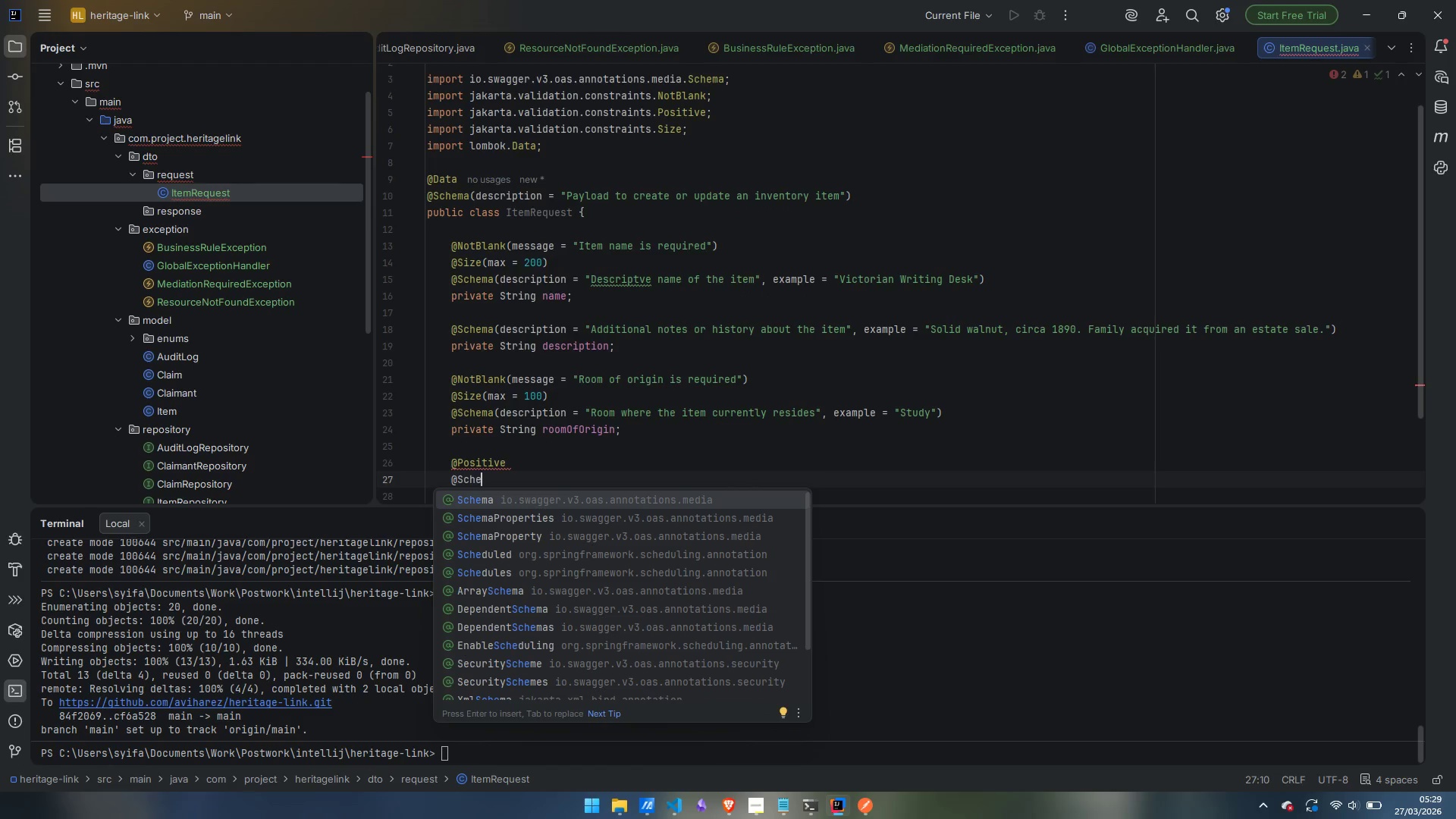 
key(Enter)
 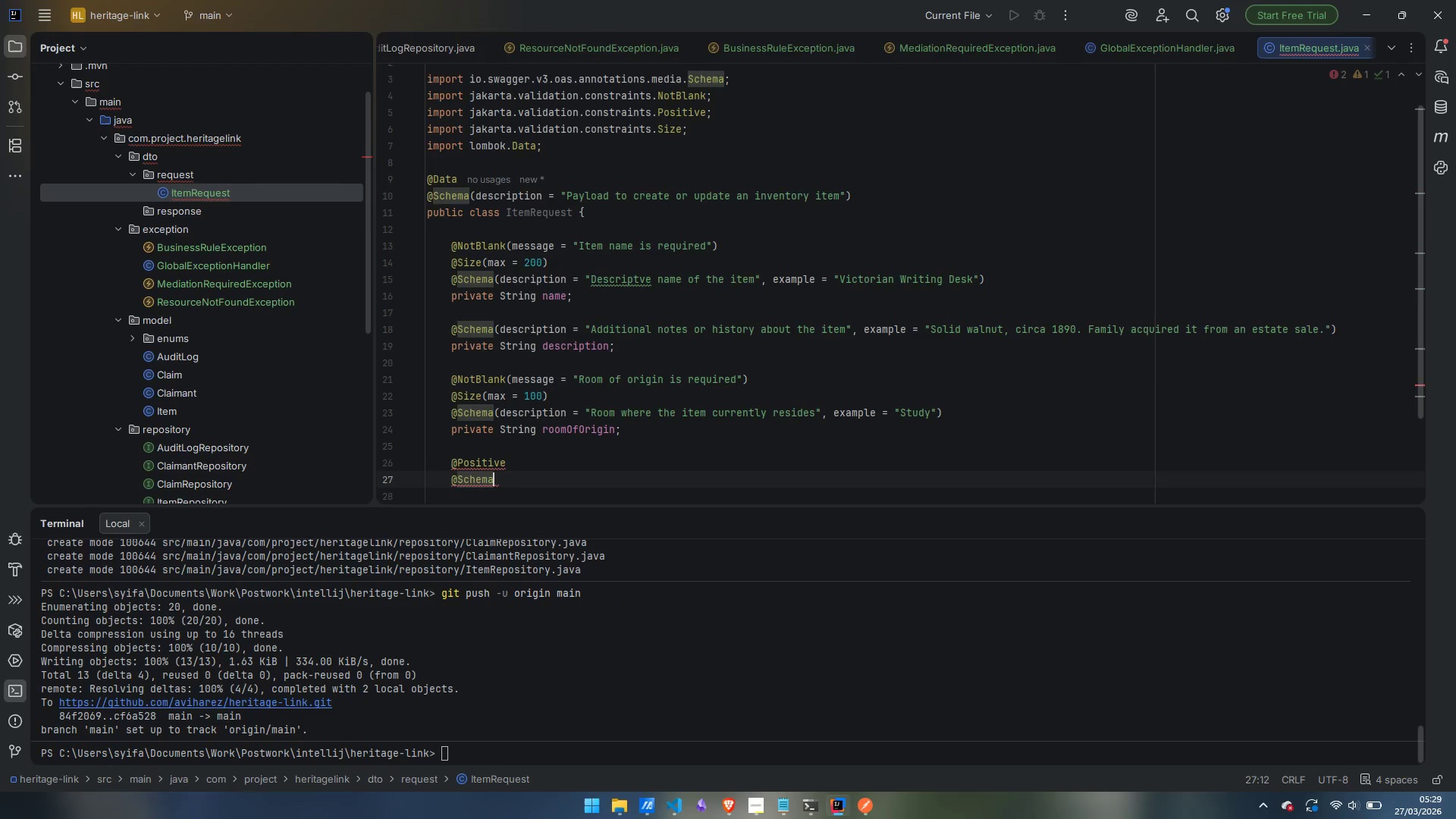 
type((descptiopn)
key(Backspace)
key(Backspace)
key(Backspace)
key(Backspace)
key(Backspace)
key(Backspace)
type(ripo)
key(Backspace)
type(tion)
 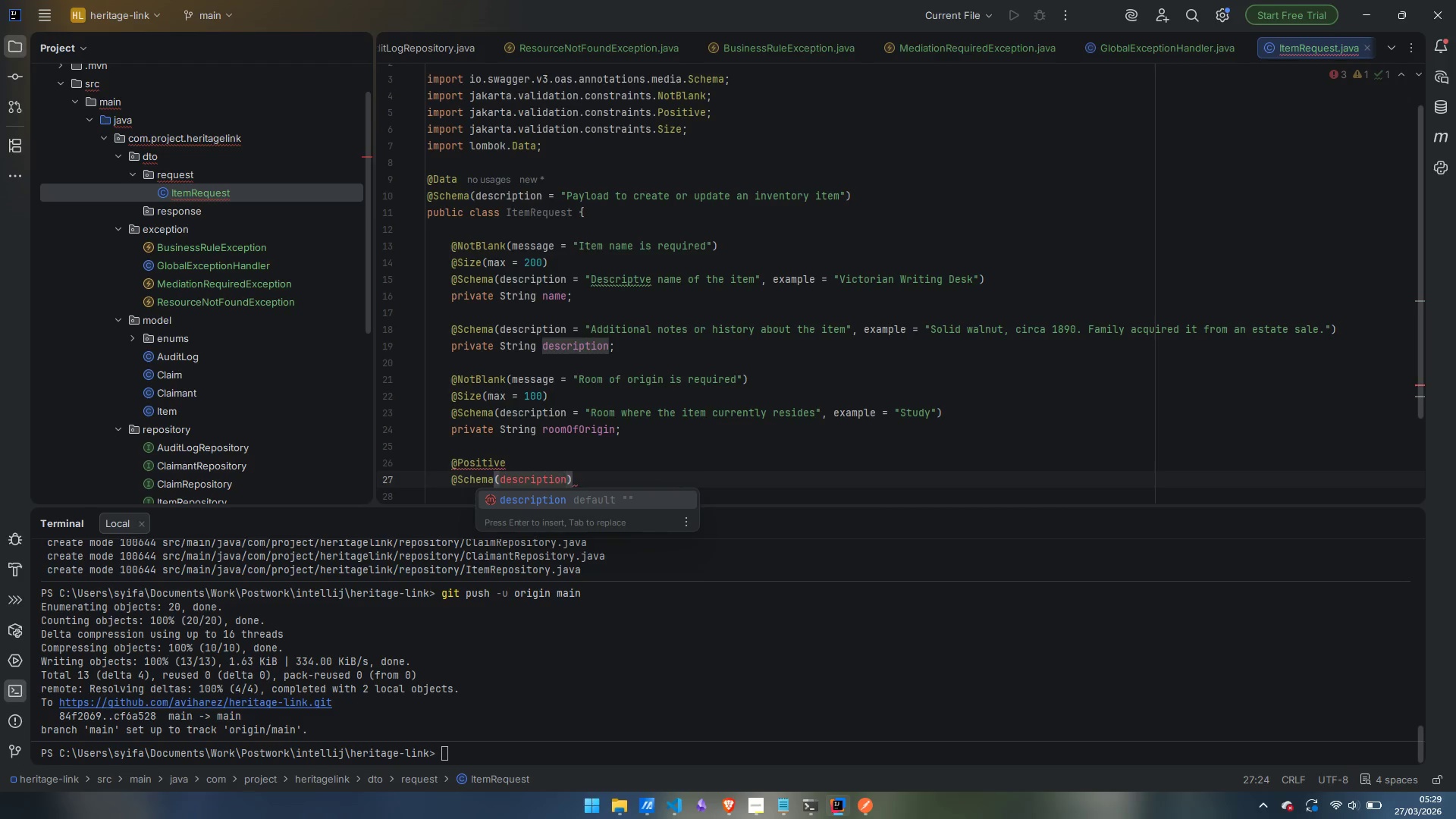 
key(Enter)
 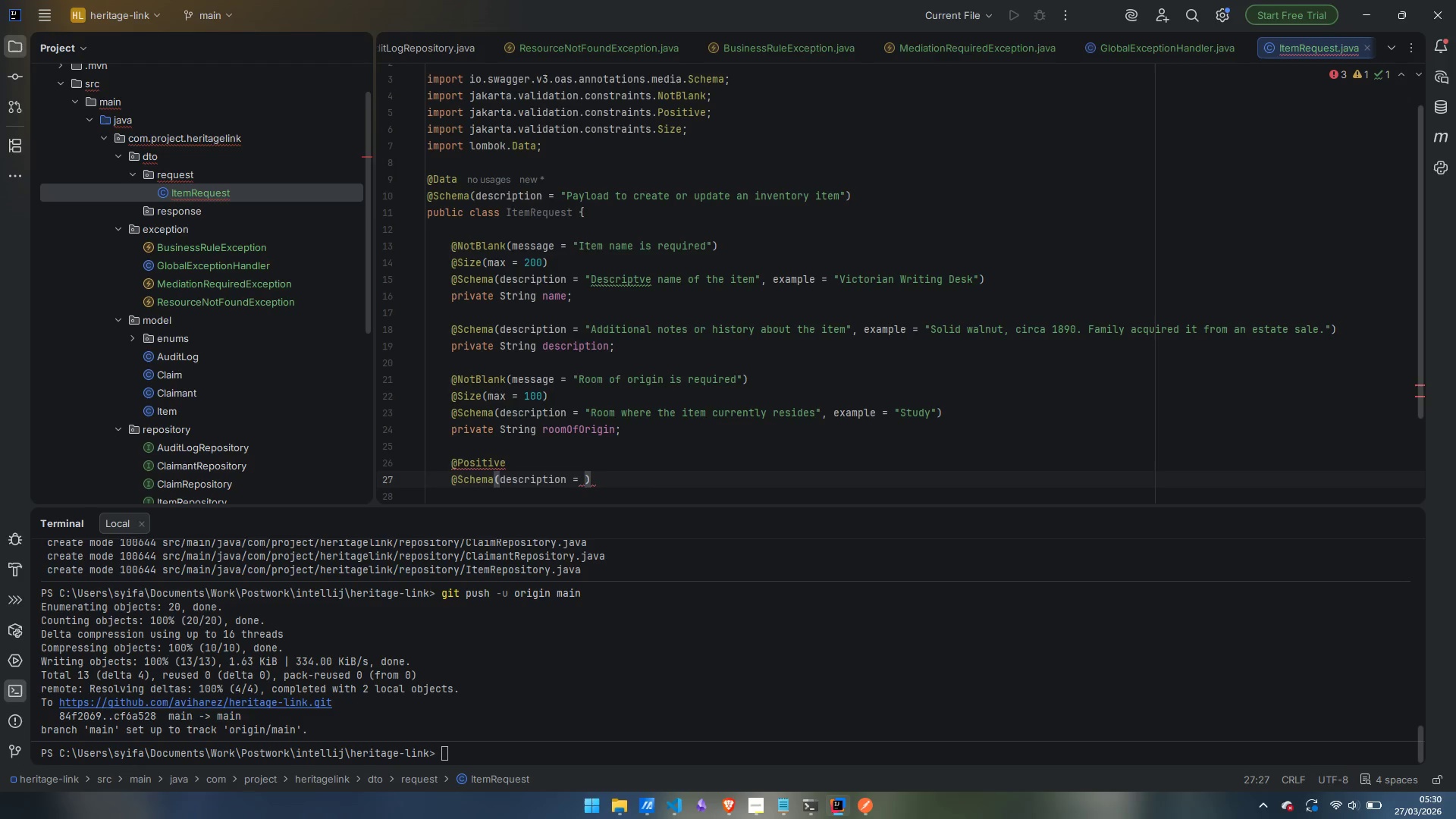 
wait(14.11)
 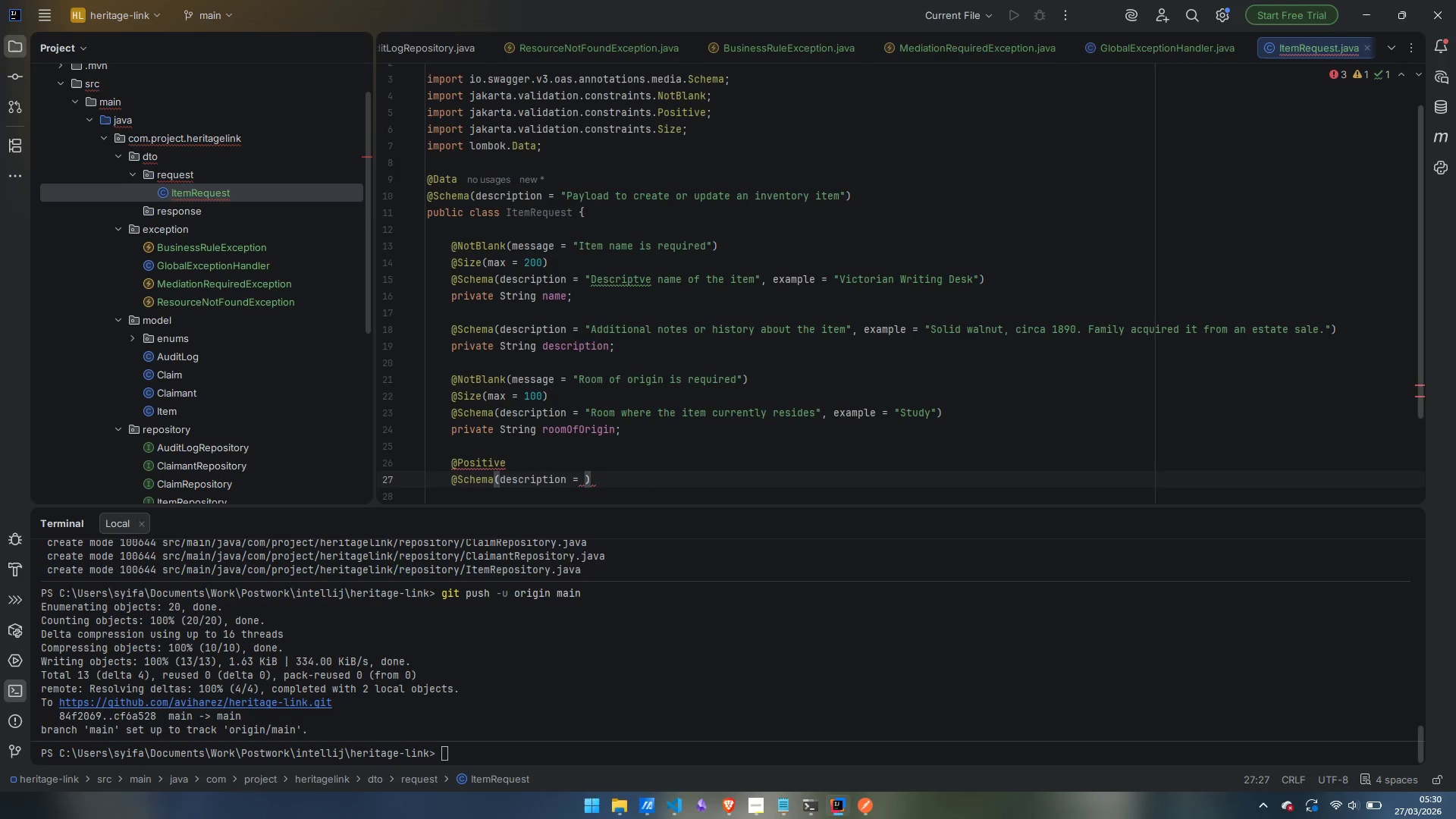 
type(wid)
 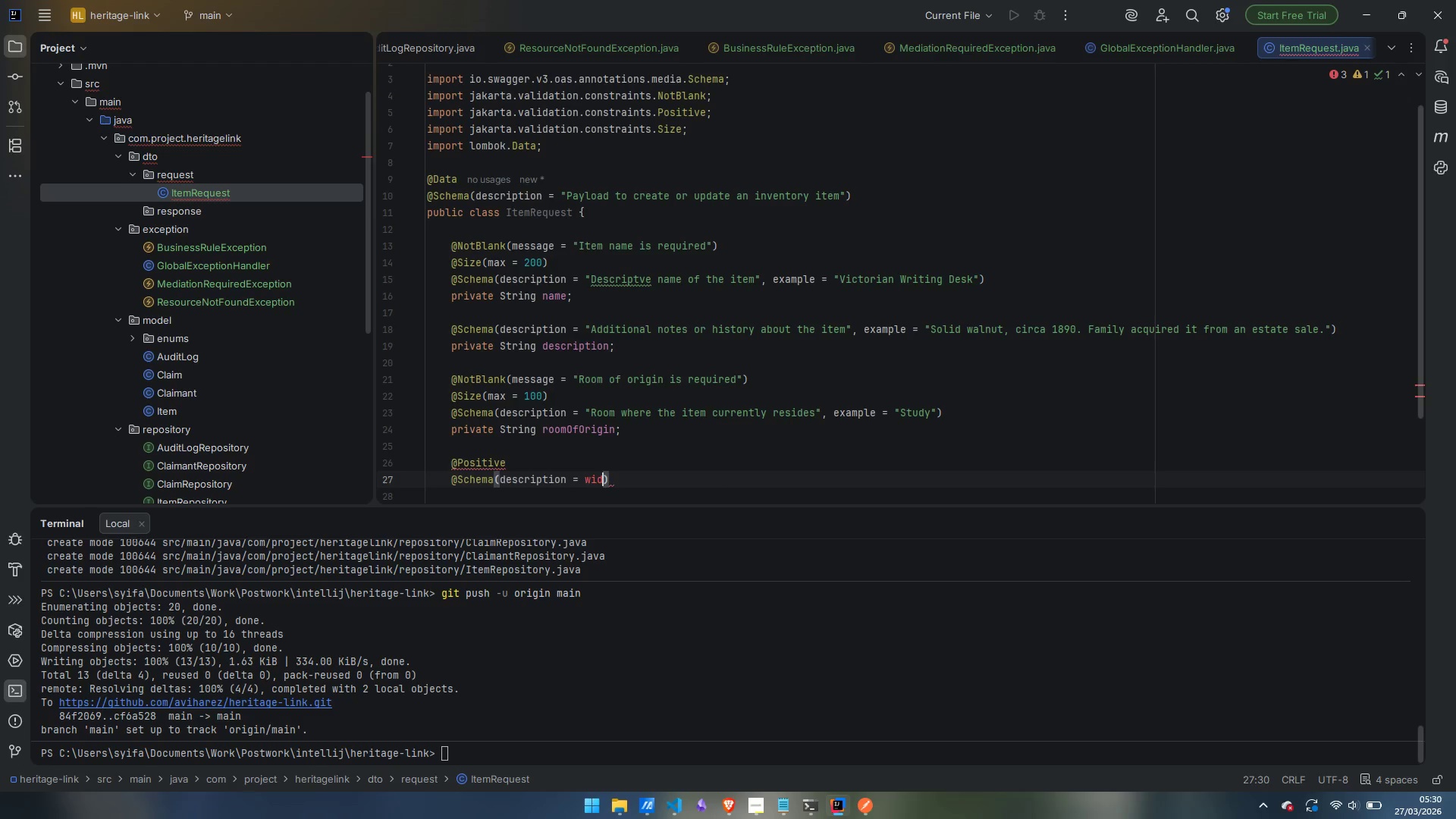 
key(Control+Backspace)
 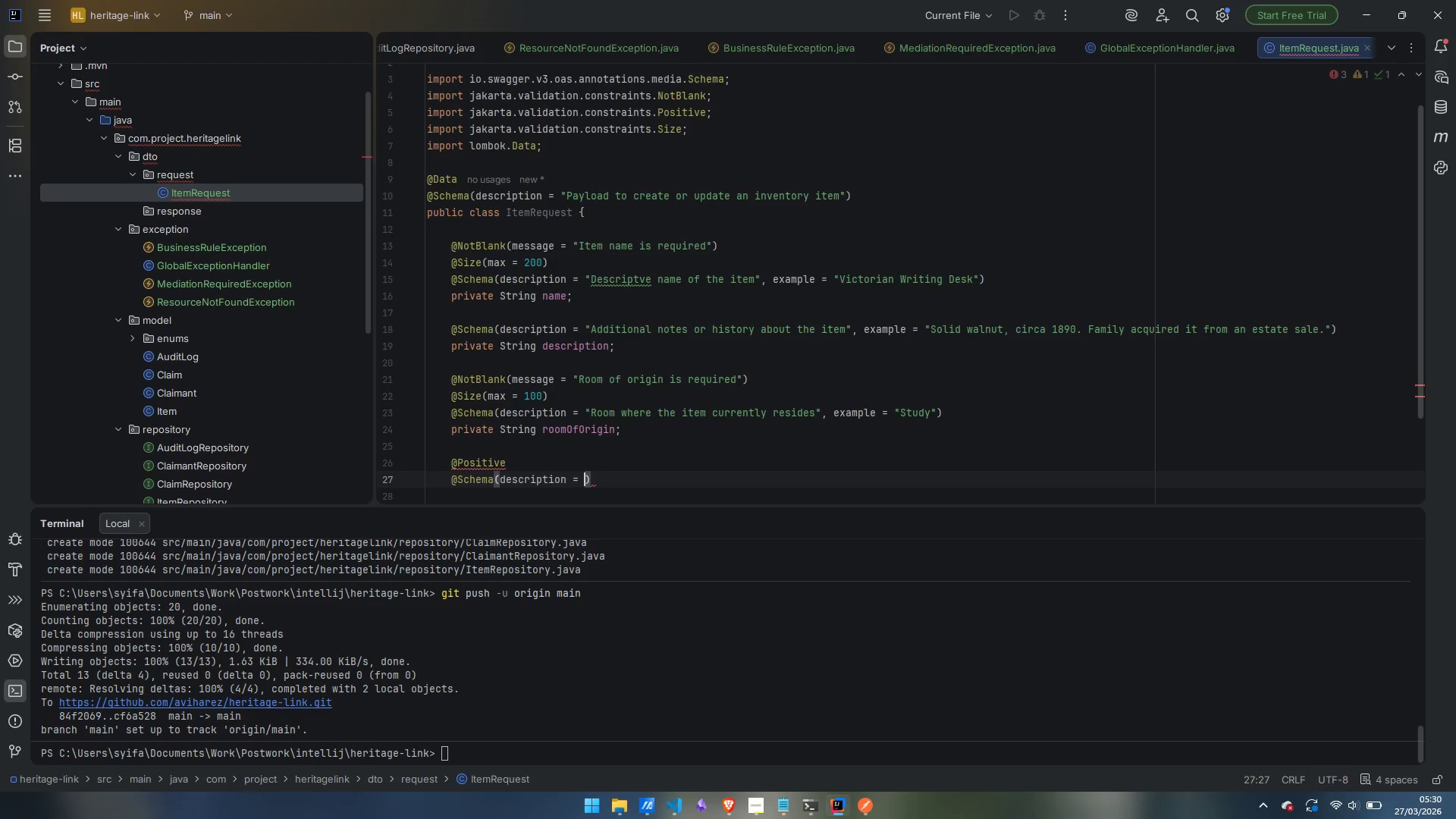 
type("Width of the item in centimetres)
 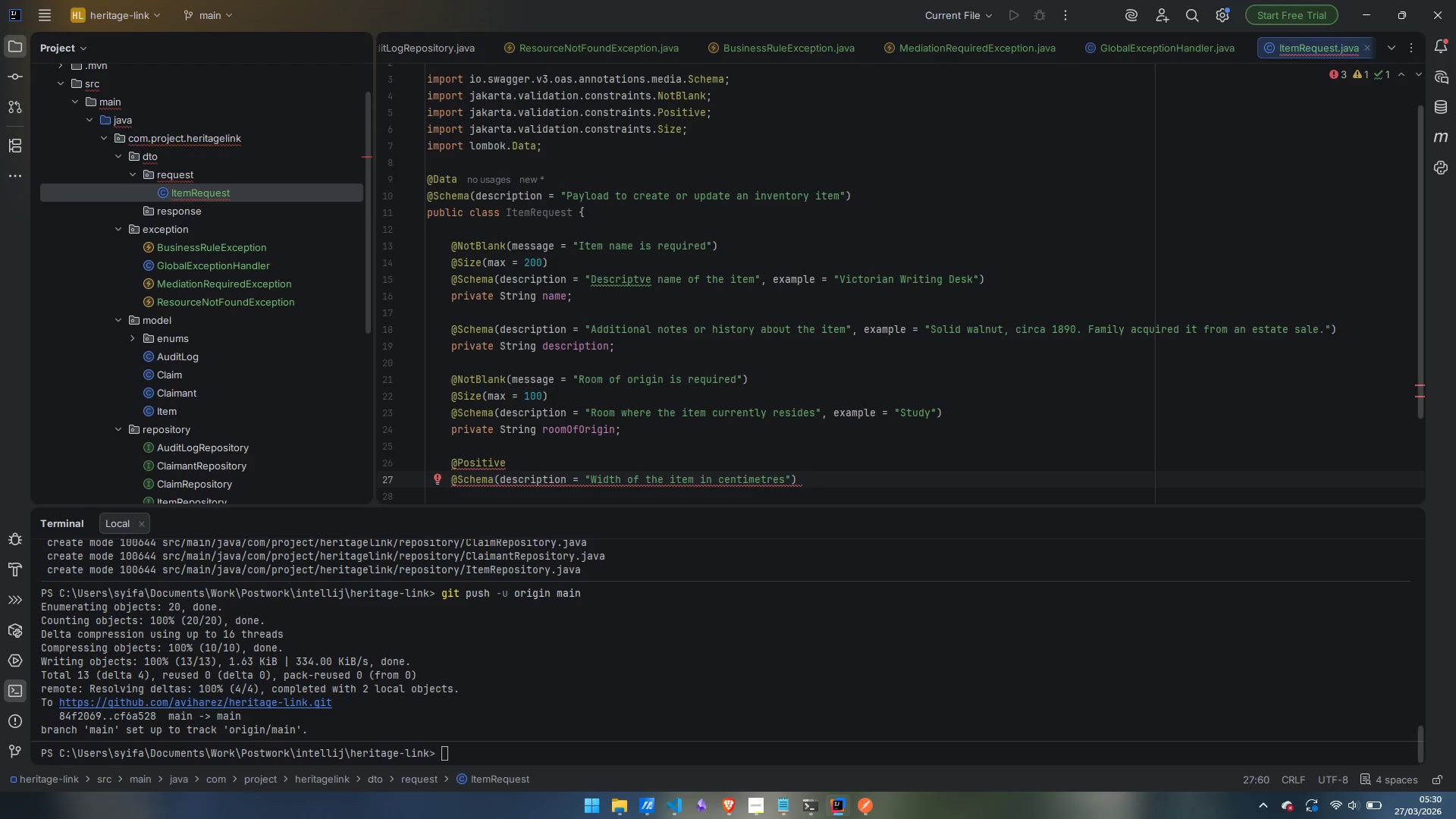 
key(ArrowRight)
 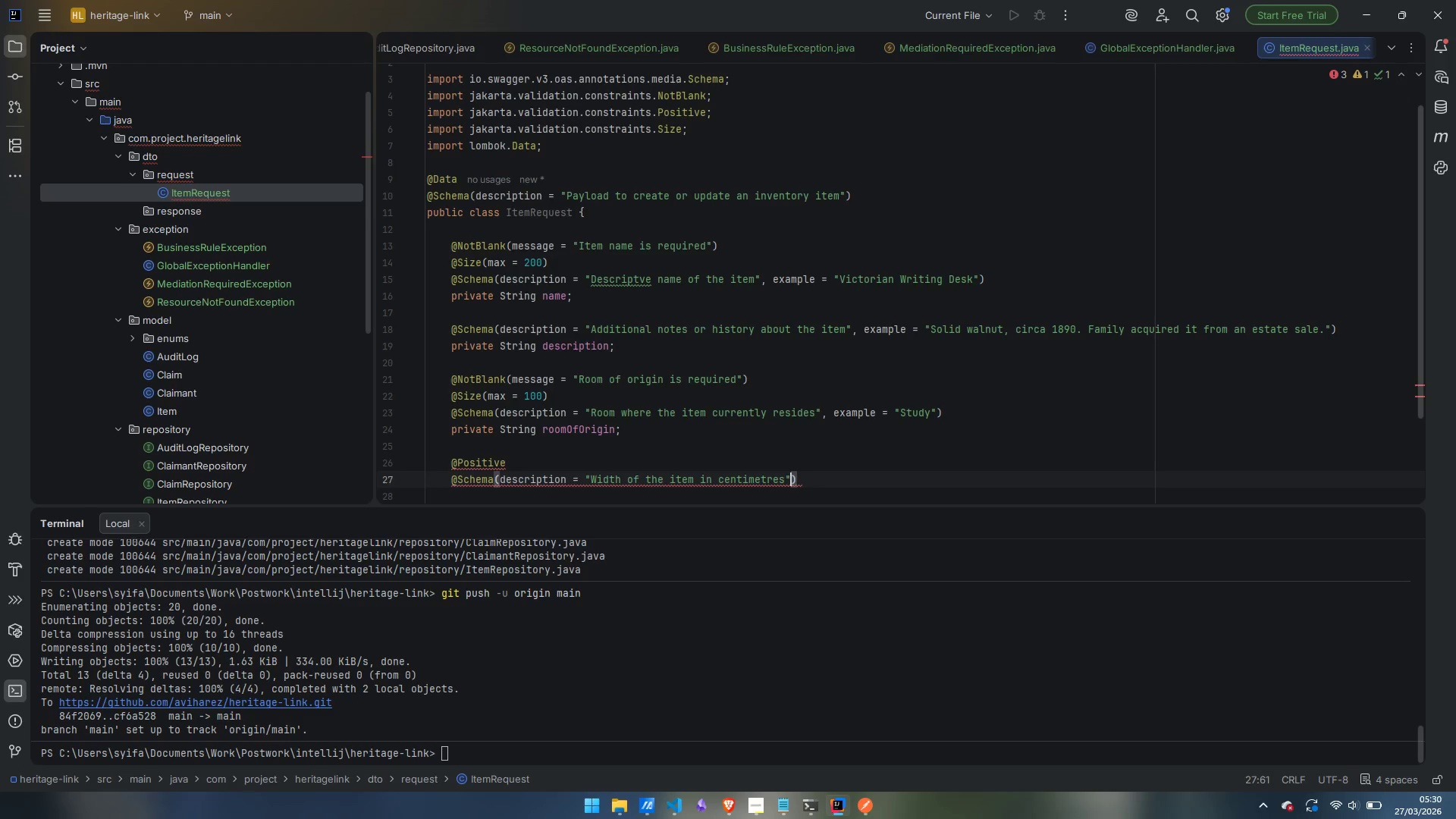 
type(, exc)
key(Backspace)
key(Backspace)
type(xample)
 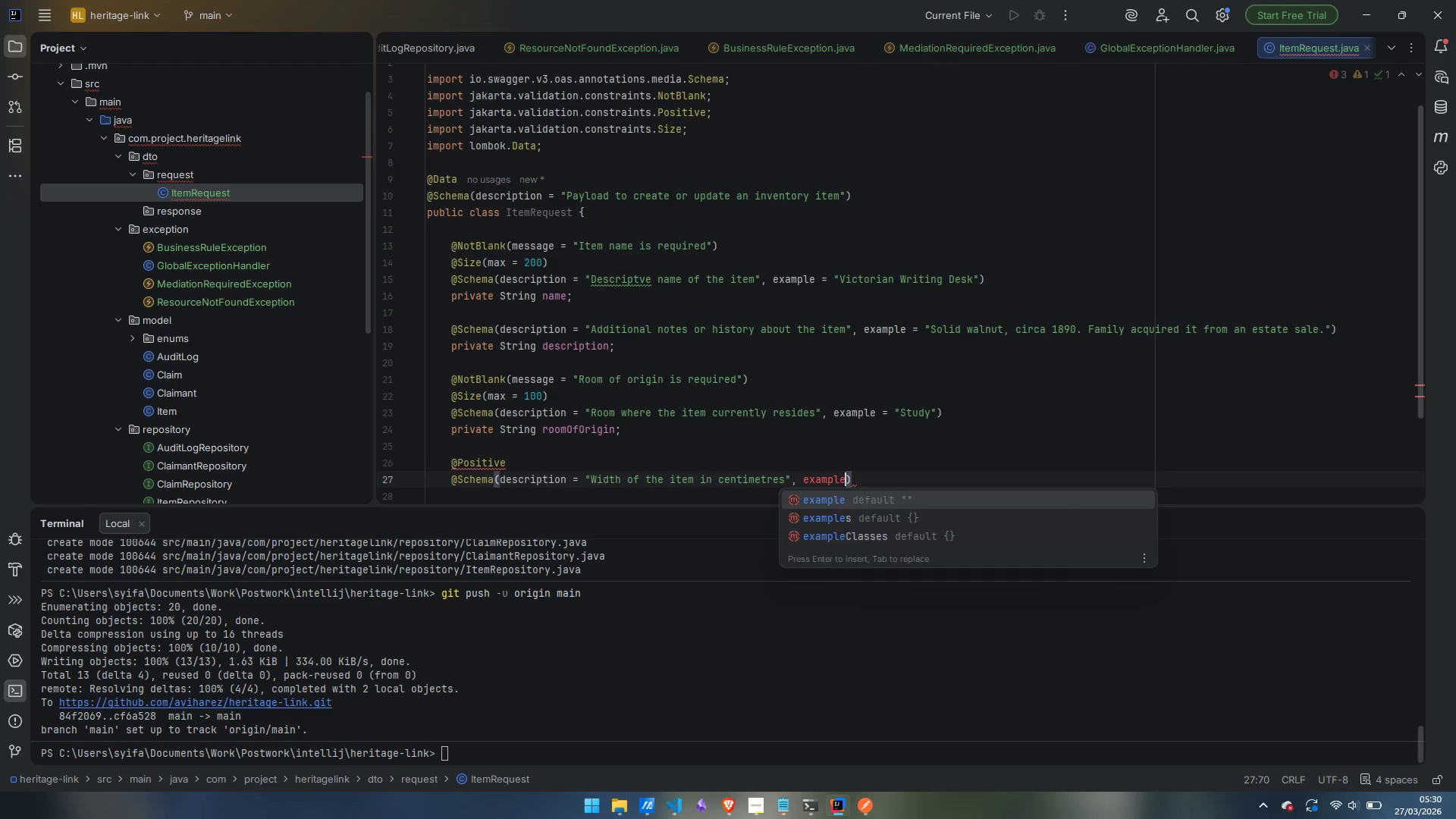 
key(Enter)
 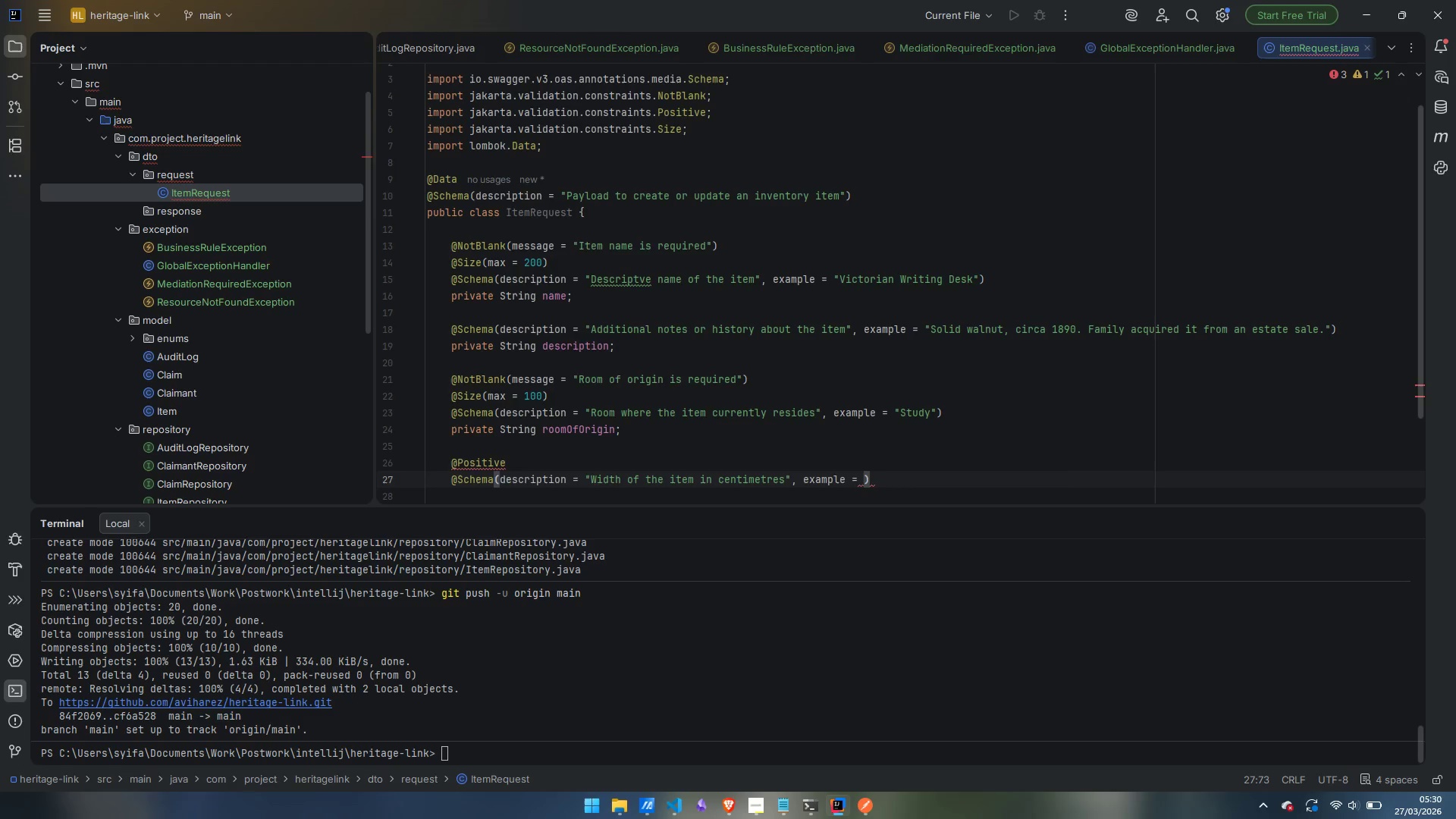 
type("120.0)
 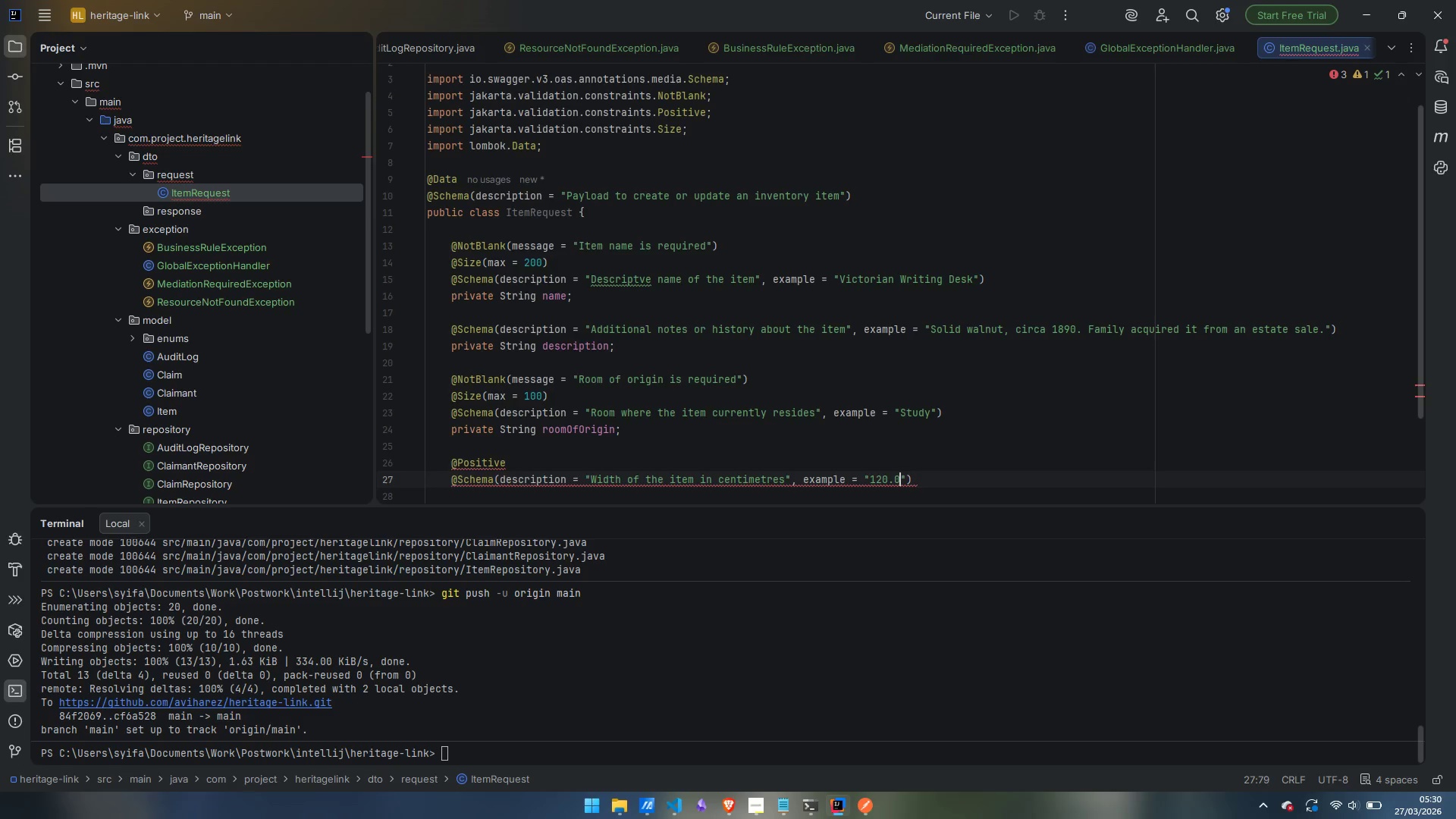 
key(ArrowRight)
 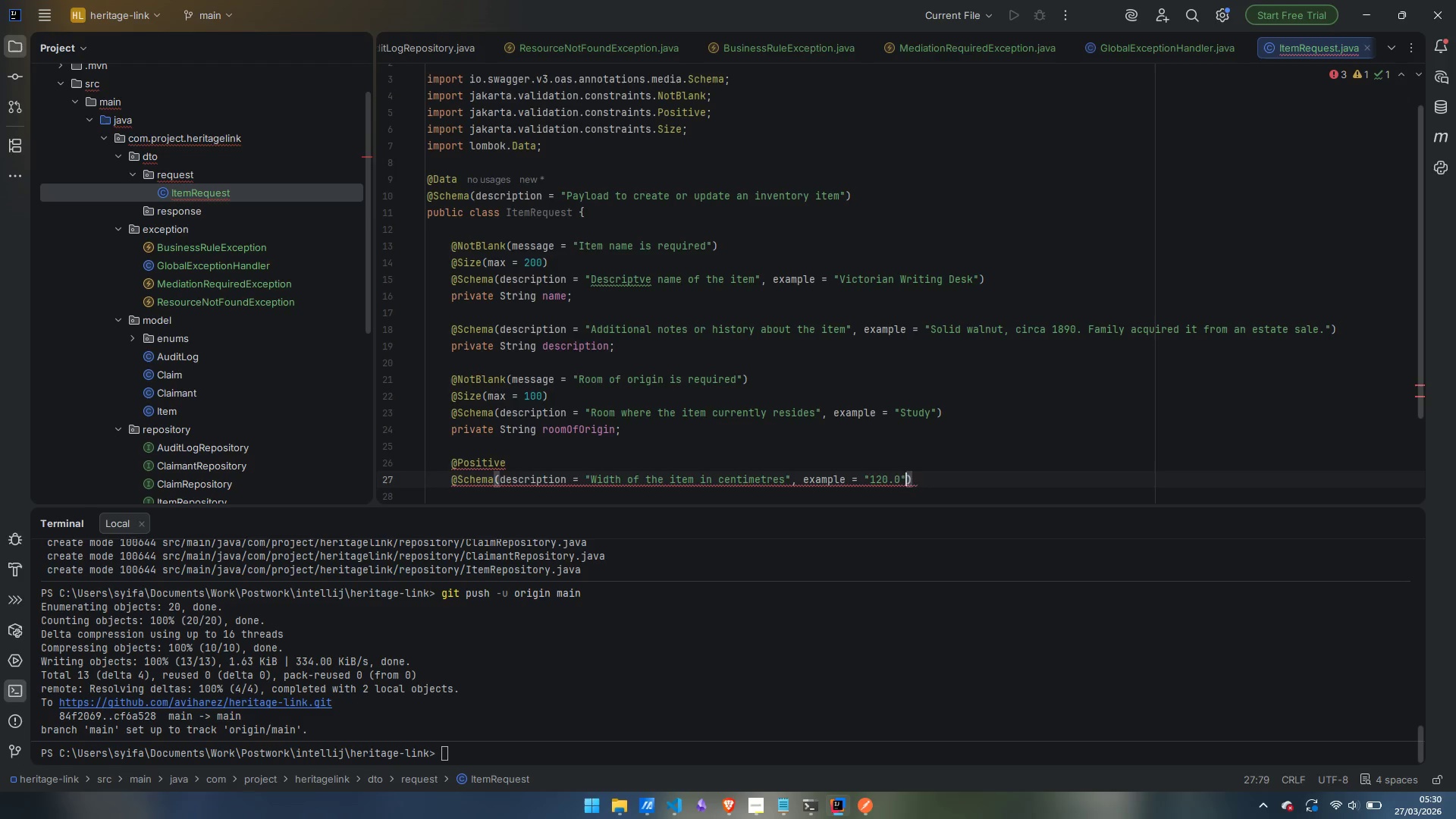 
key(ArrowRight)
 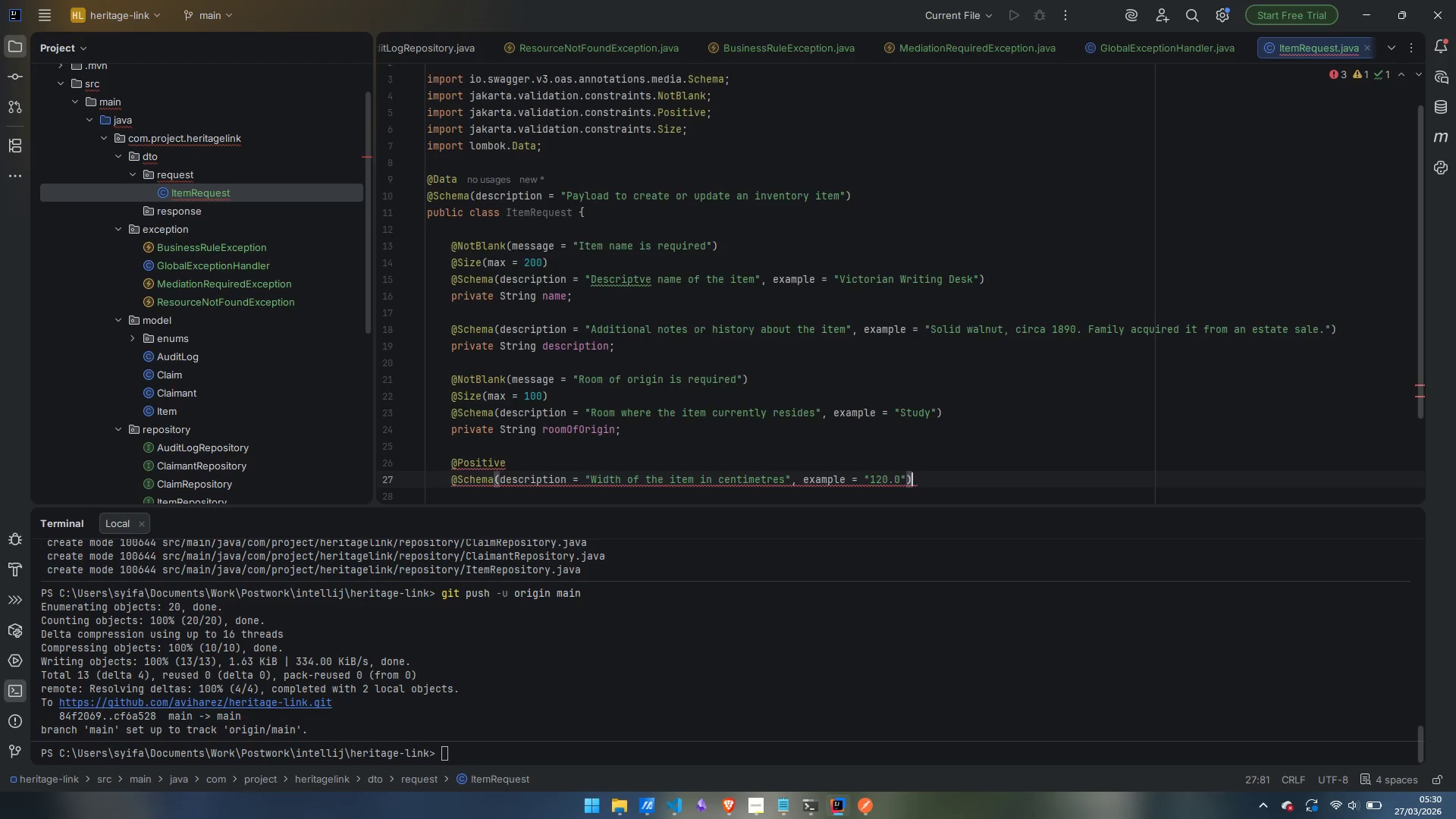 
key(Enter)
 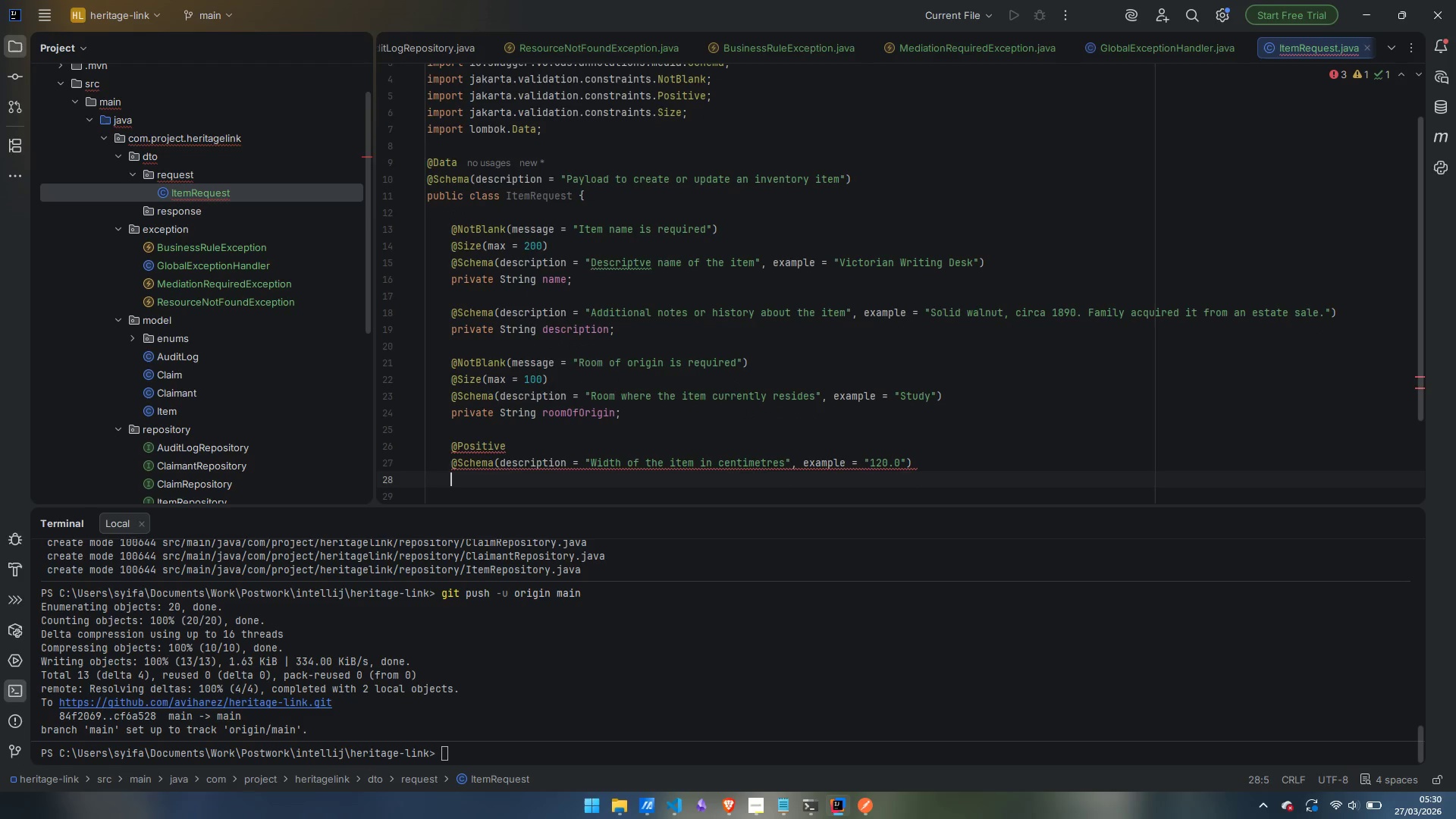 
type(privae)
key(Backspace)
type(te DOuble)
 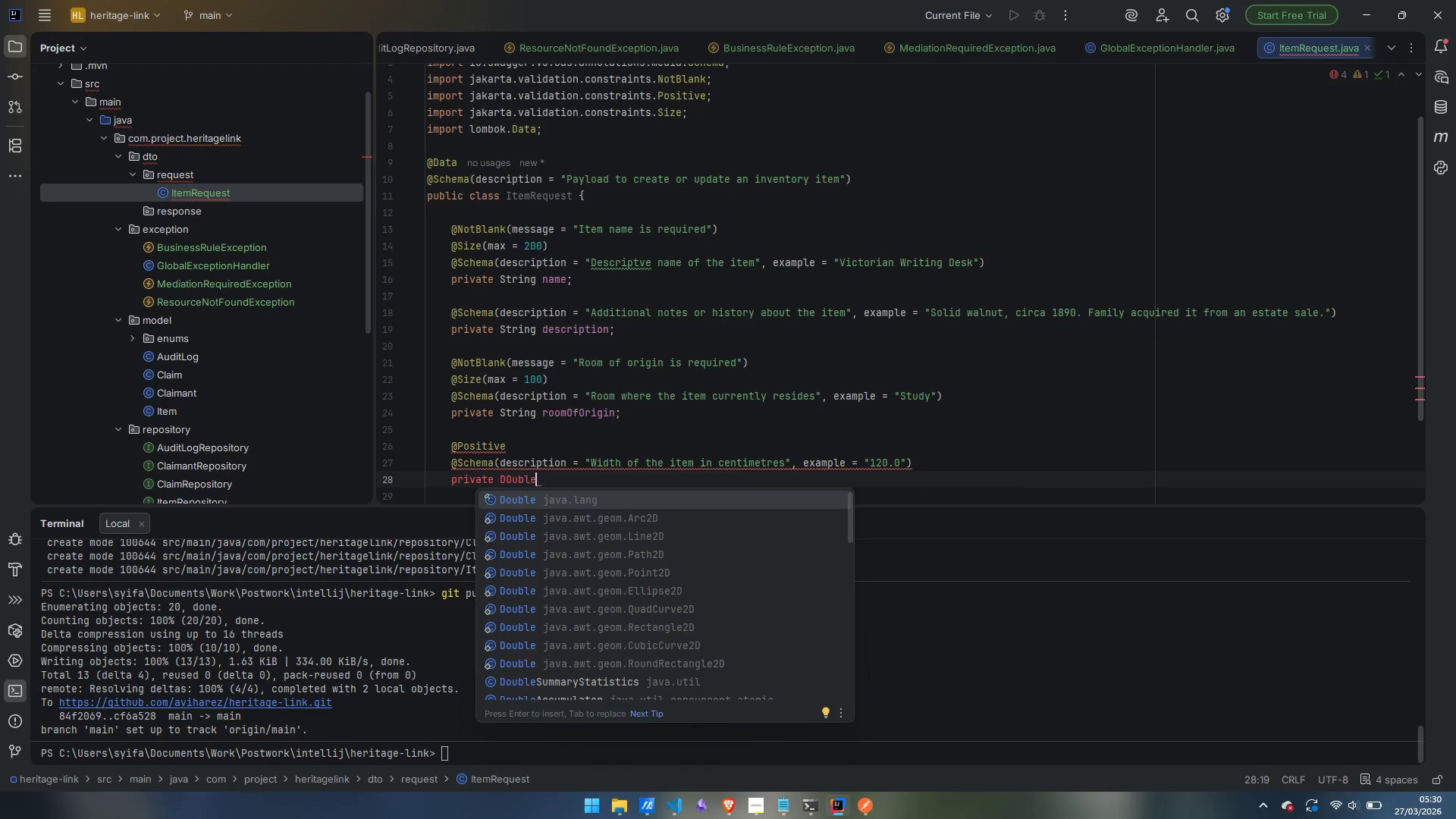 
key(Enter)
 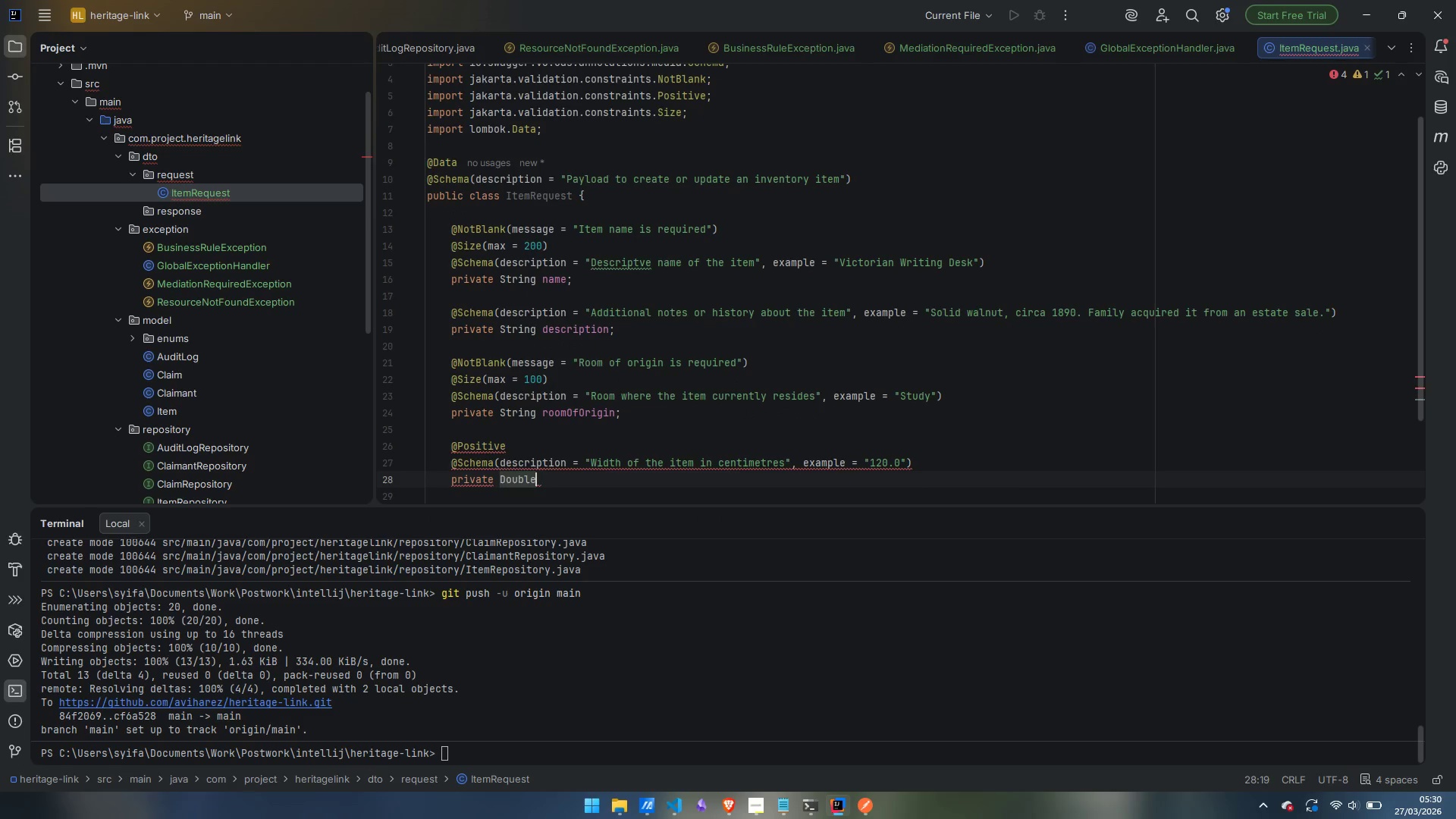 
type( widthCm;)
 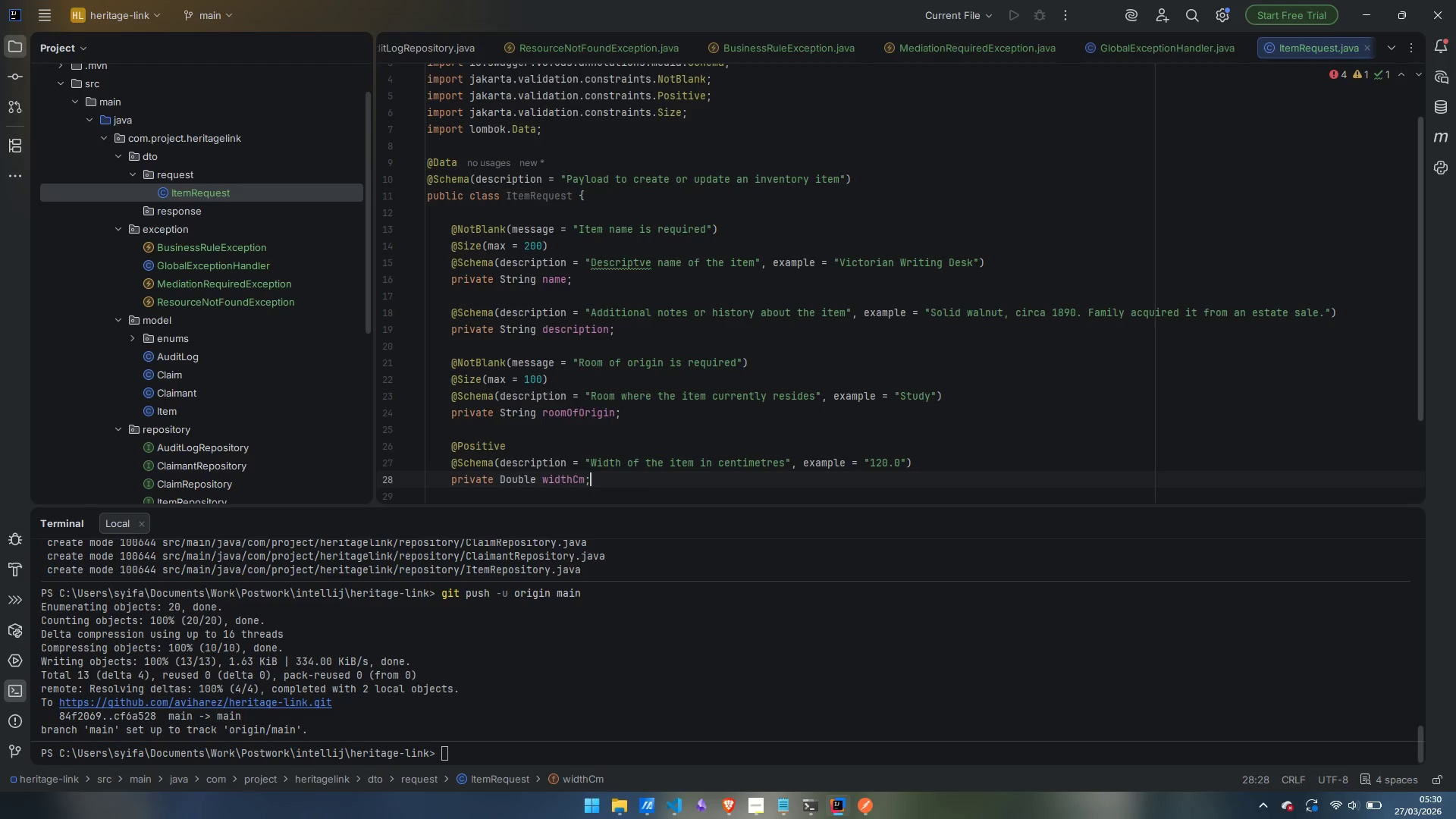 
key(Enter)
 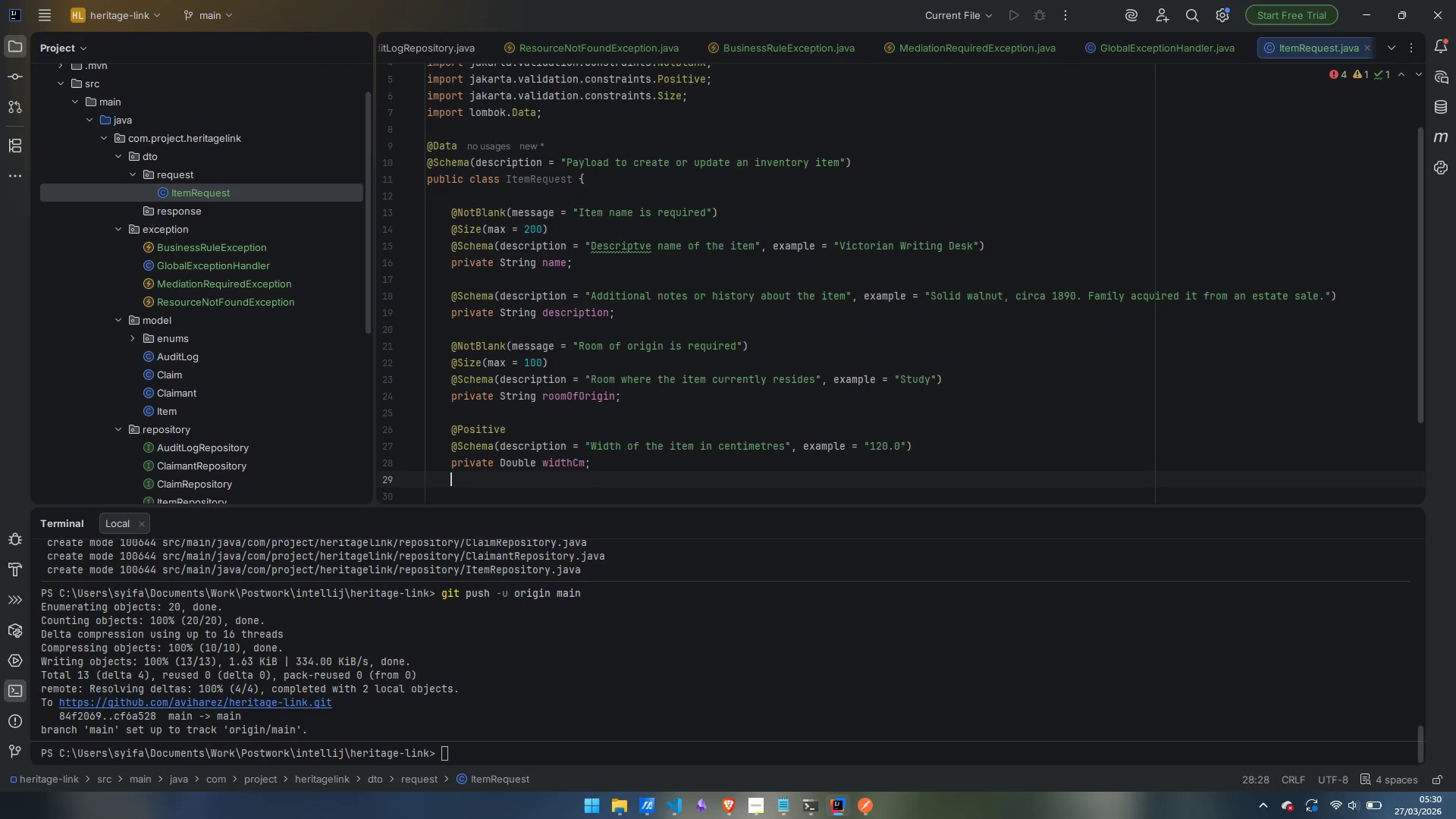 
key(Enter)
 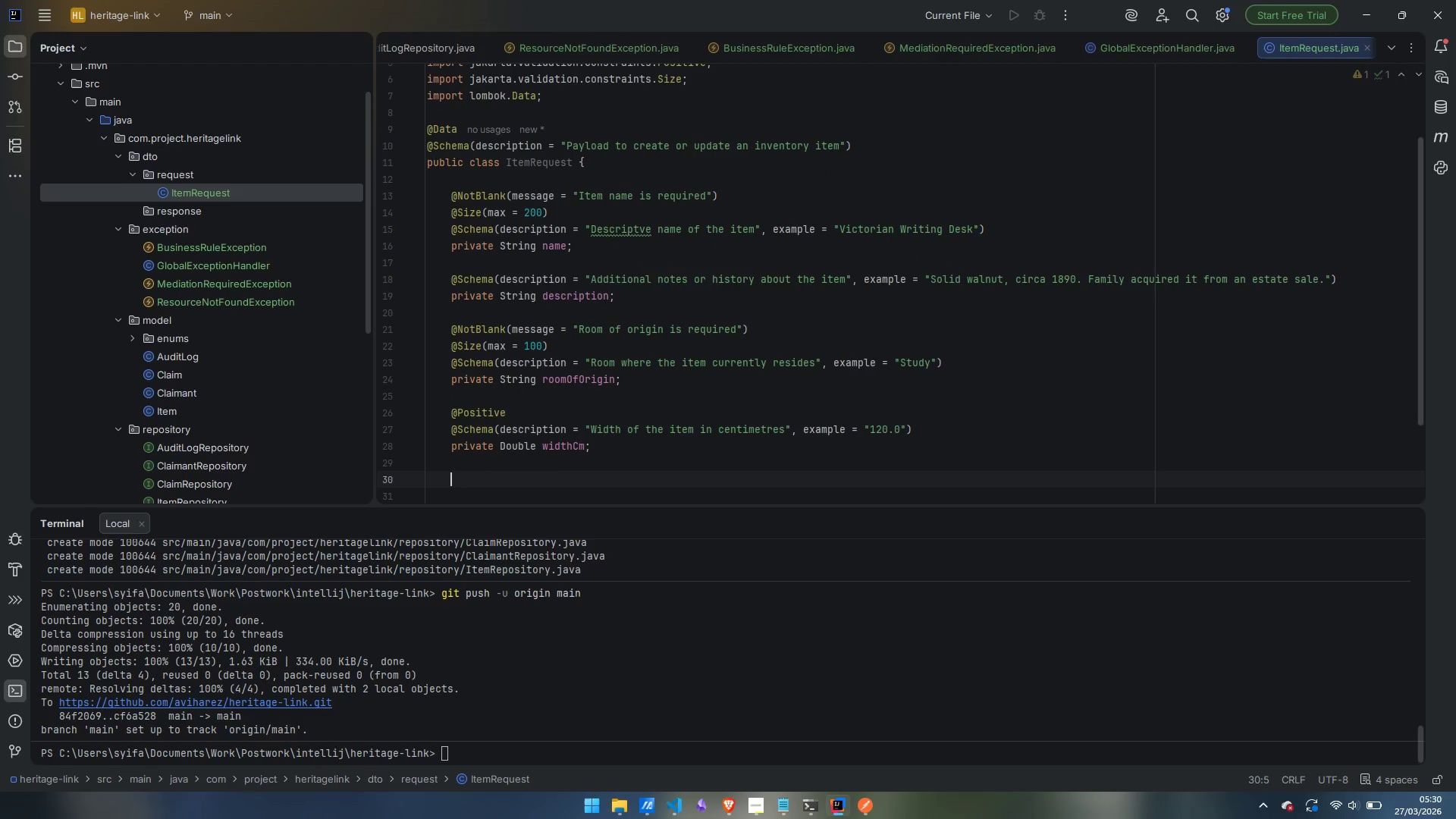 
type(@Positive)
 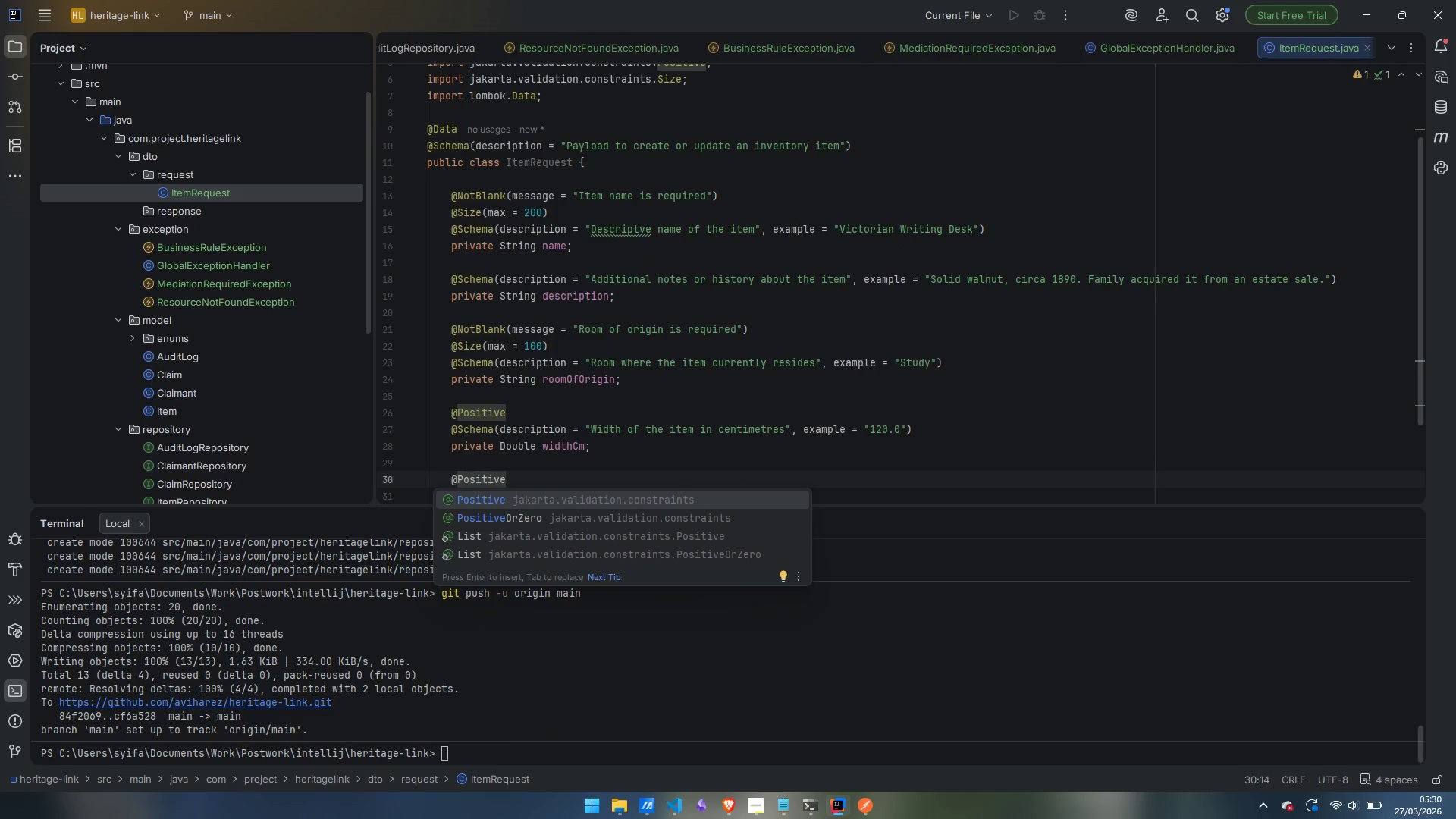 
key(Enter)
 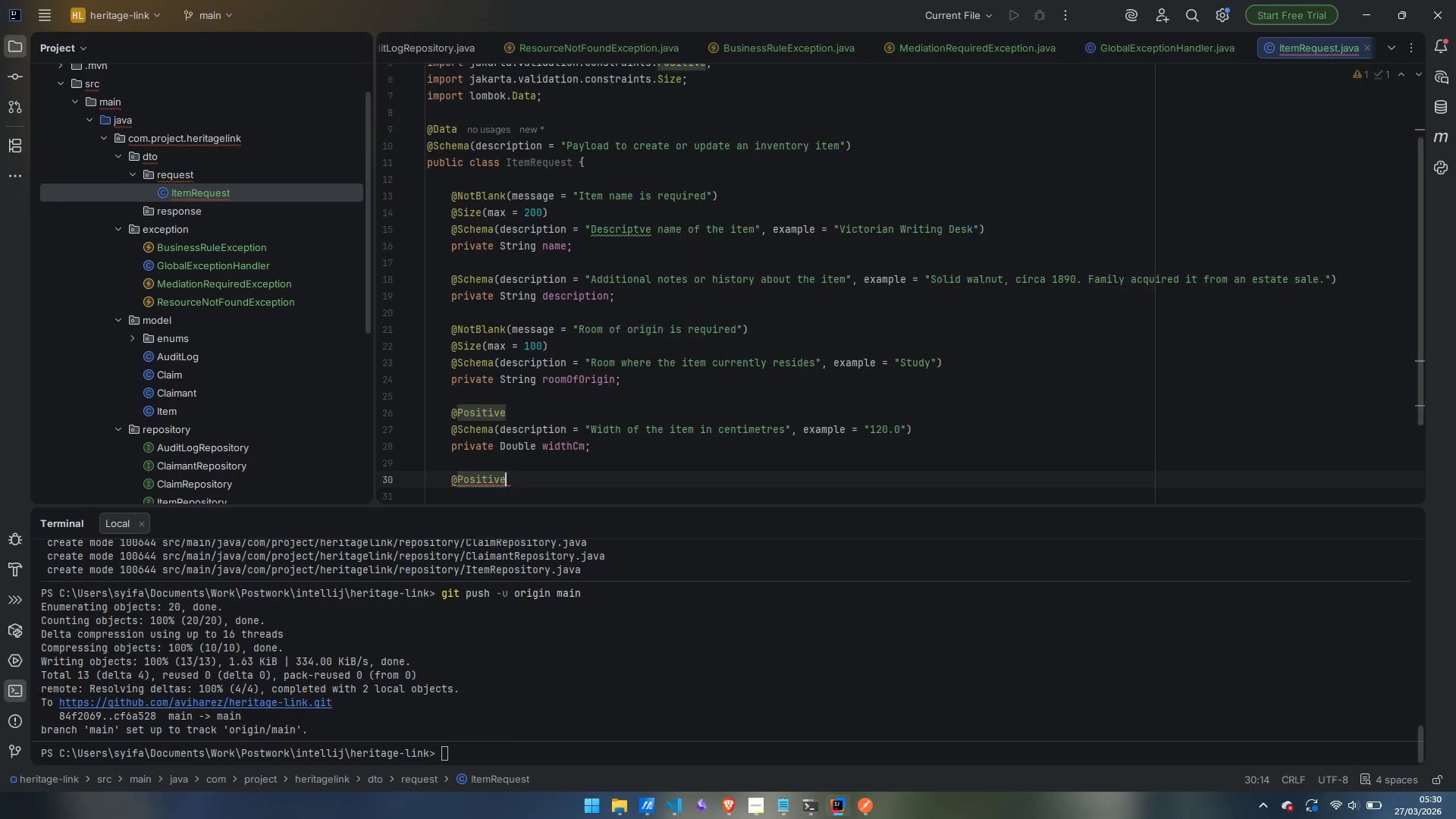 
key(Enter)
 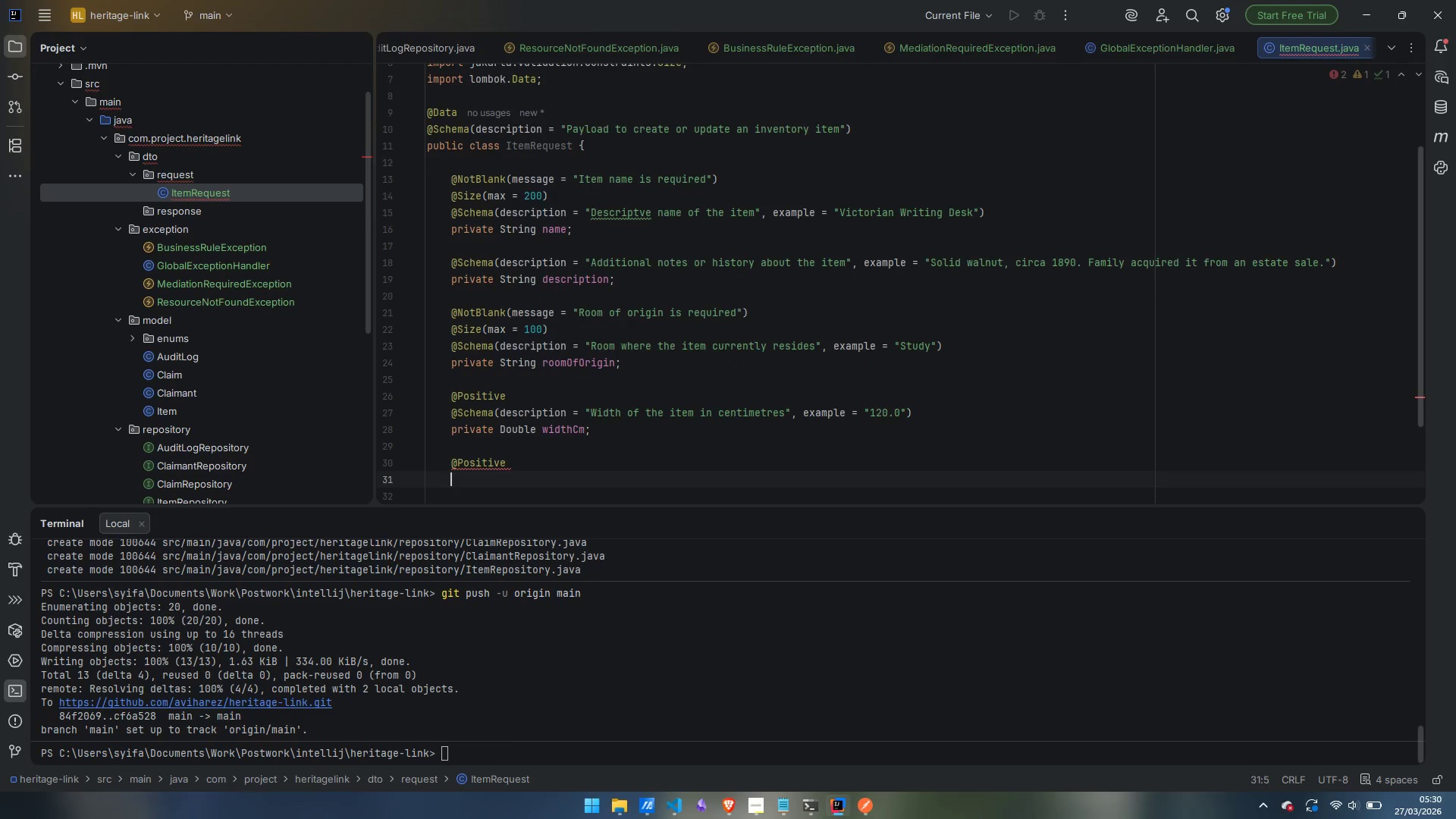 
type(@Schema(description)
 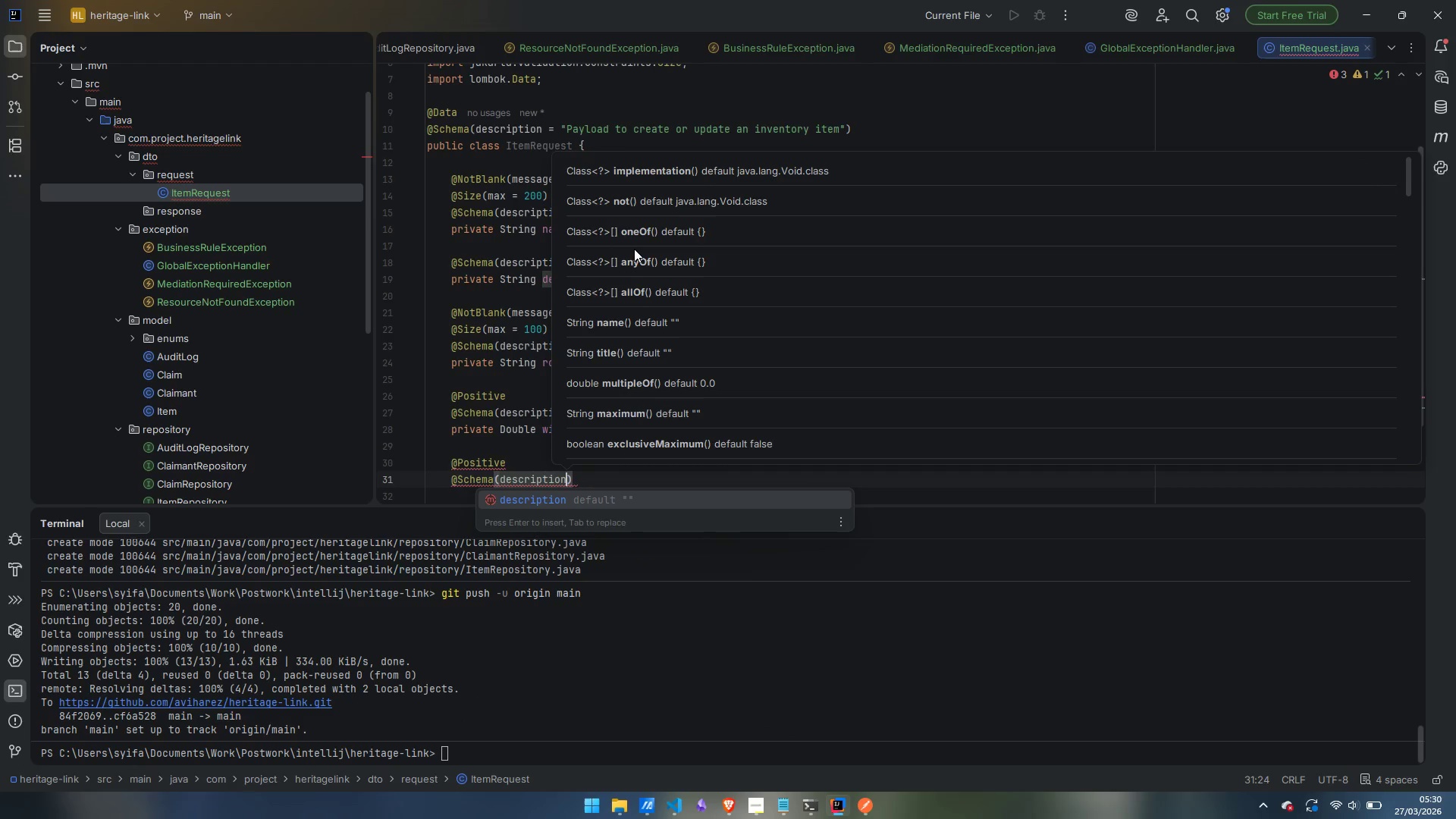 
key(Enter)
 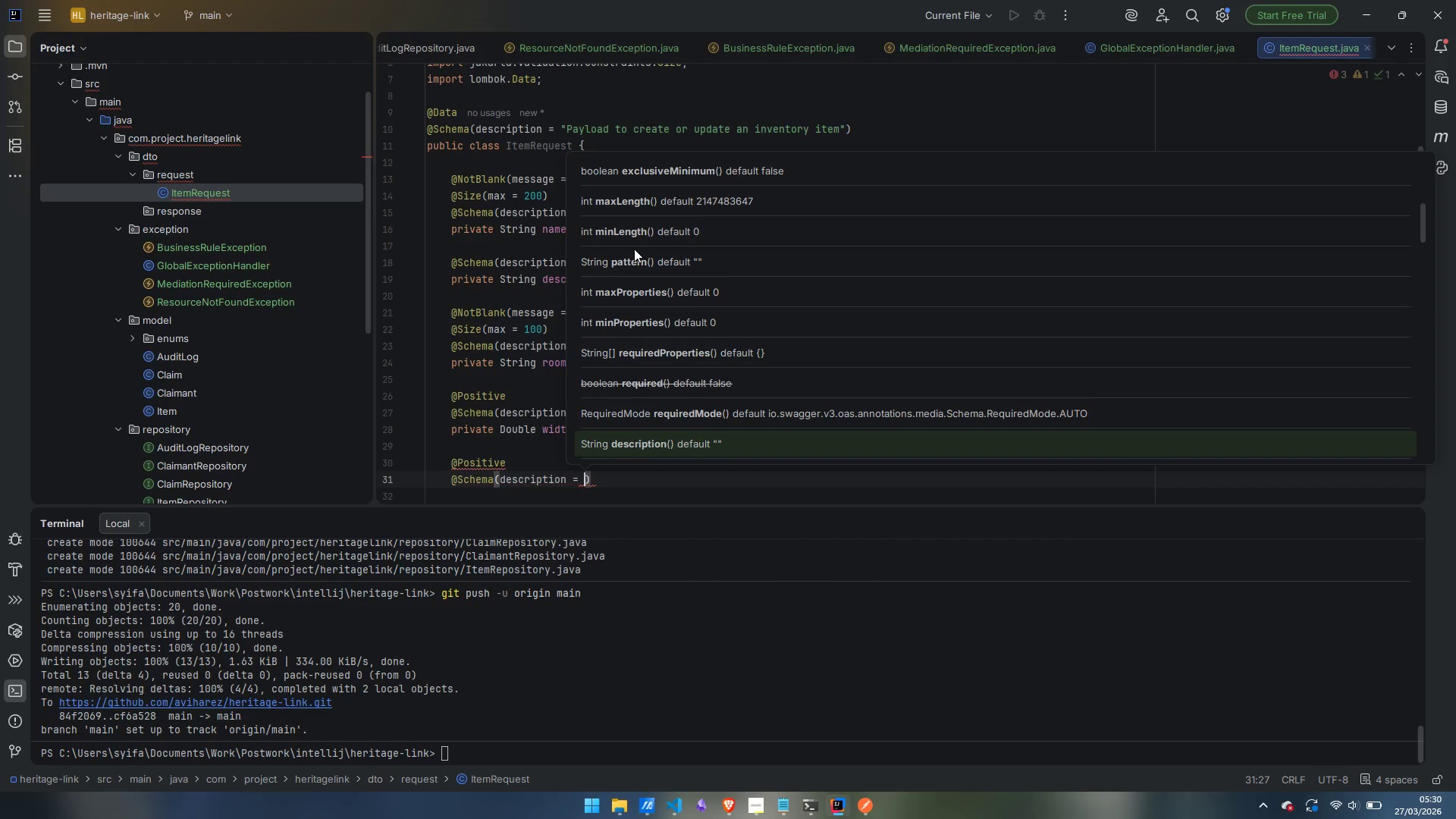 
type("Height of the item in centimetres)
 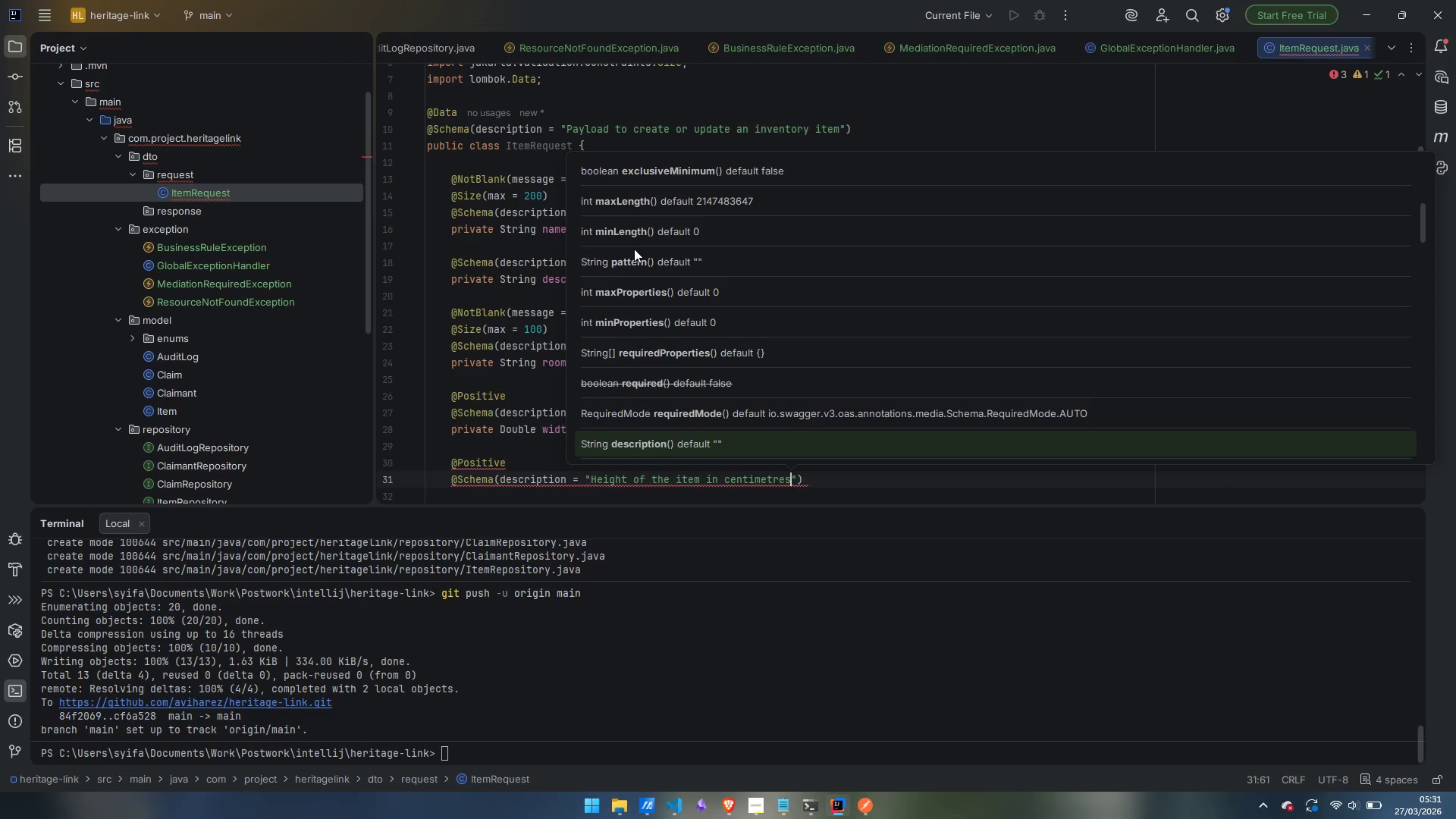 
key(ArrowRight)
 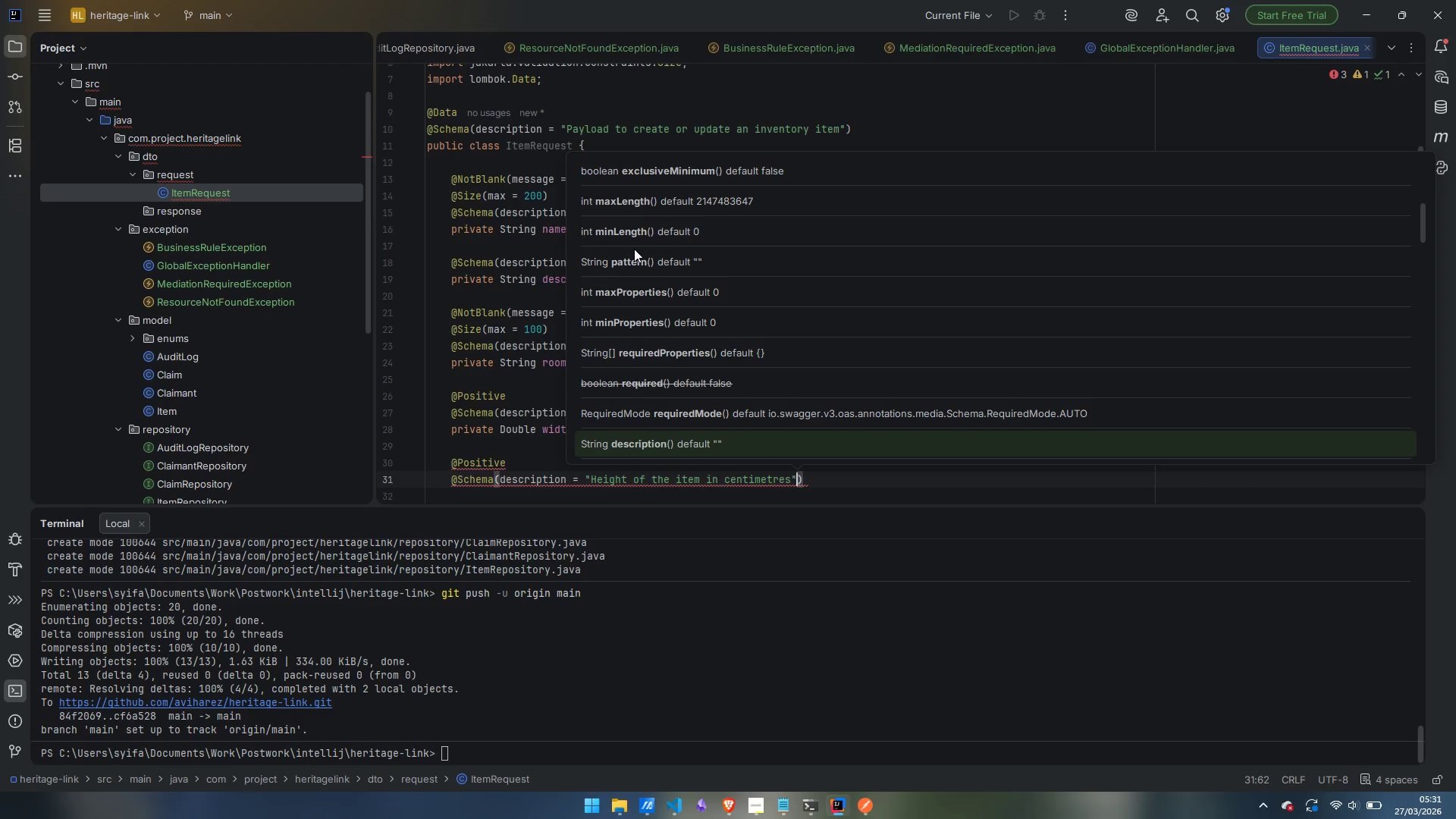 
type(, exmaple)
key(Backspace)
key(Backspace)
key(Backspace)
key(Backspace)
type(a)
key(Backspace)
key(Backspace)
type(ample)
 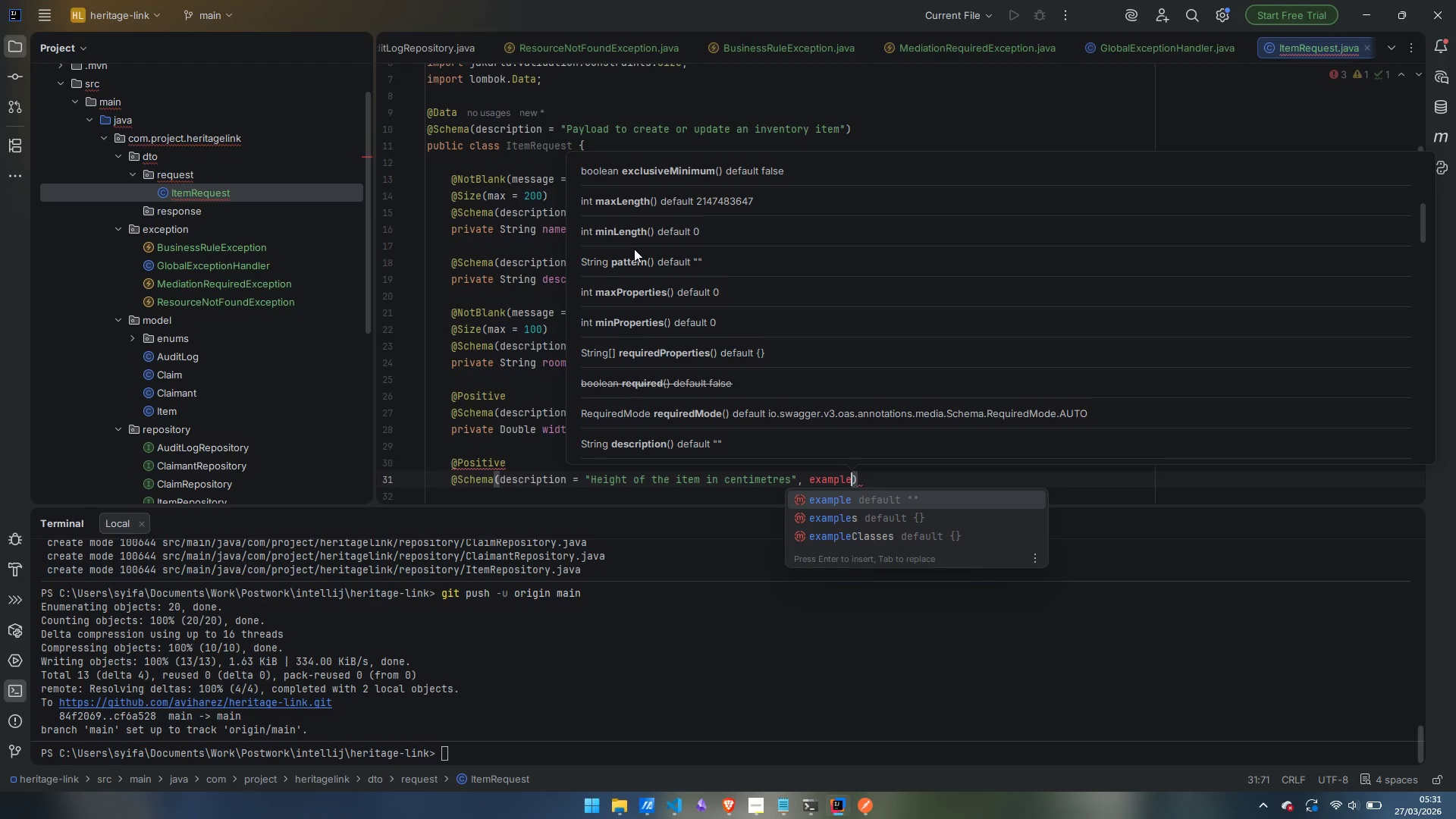 
key(Enter)
 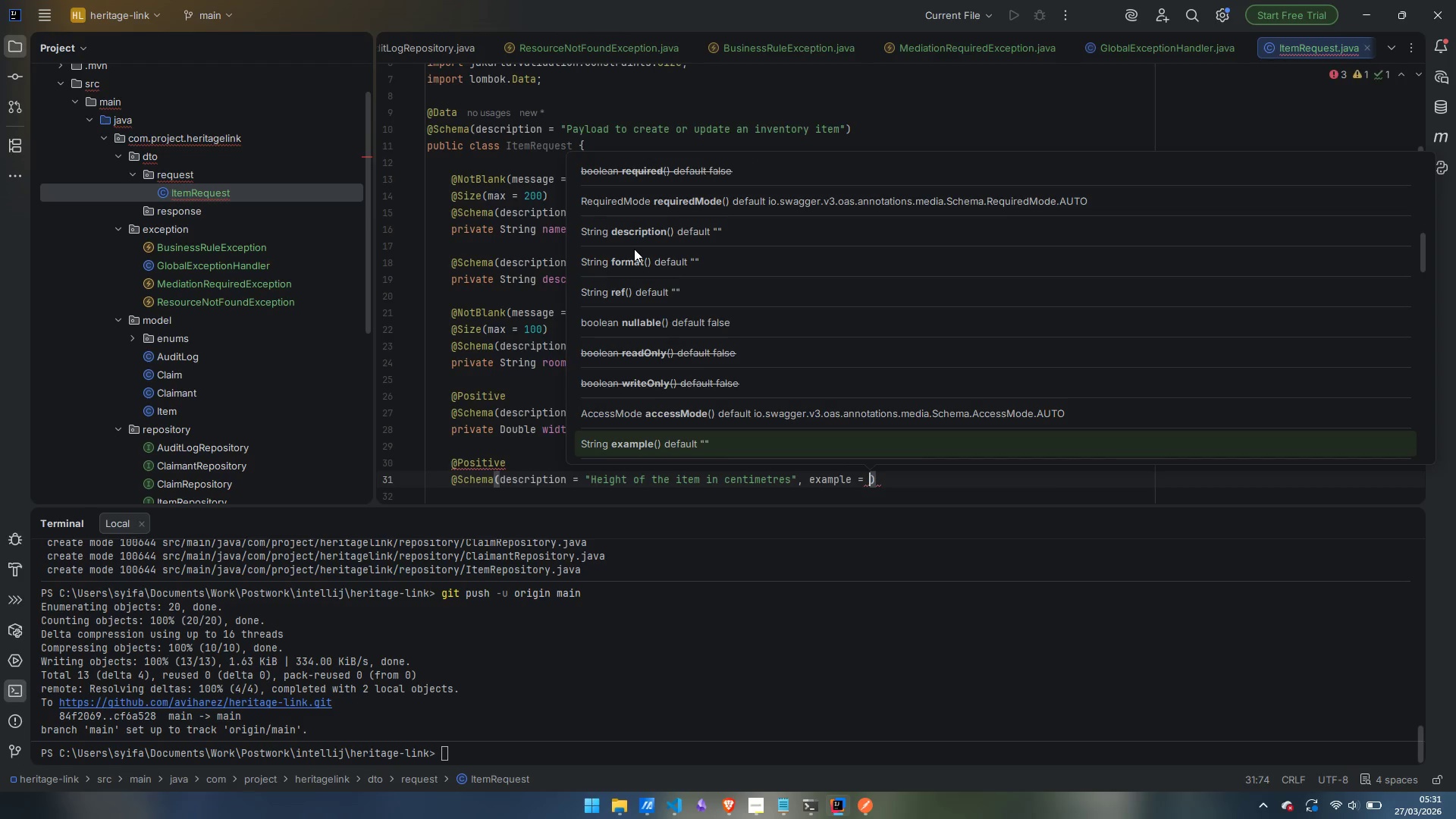 
type("75.0)
 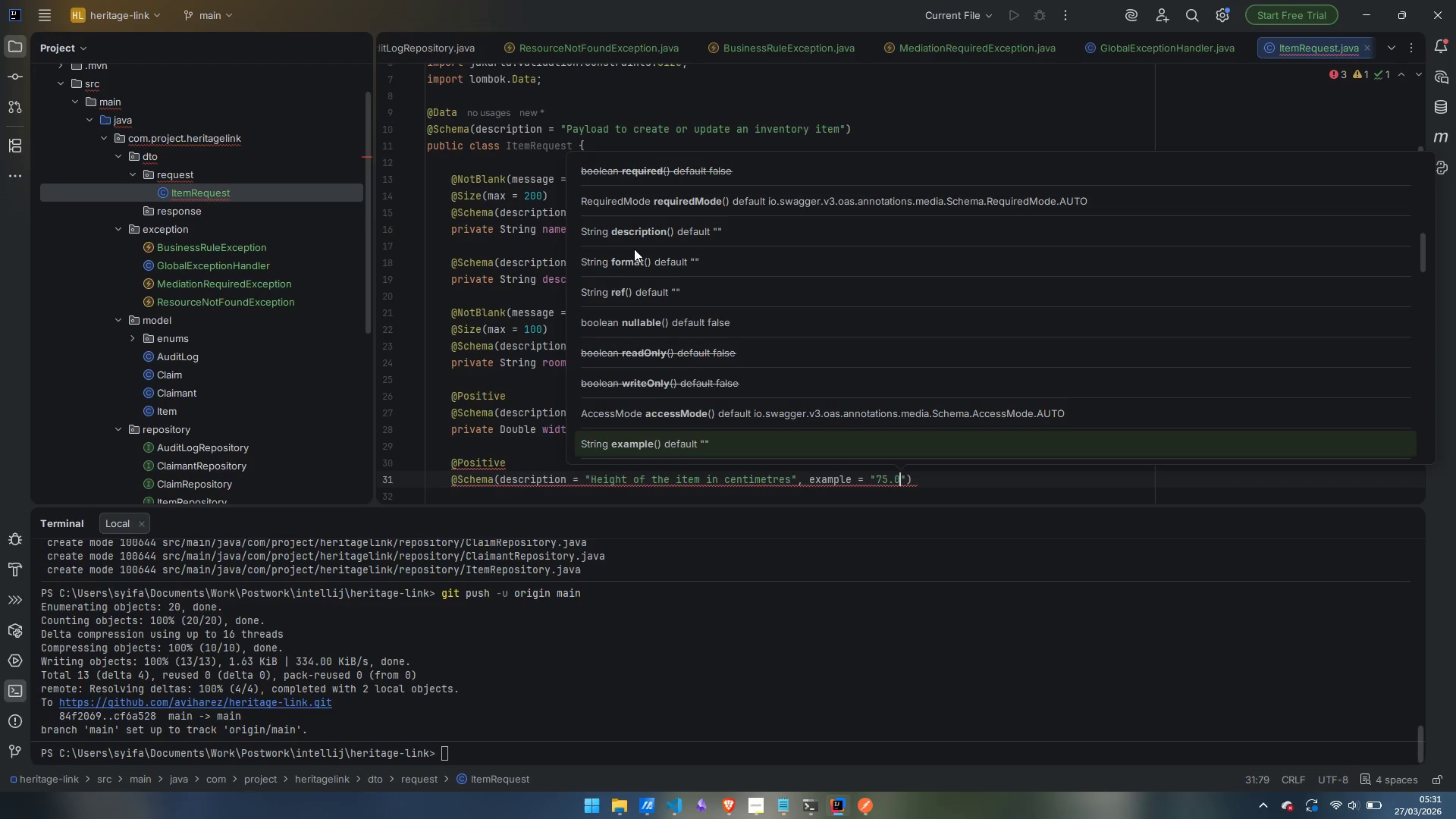 
key(ArrowRight)
 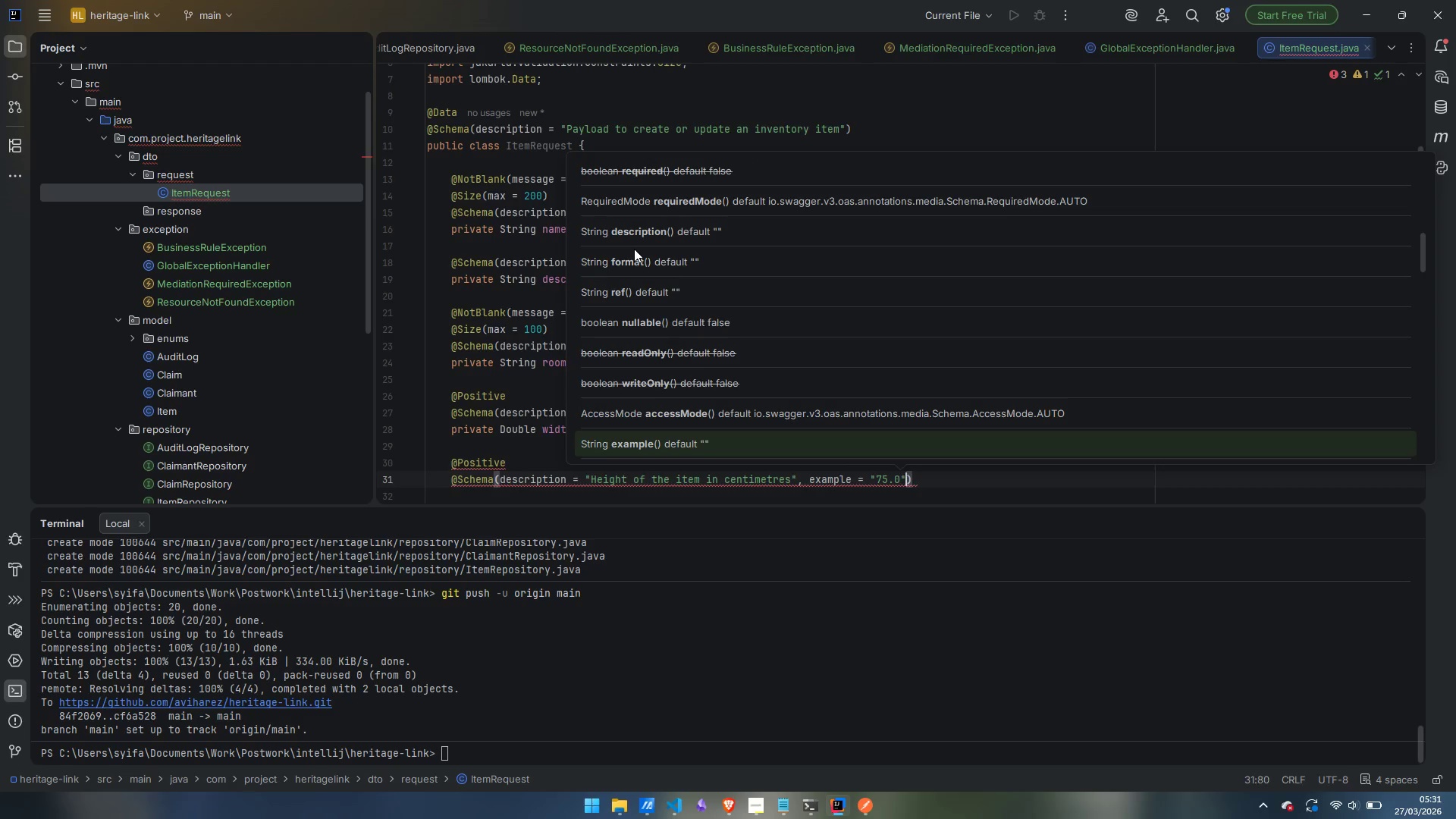 
key(ArrowRight)
 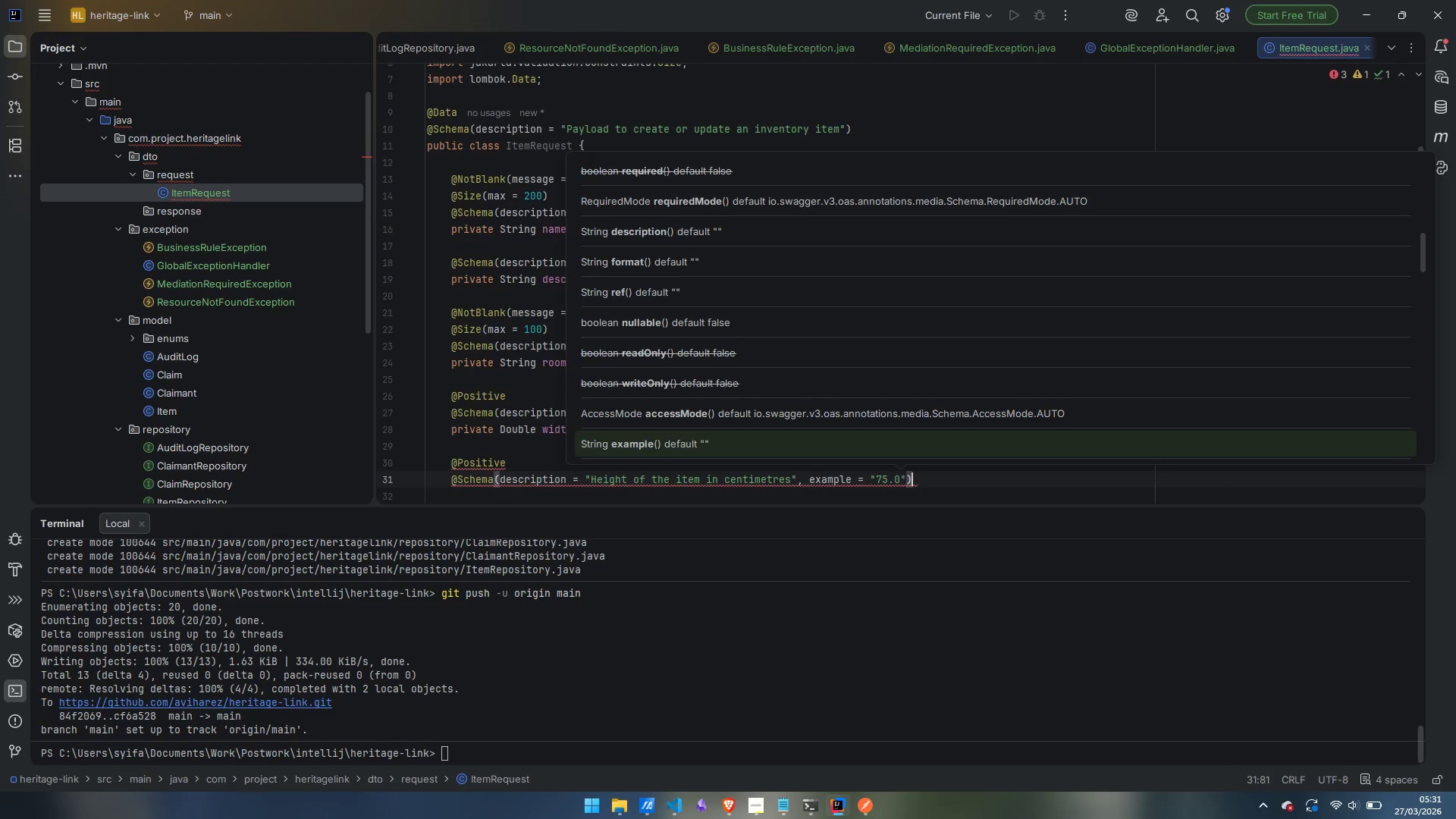 
key(Enter)
 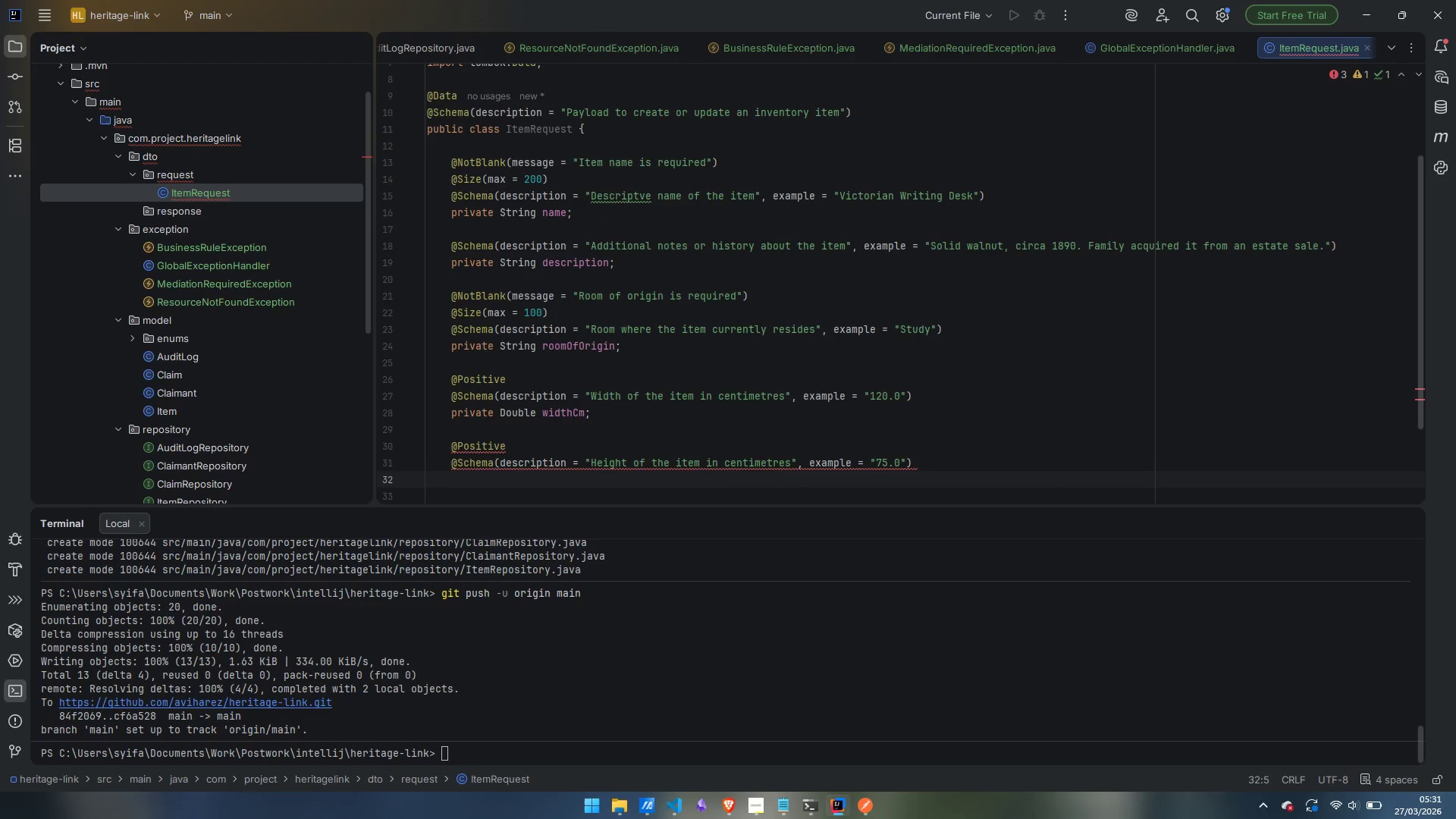 
type(oruvate)
 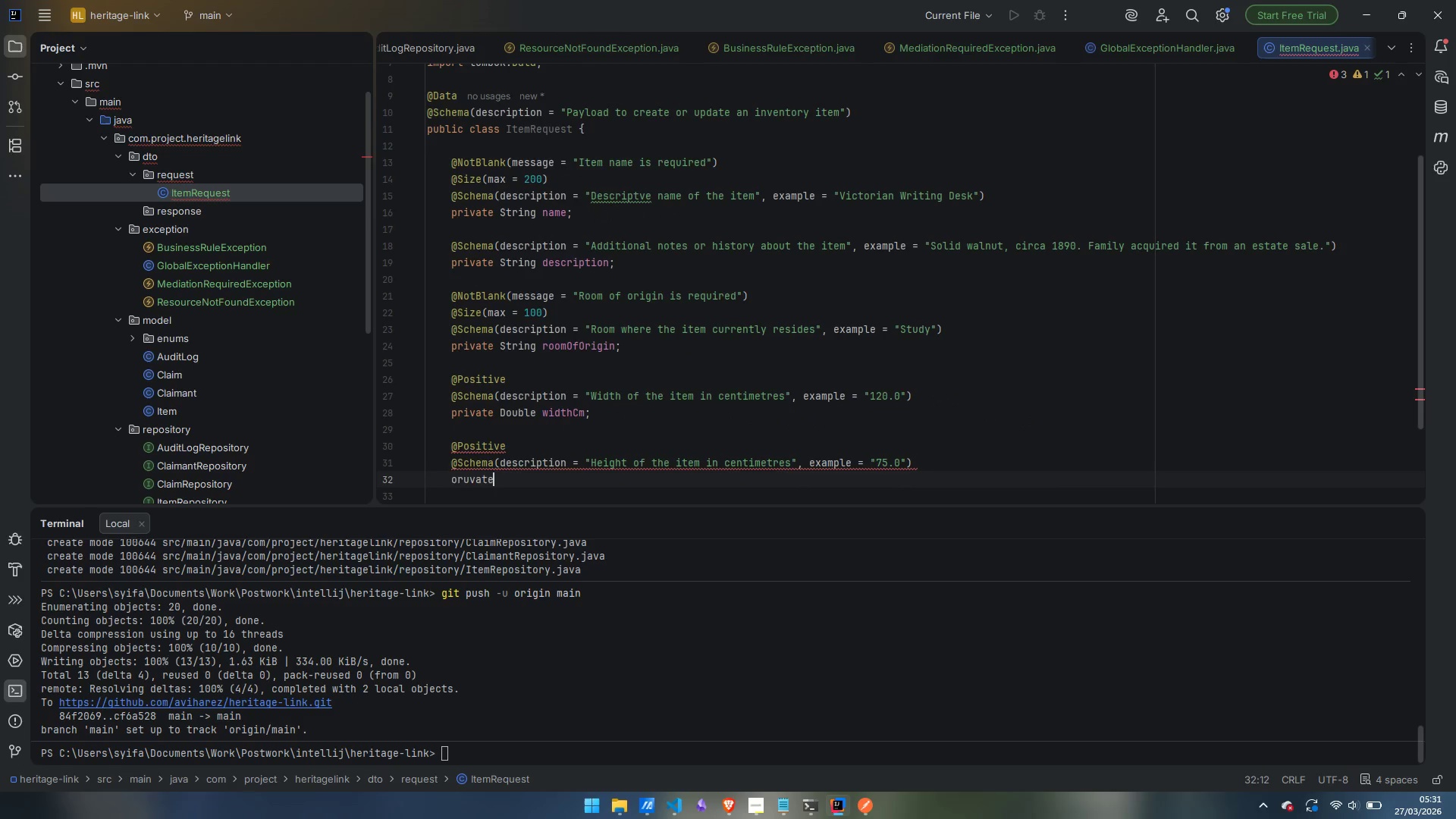 
key(Control+ControlLeft)
 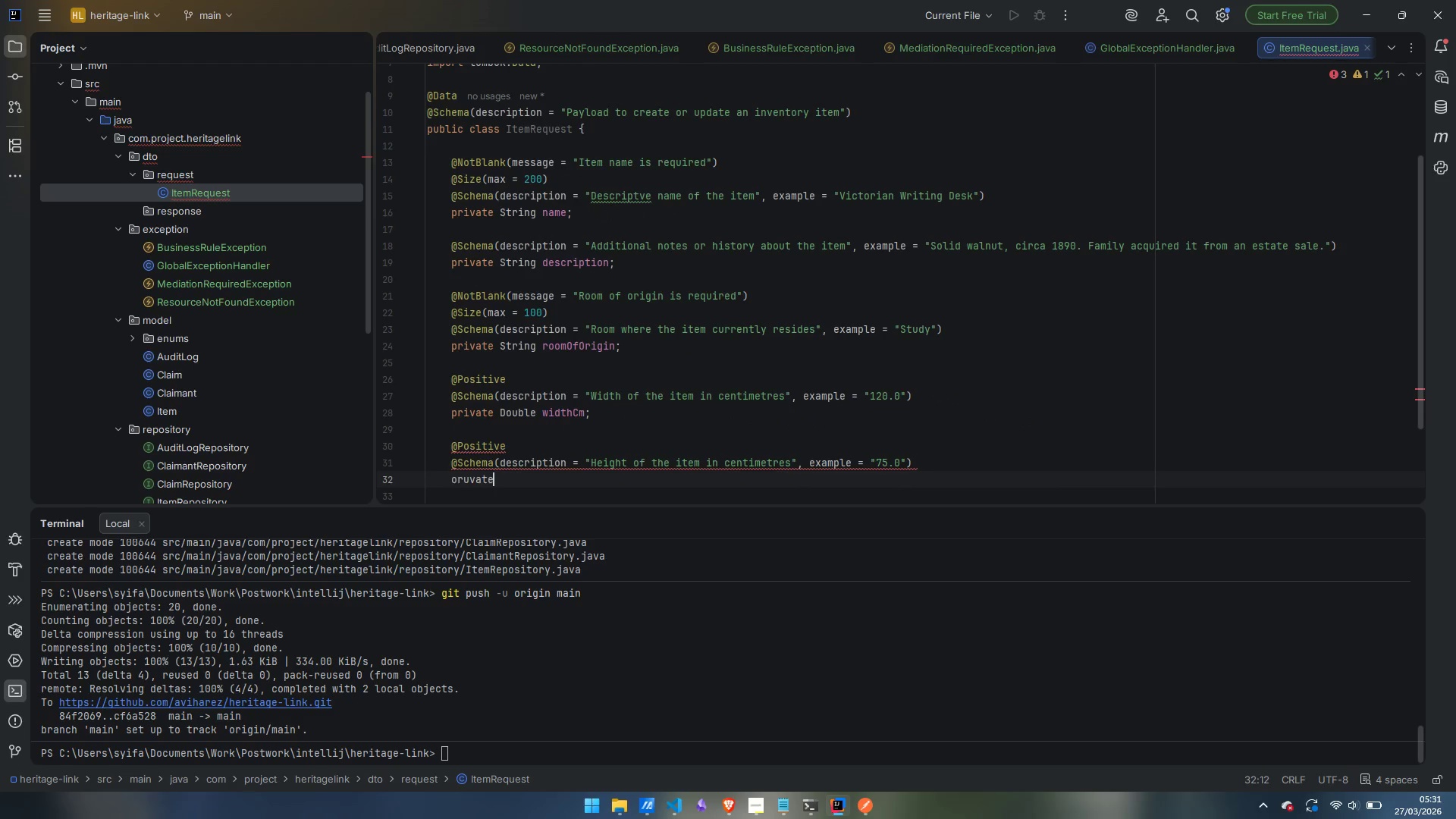 
key(Control+Backspace)
 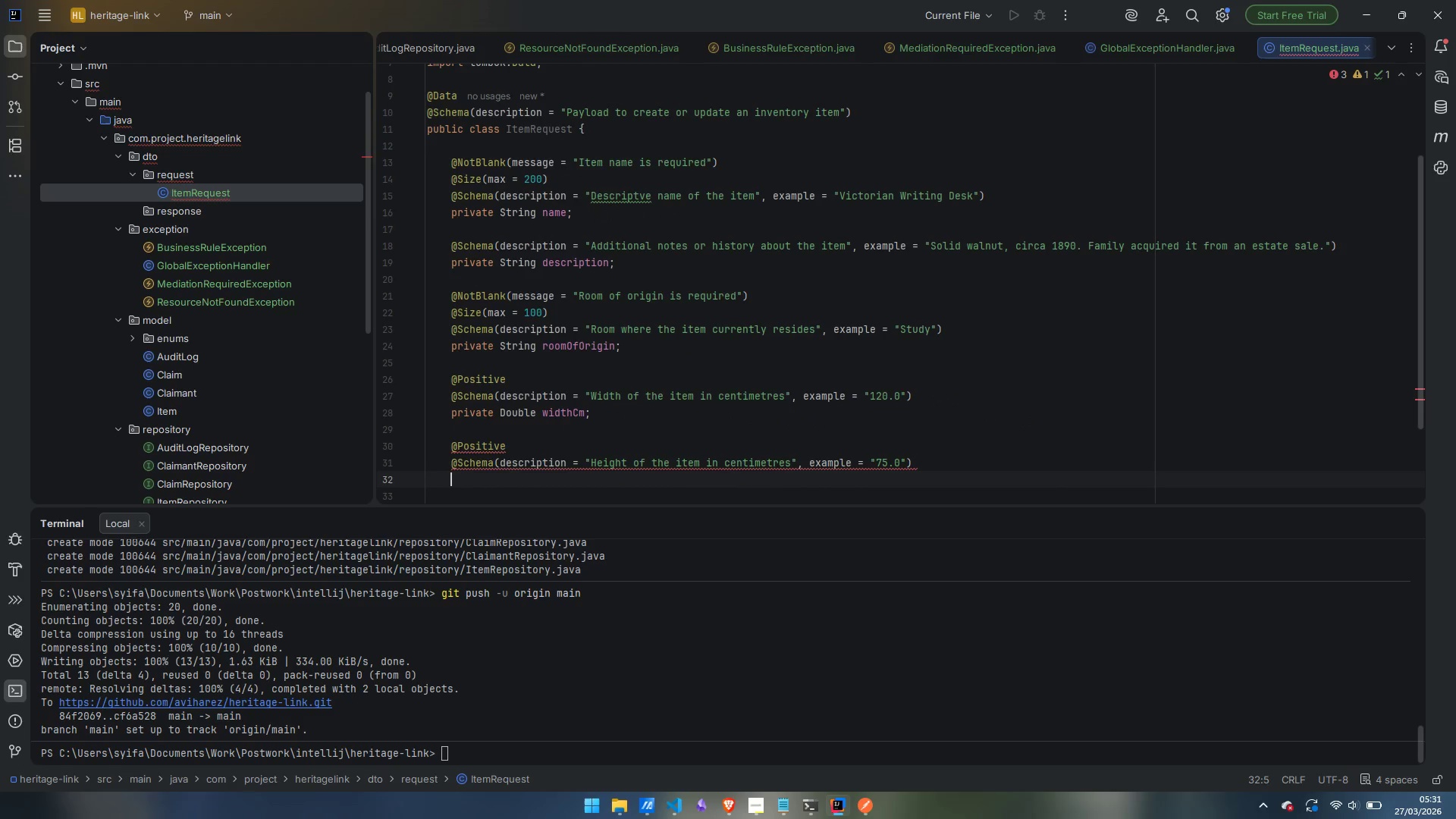 
type(private Double heightCml)
key(Backspace)
type(;)
 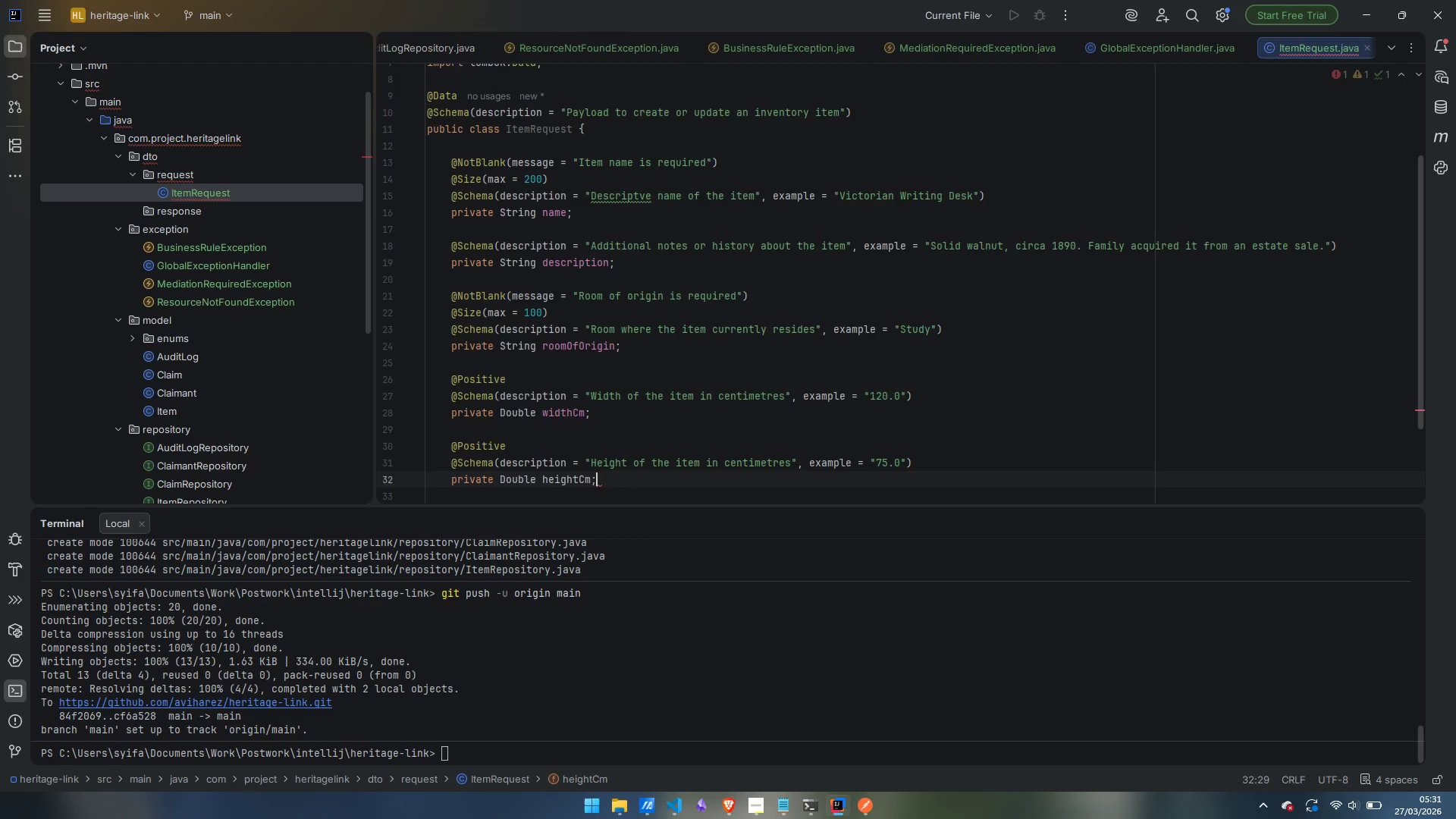 
key(Enter)
 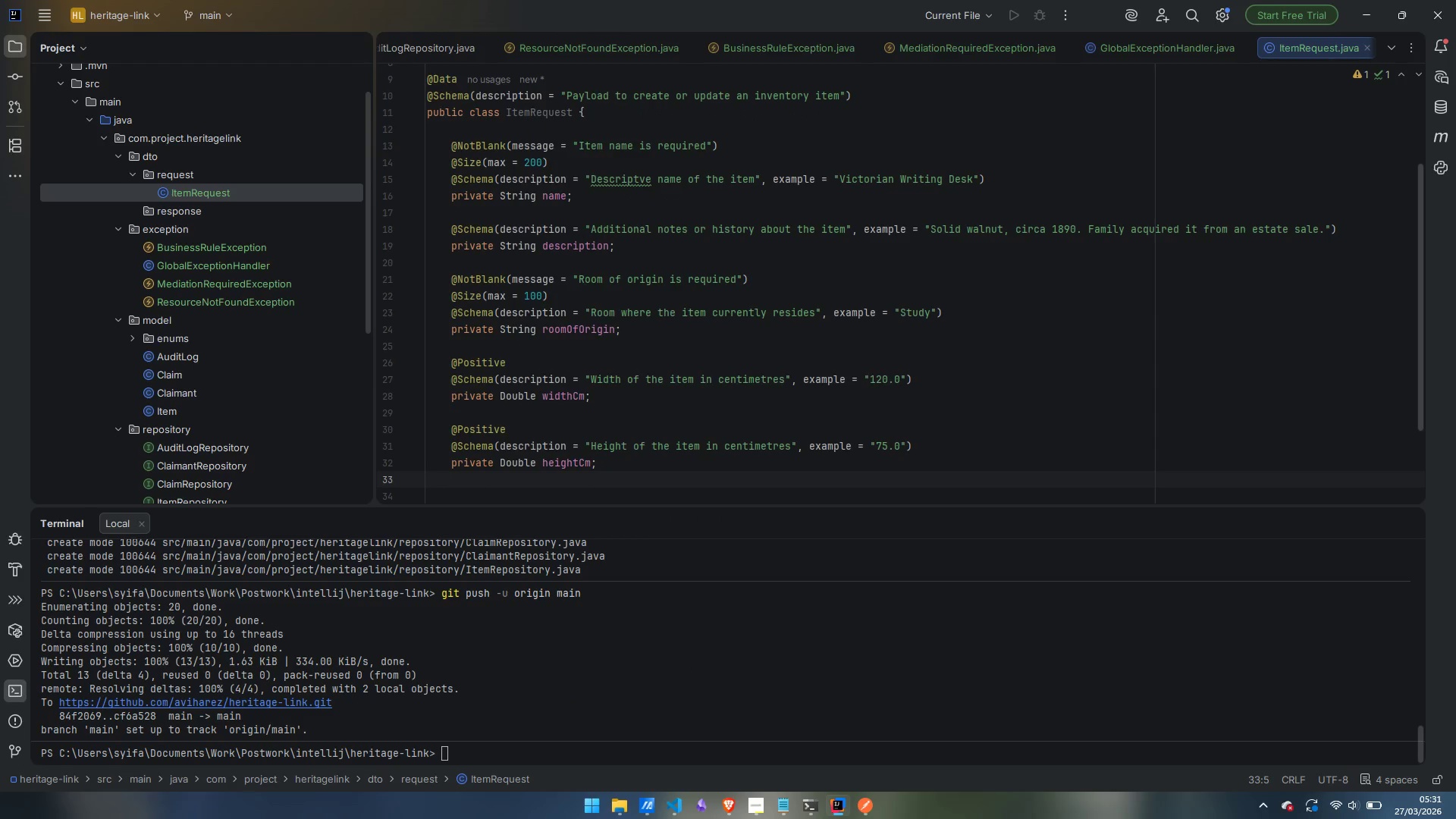 
key(Enter)
 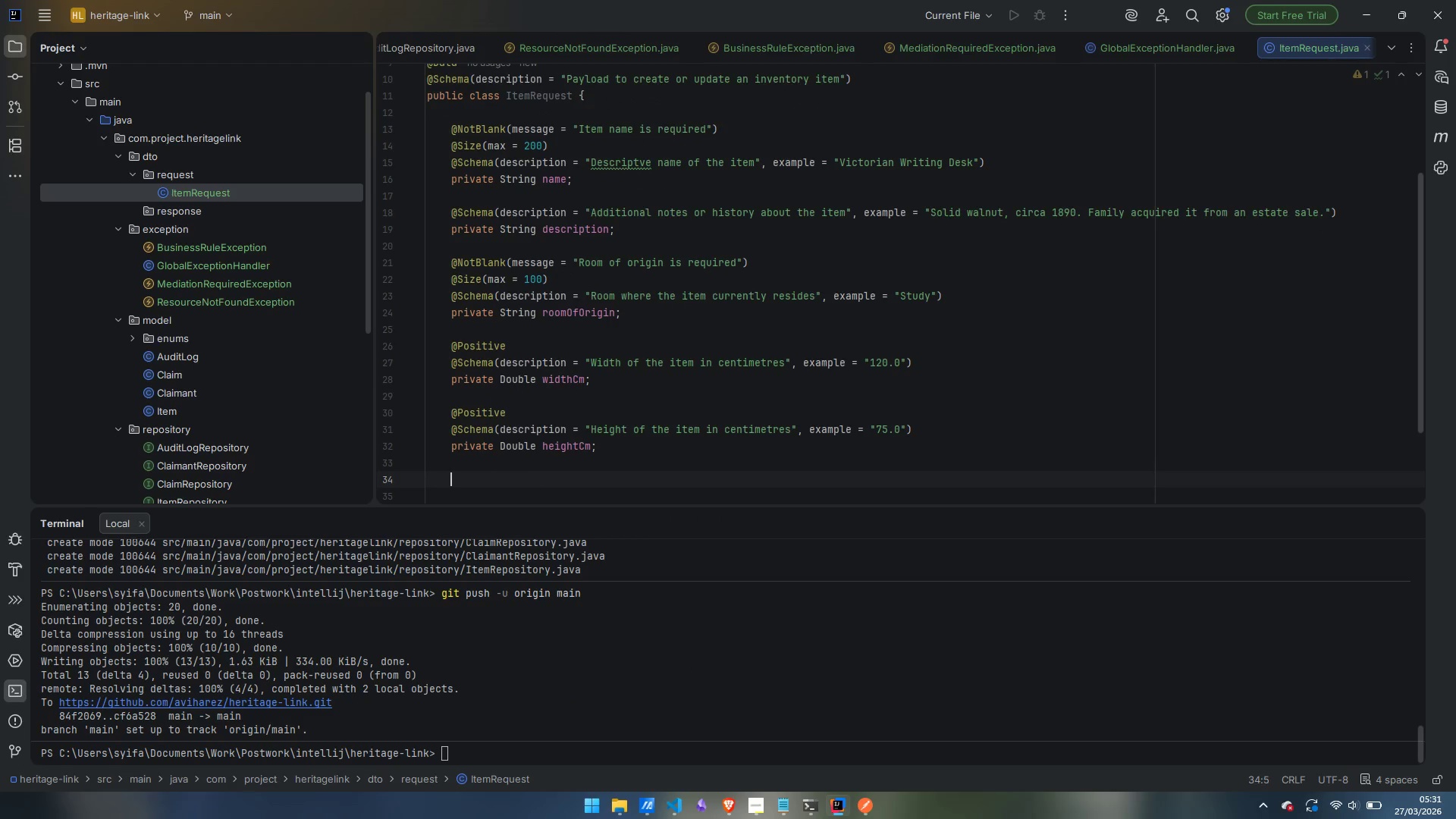 
hold_key(key=ShiftLeft, duration=1.5)
 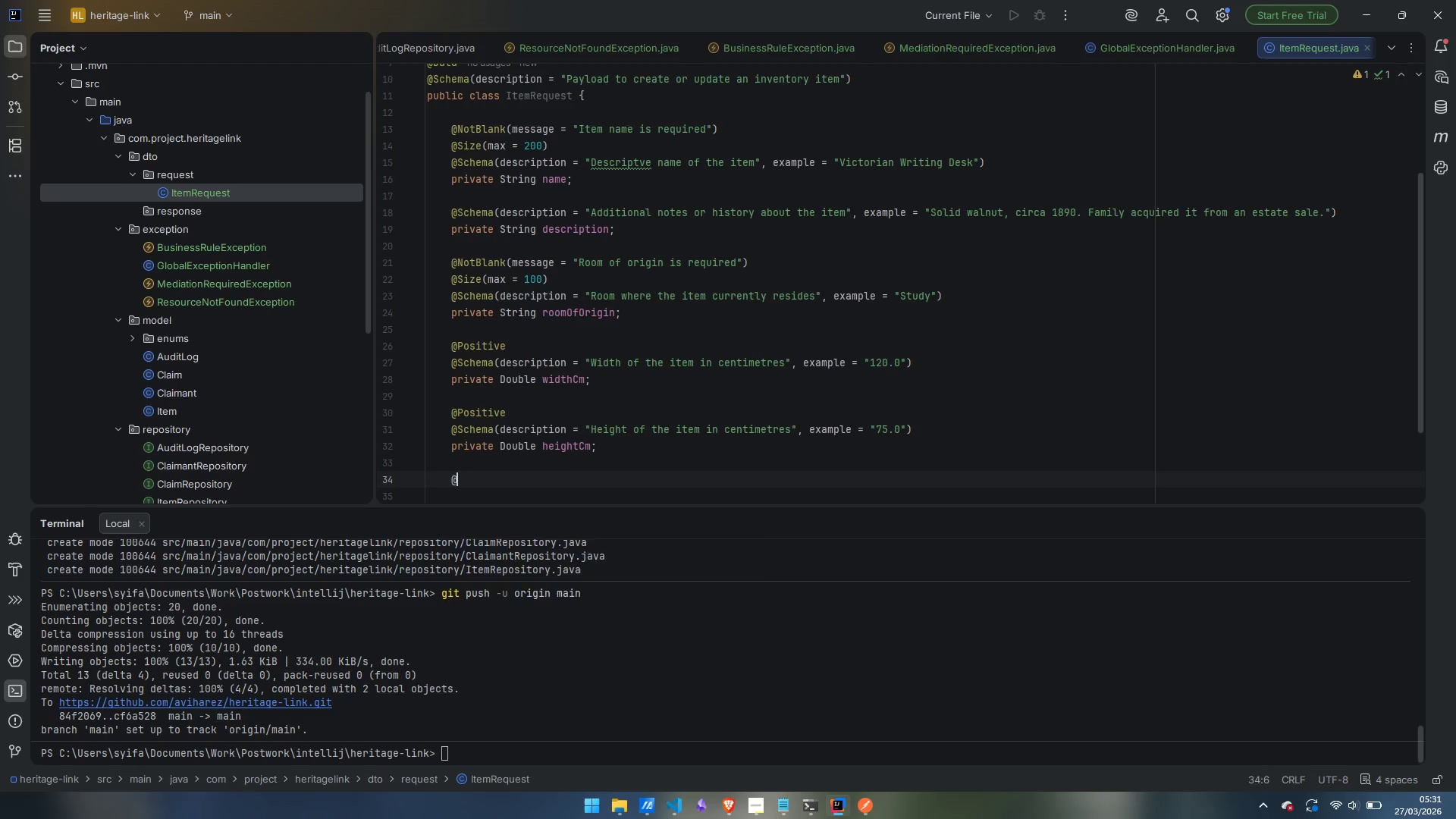 
type(@Posotive)
key(Backspace)
key(Backspace)
key(Backspace)
key(Backspace)
key(Backspace)
type(itive)
 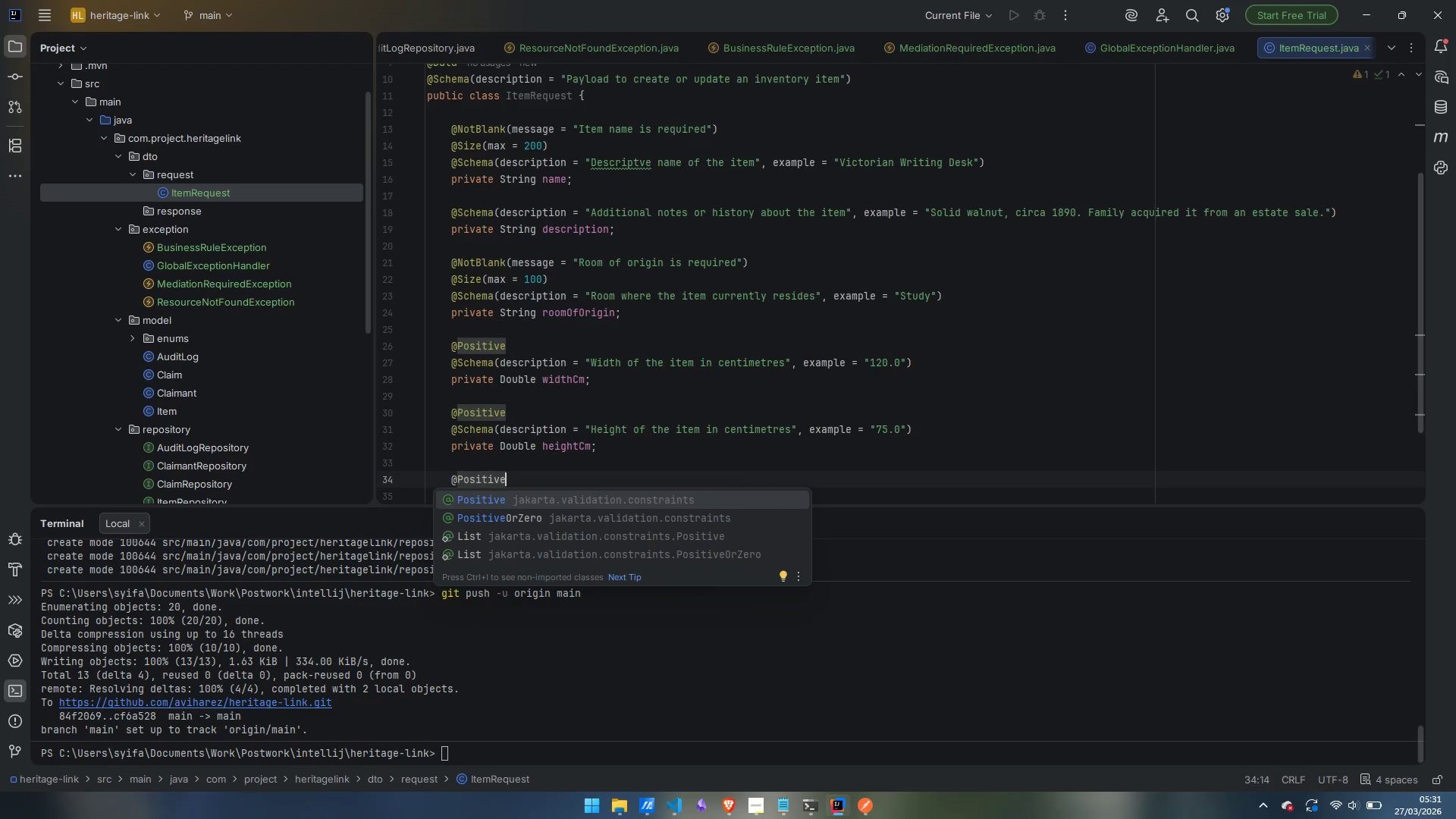 
key(Enter)
 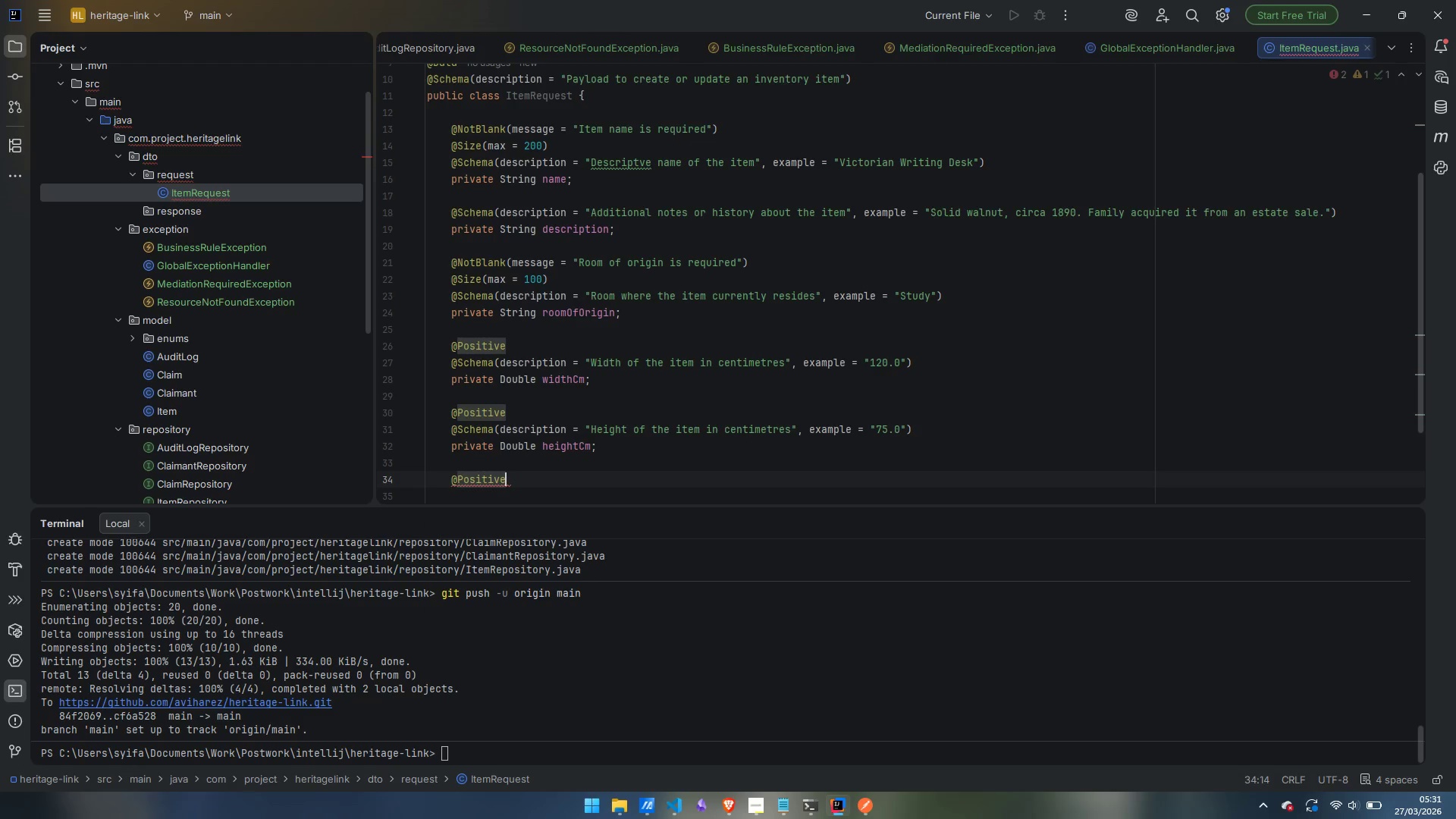 
key(Enter)
 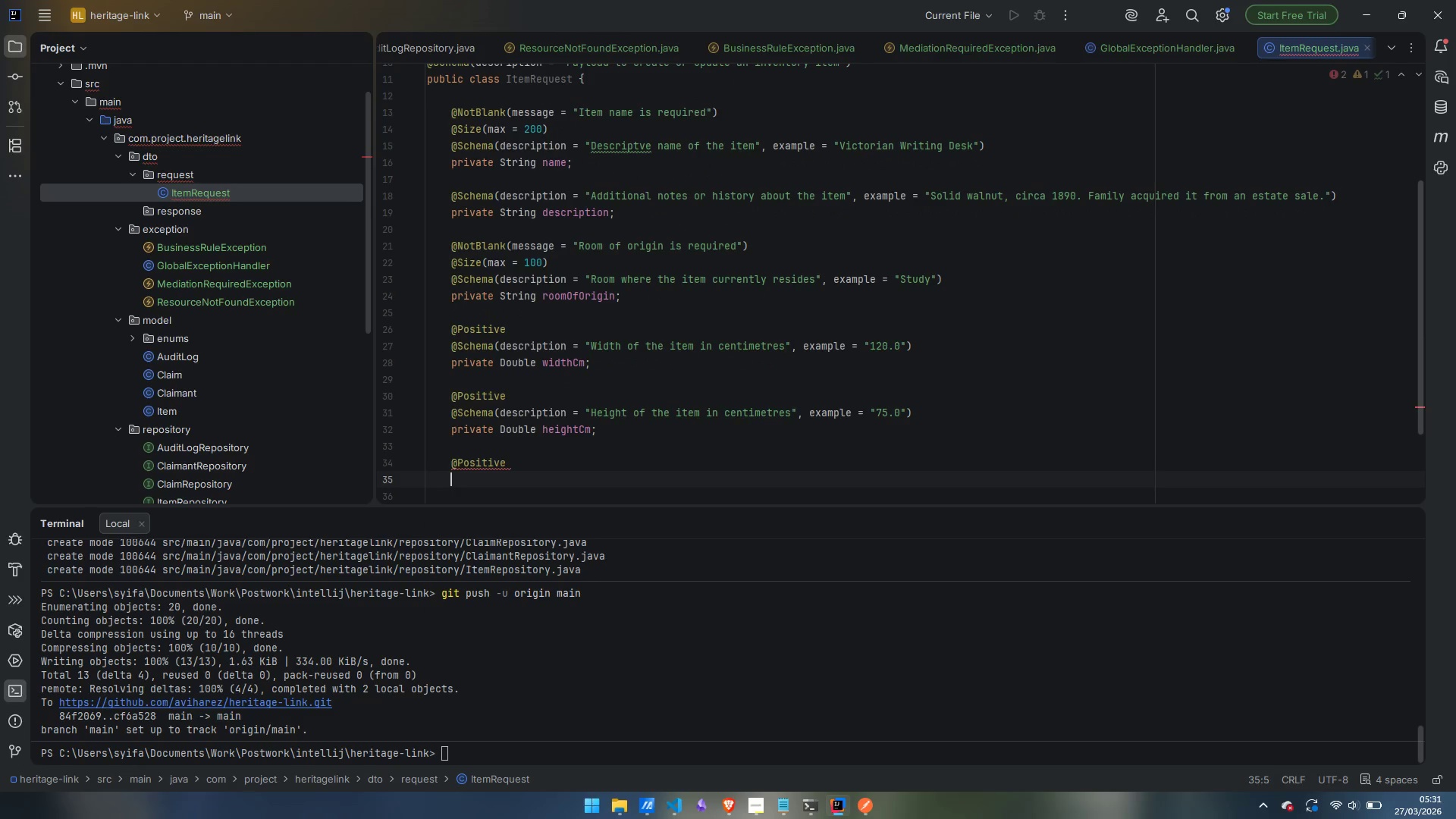 
type(@Ch)
key(Backspace)
key(Backspace)
type(Schema(descp)
key(Backspace)
type(rption = ")
 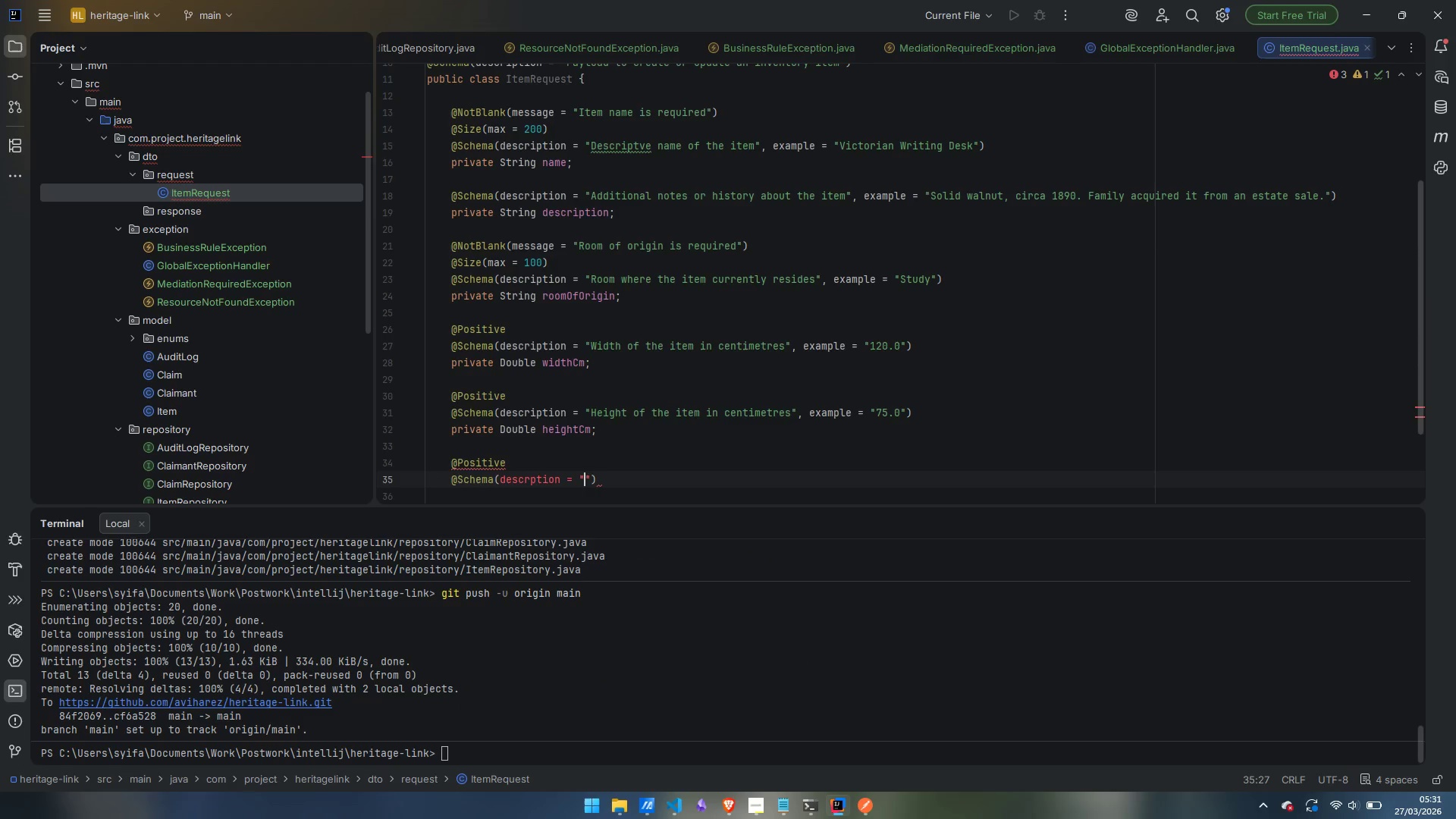 
wait(6.72)
 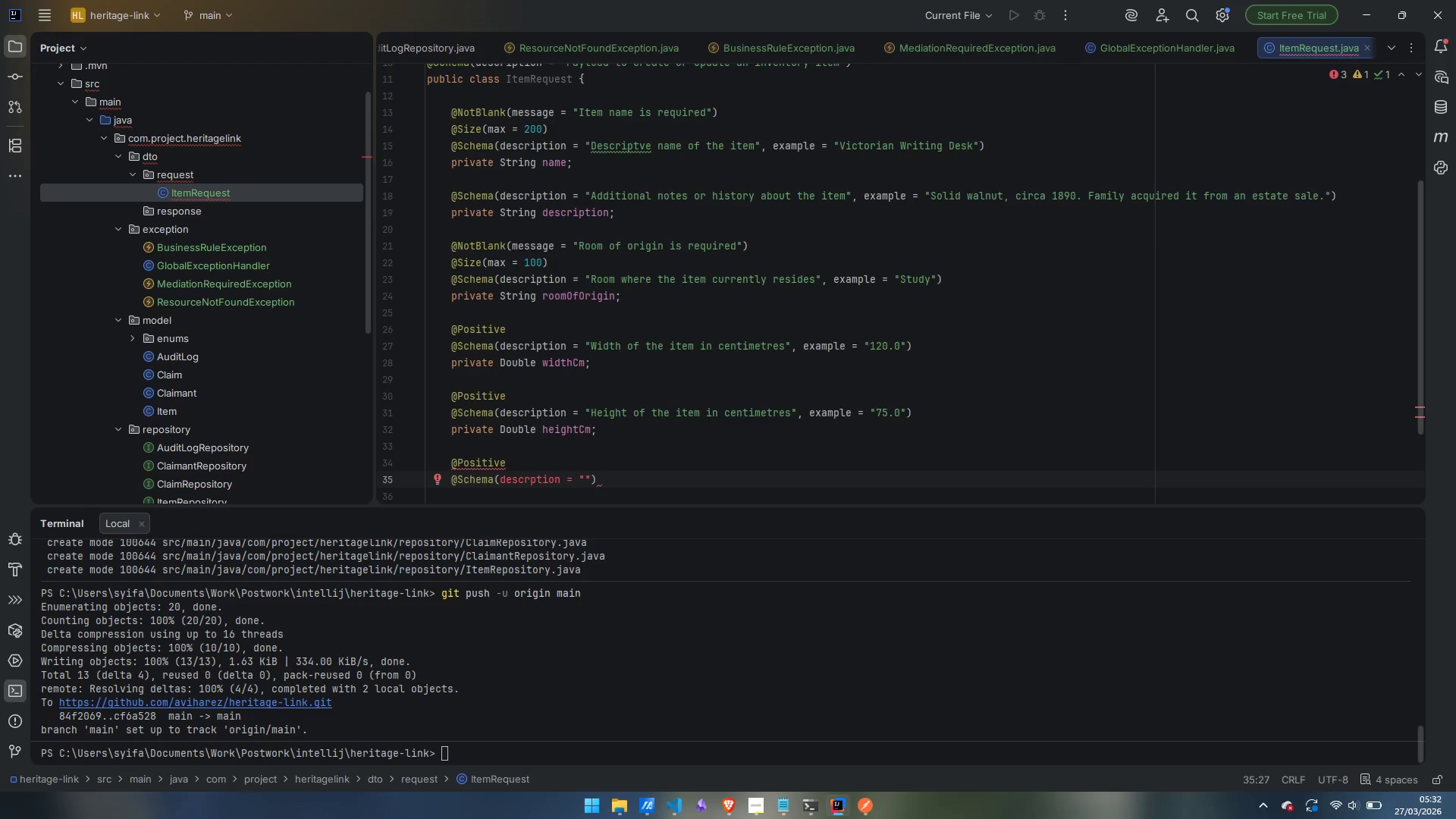 
key(Shift+ShiftLeft)
 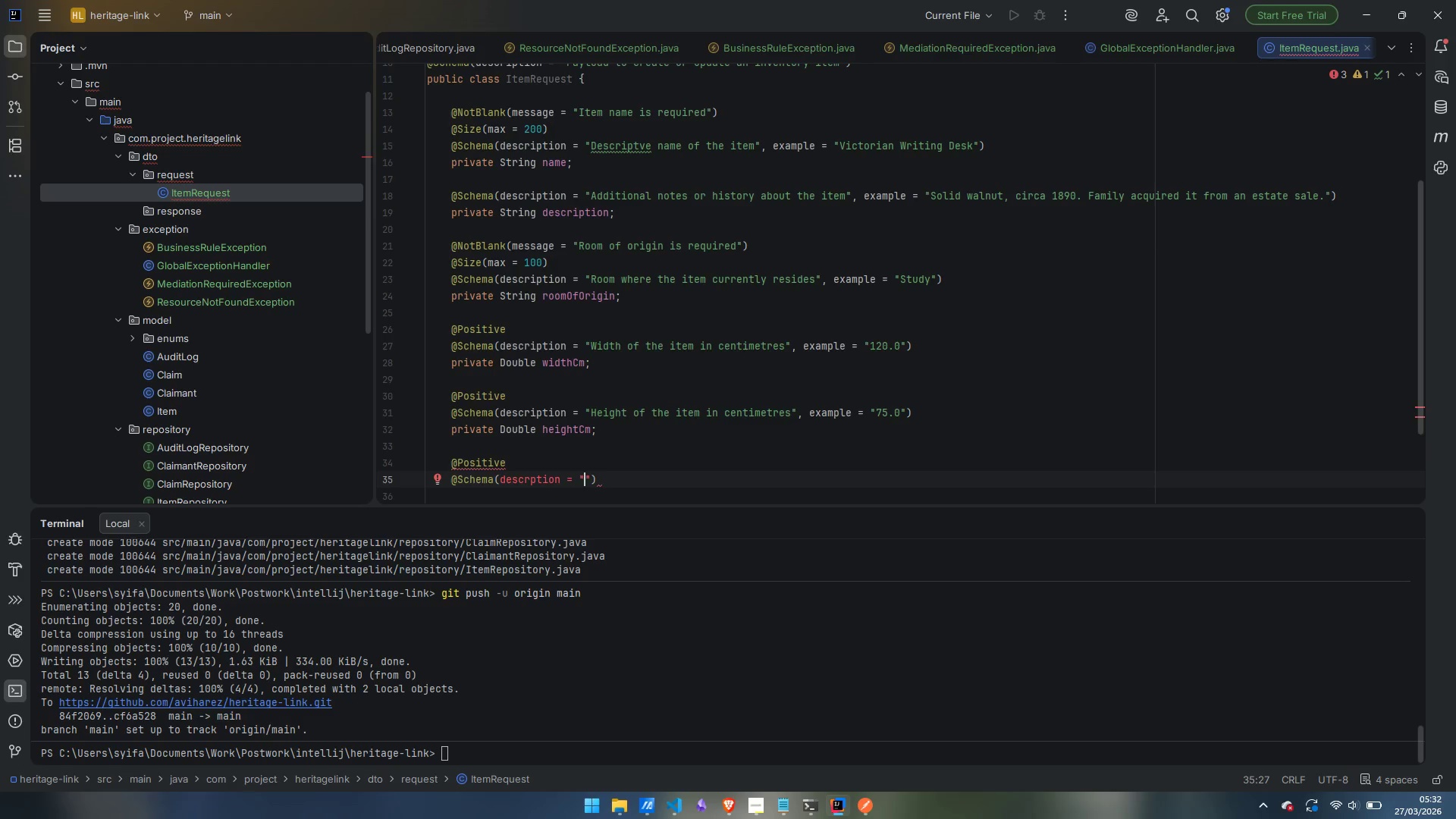 
key(Control+ArrowLeft)
 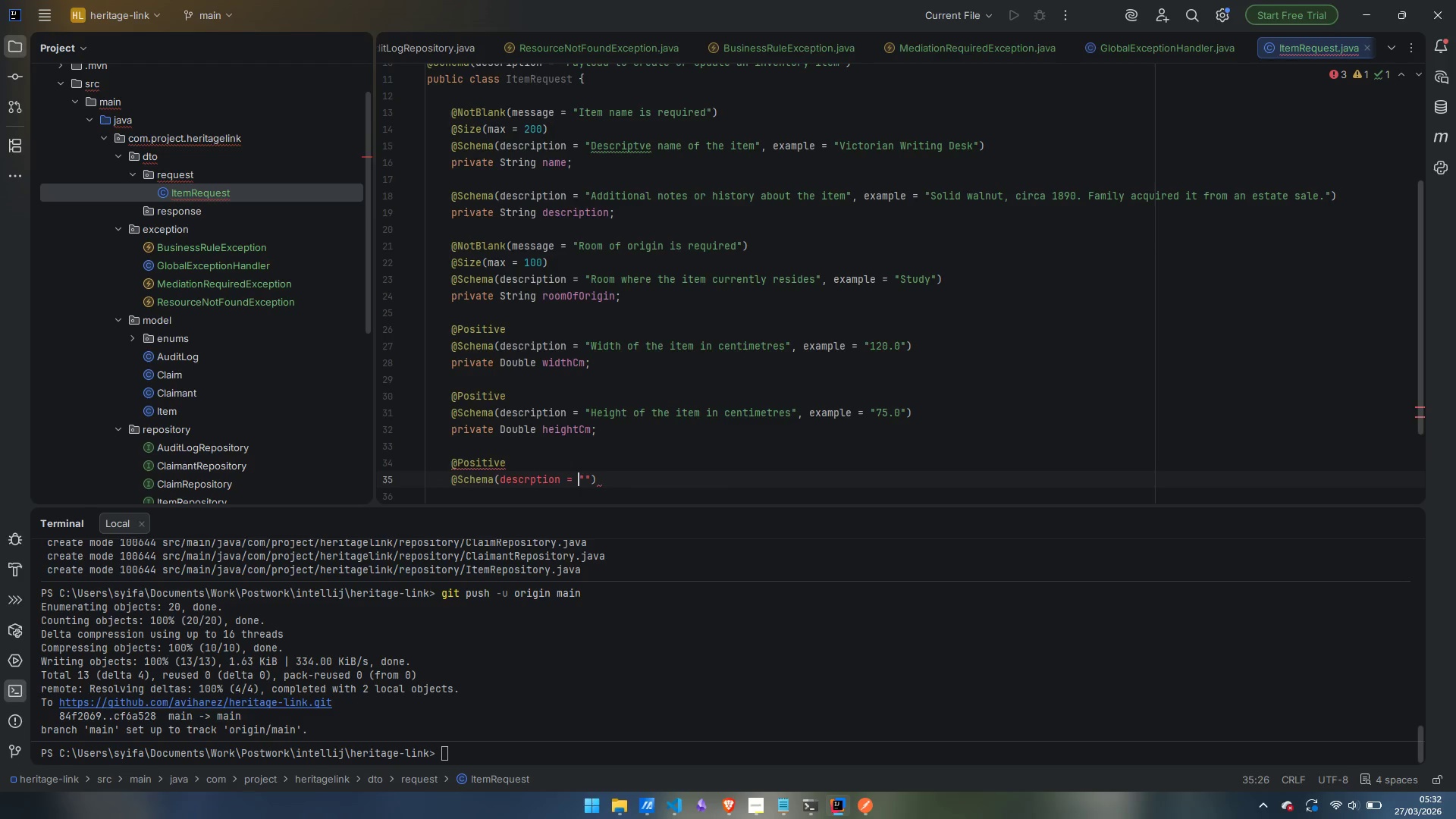 
key(ArrowLeft)
 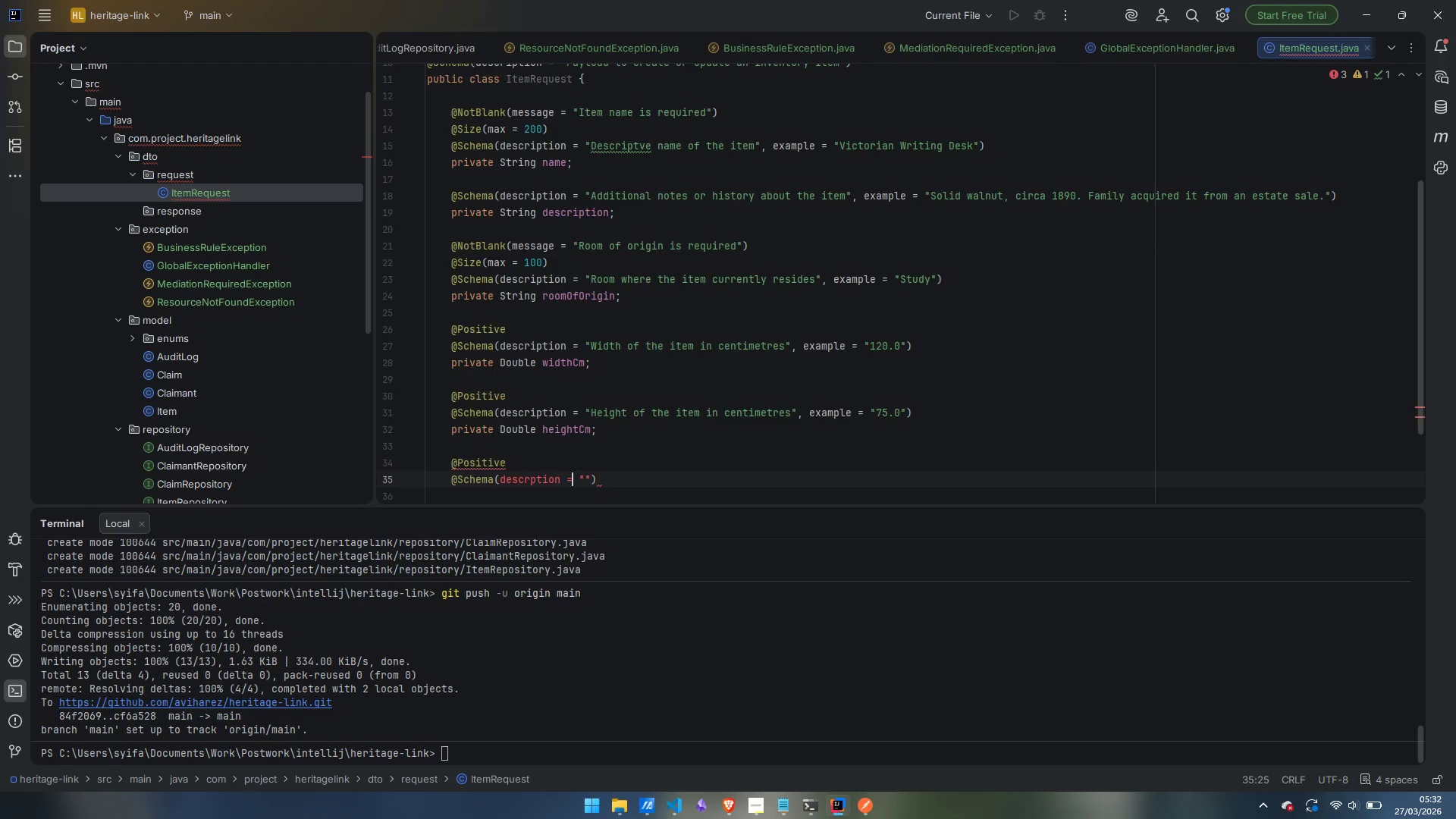 
key(ArrowLeft)
 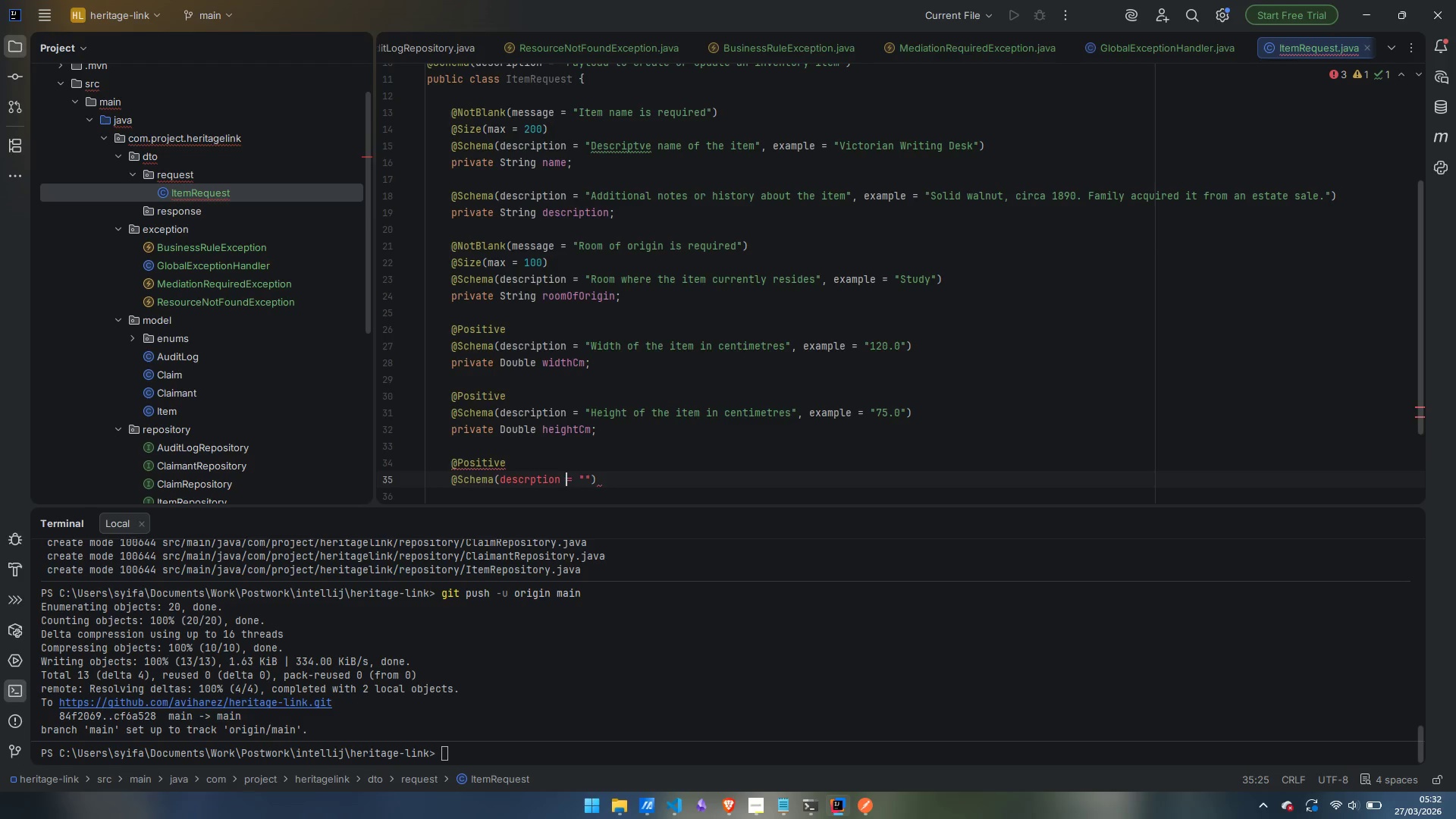 
key(ArrowLeft)
 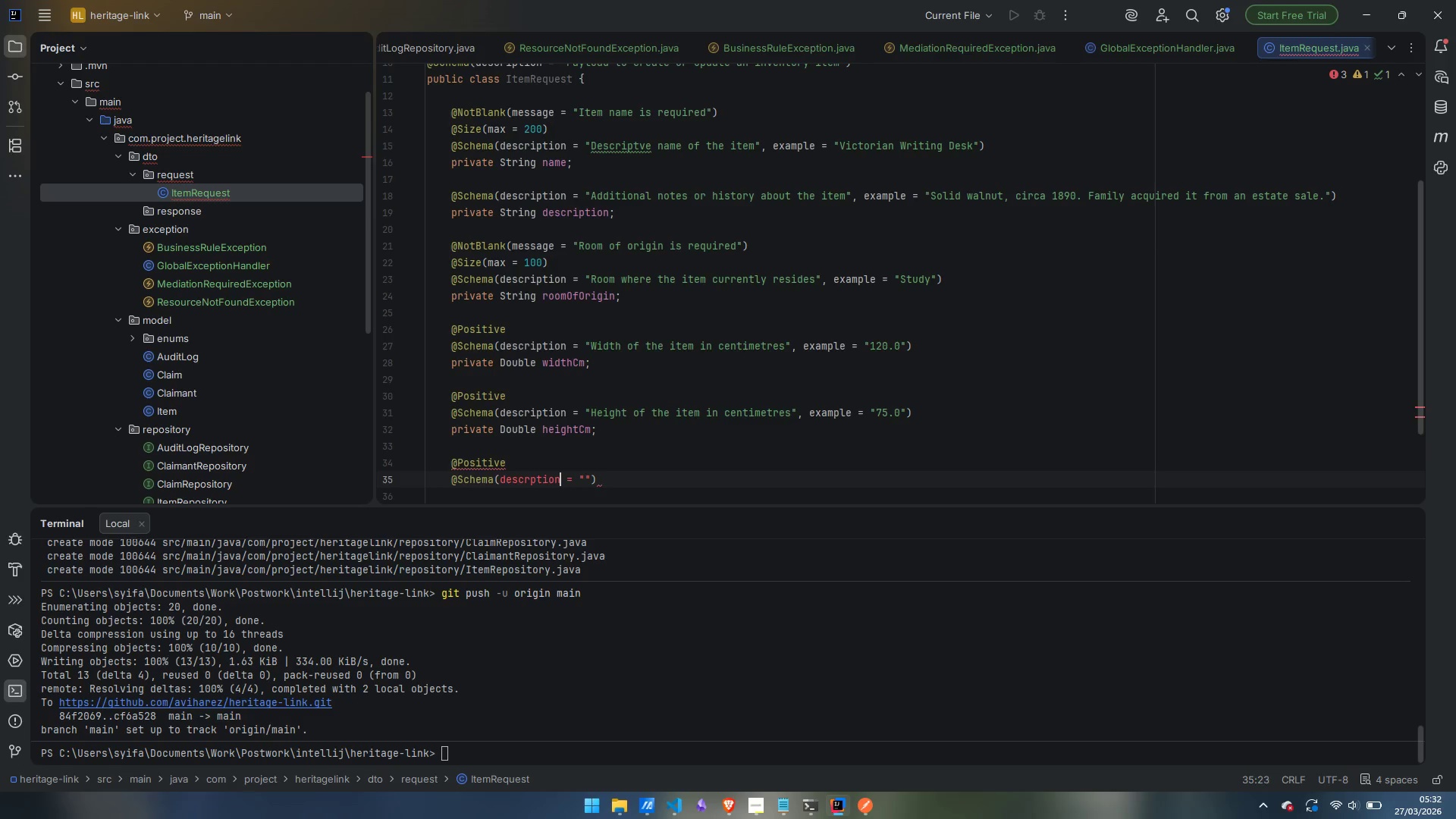 
key(ArrowLeft)
 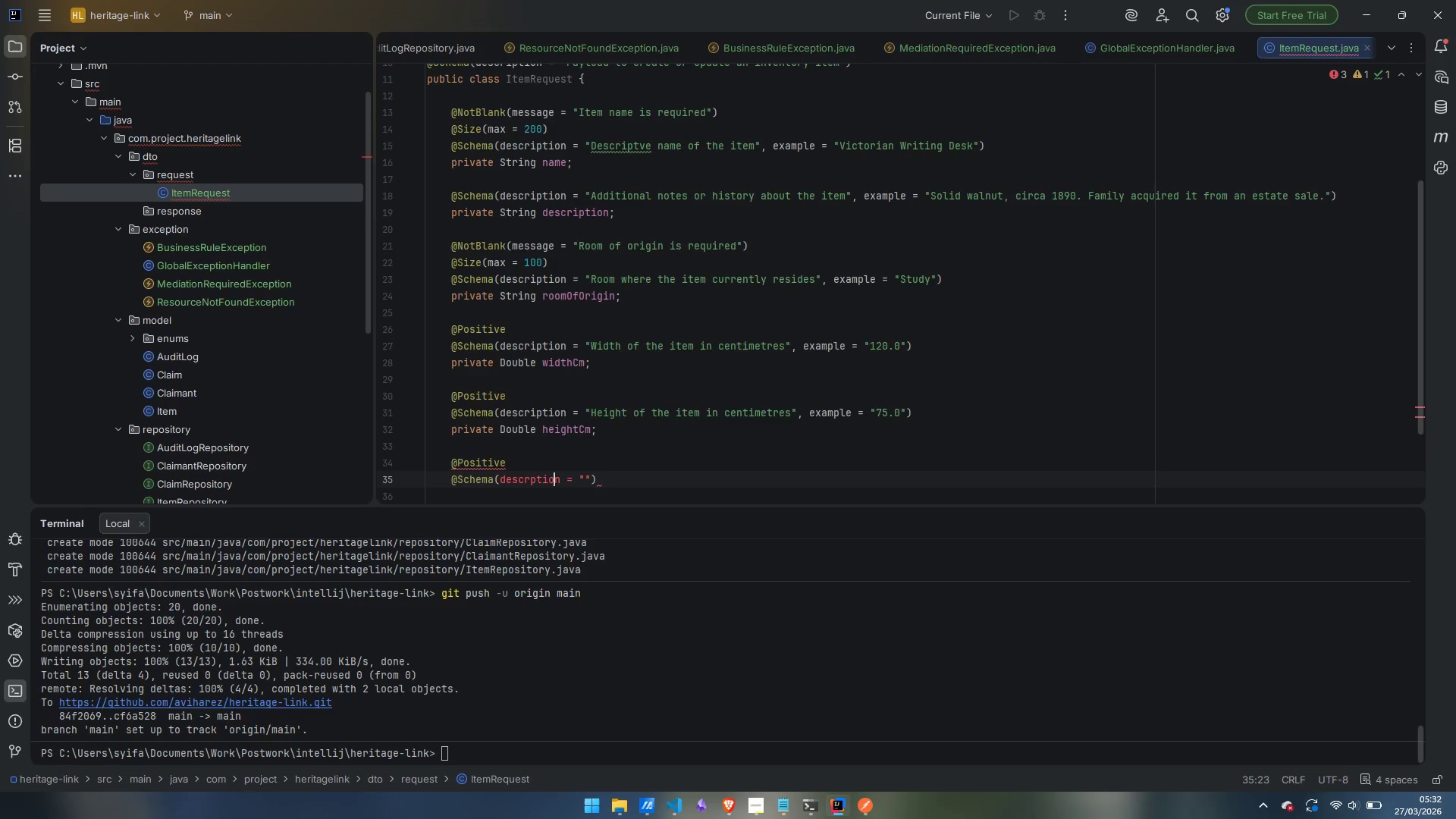 
key(ArrowLeft)
 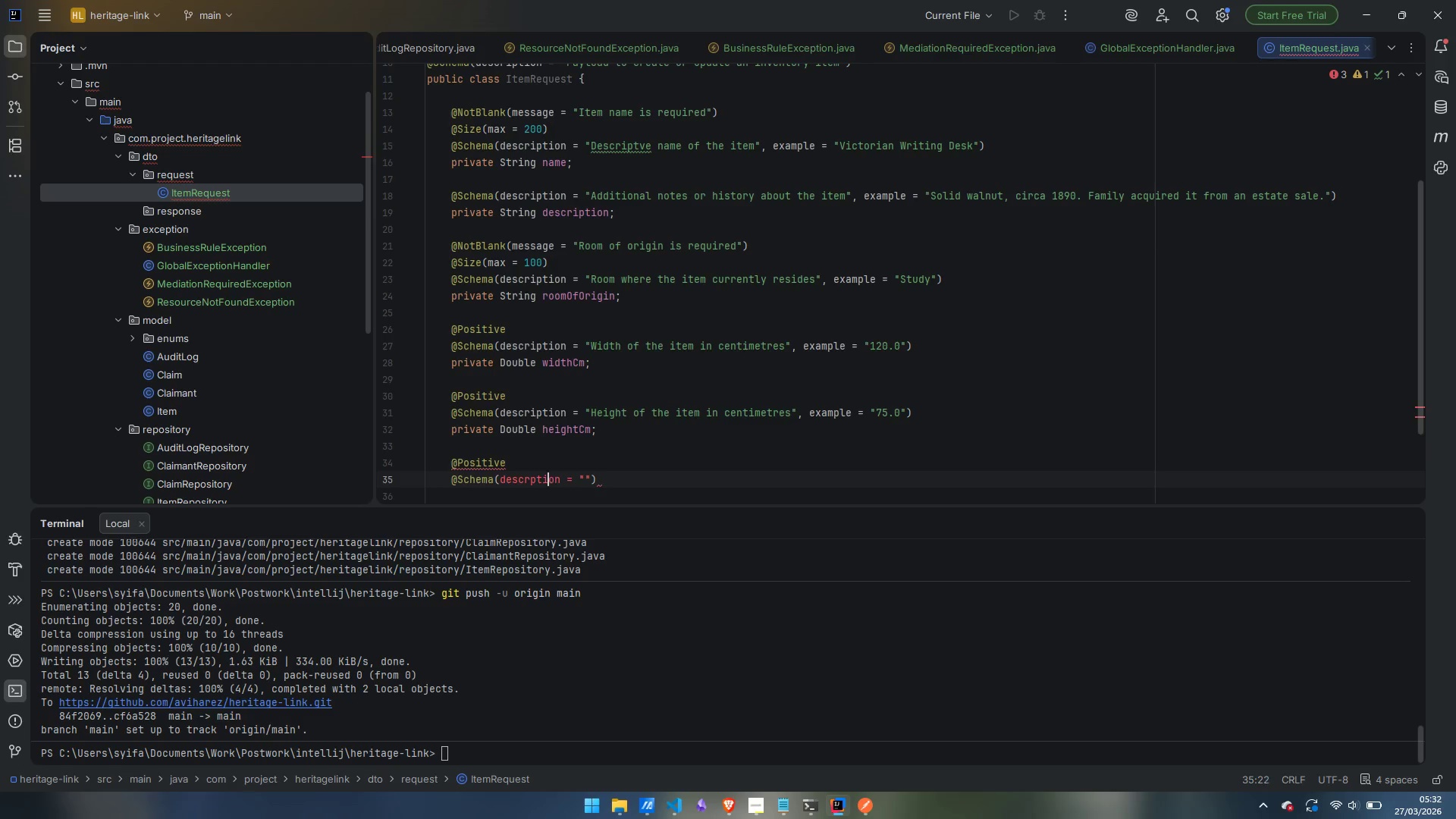 
key(ArrowLeft)
 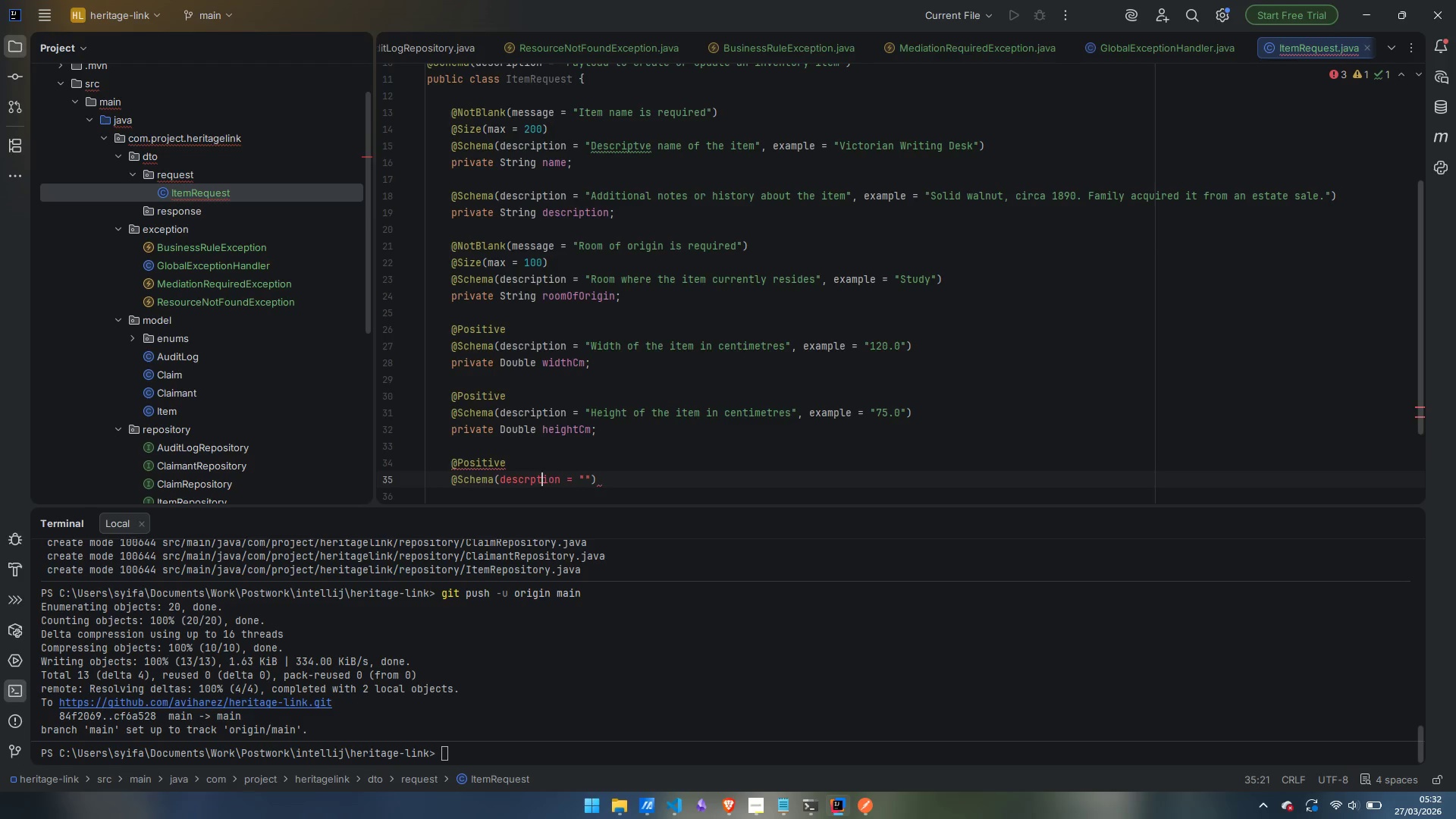 
key(ArrowLeft)
 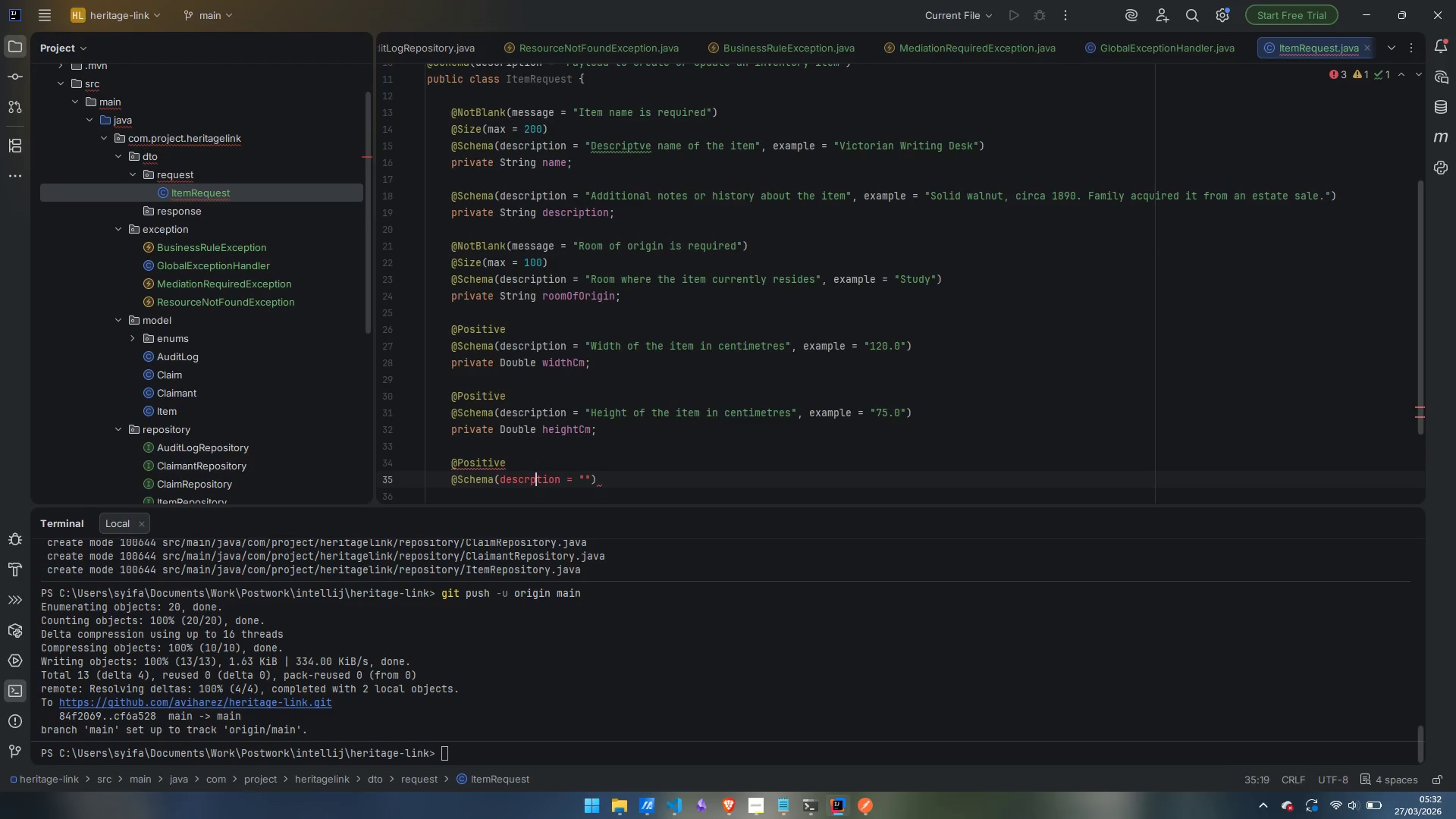 
key(ArrowLeft)
 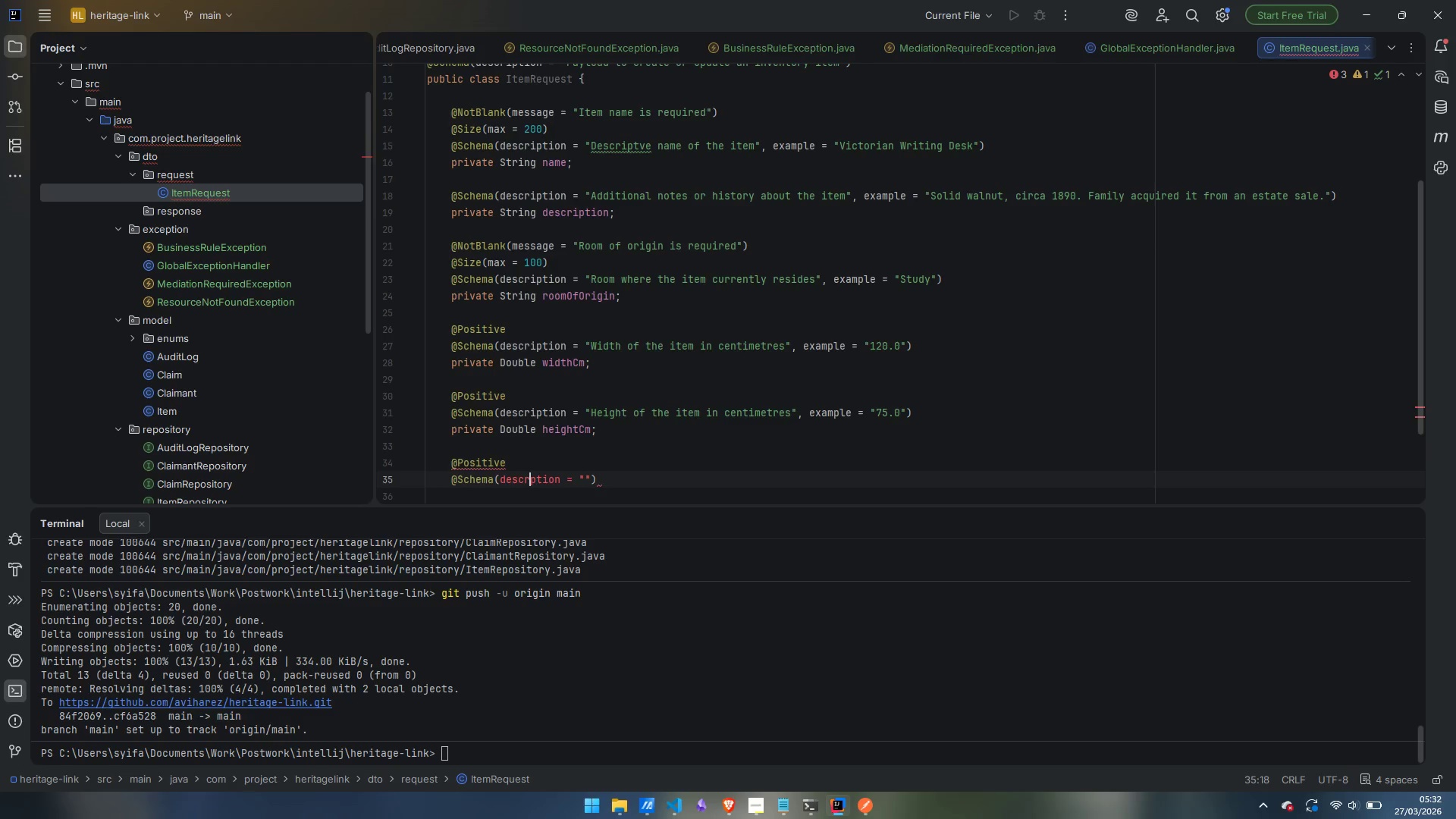 
key(I)
 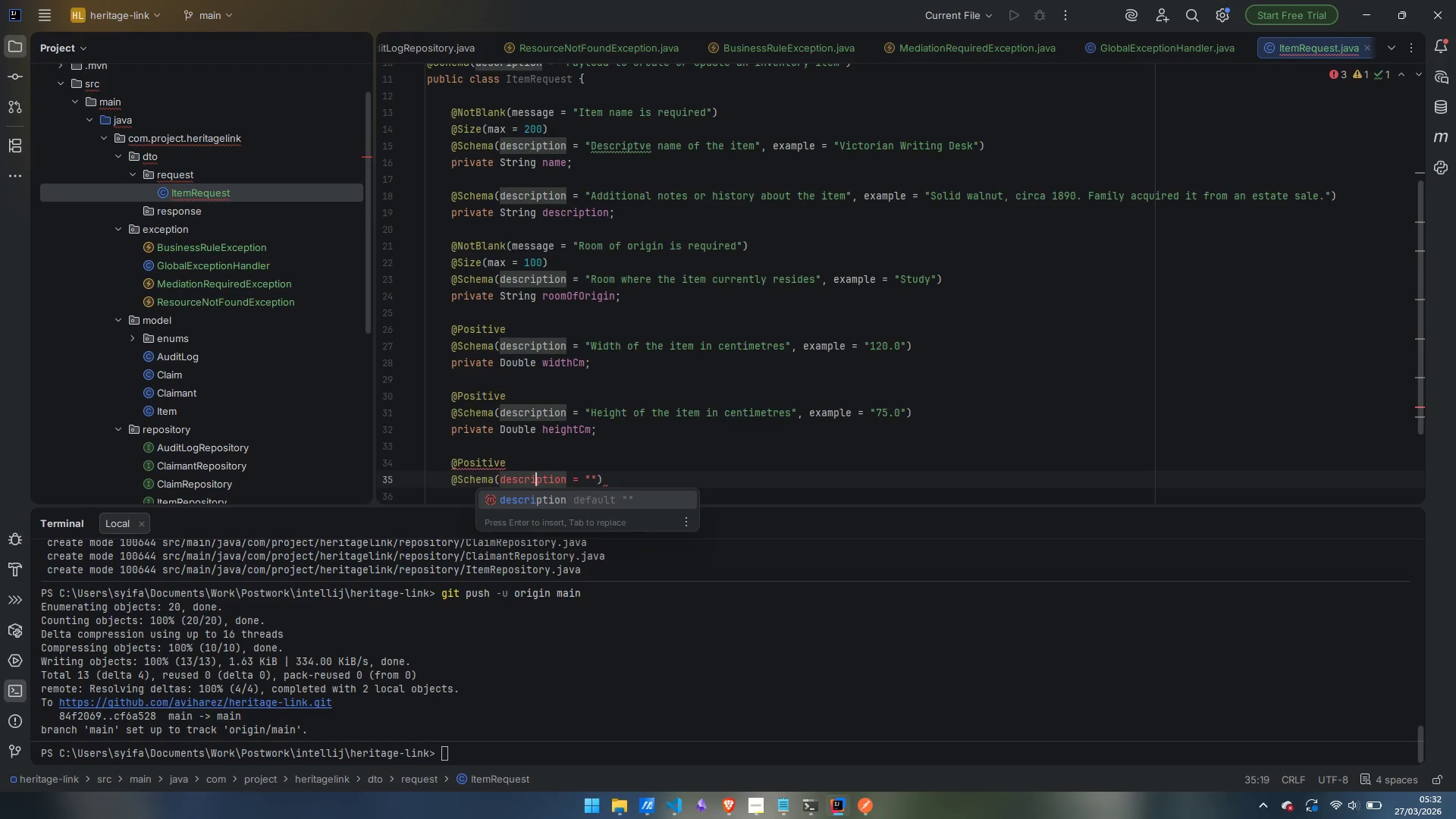 
key(Control+ArrowRight)
 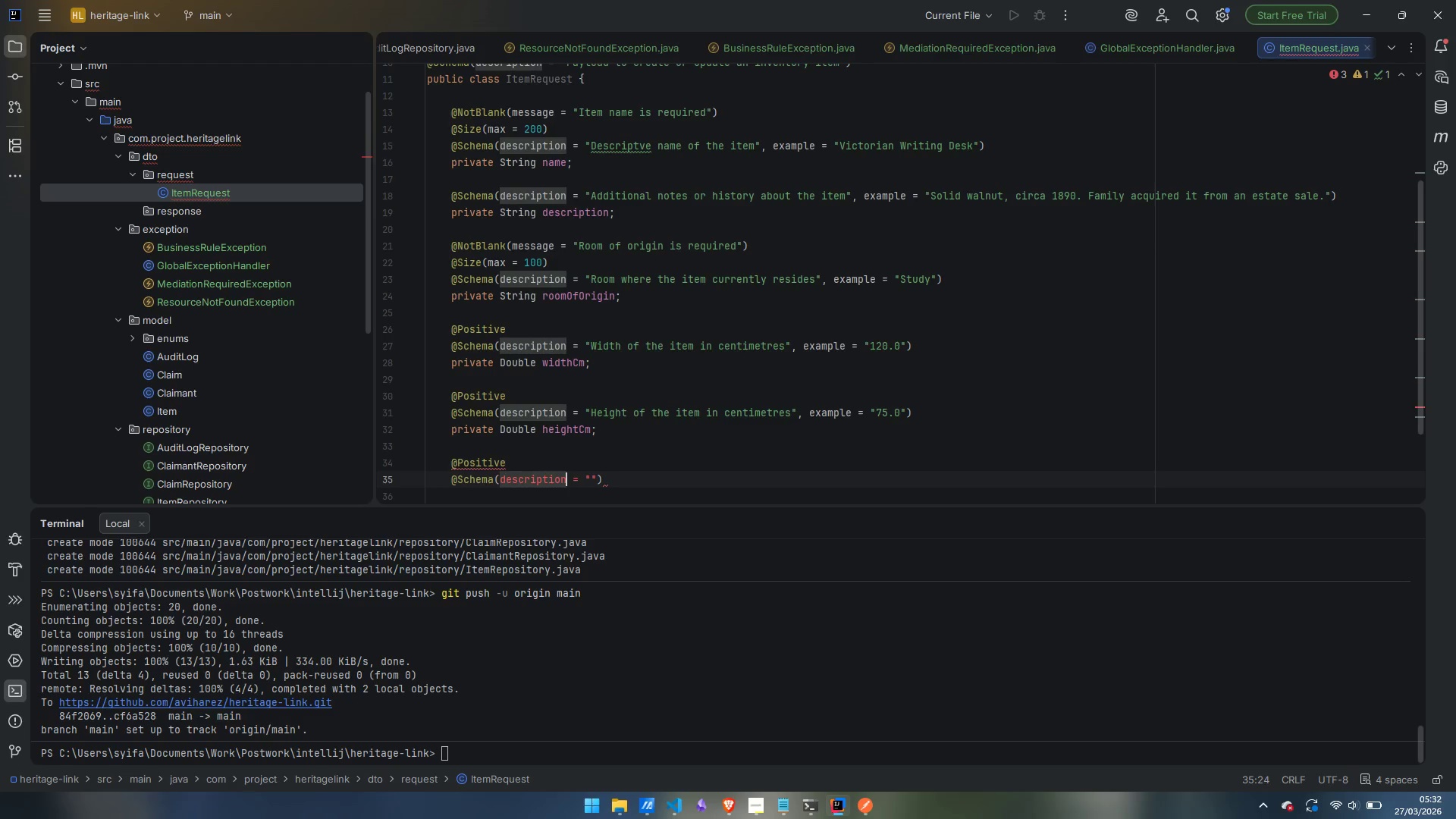 
key(ArrowRight)
 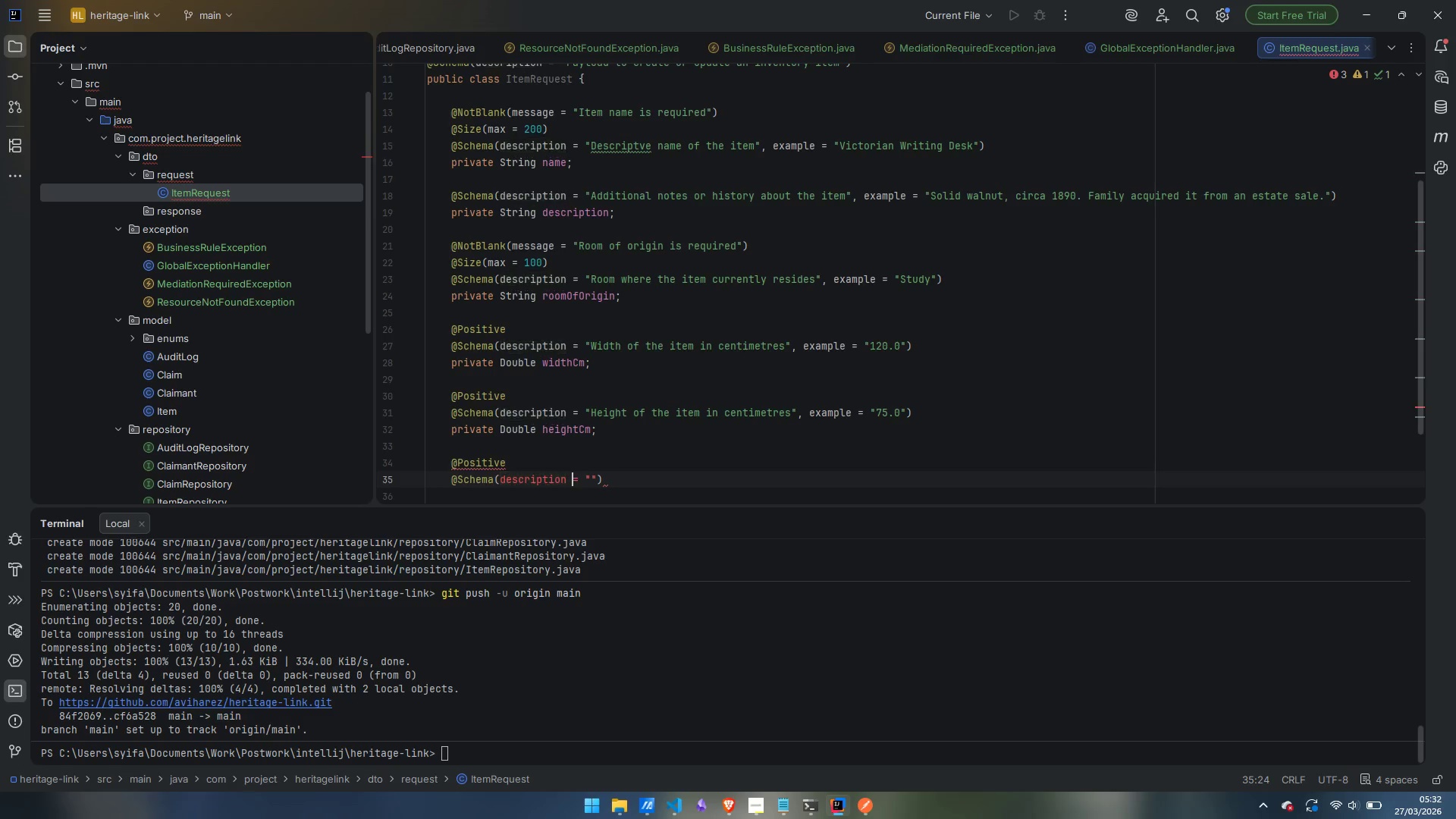 
key(ArrowRight)
 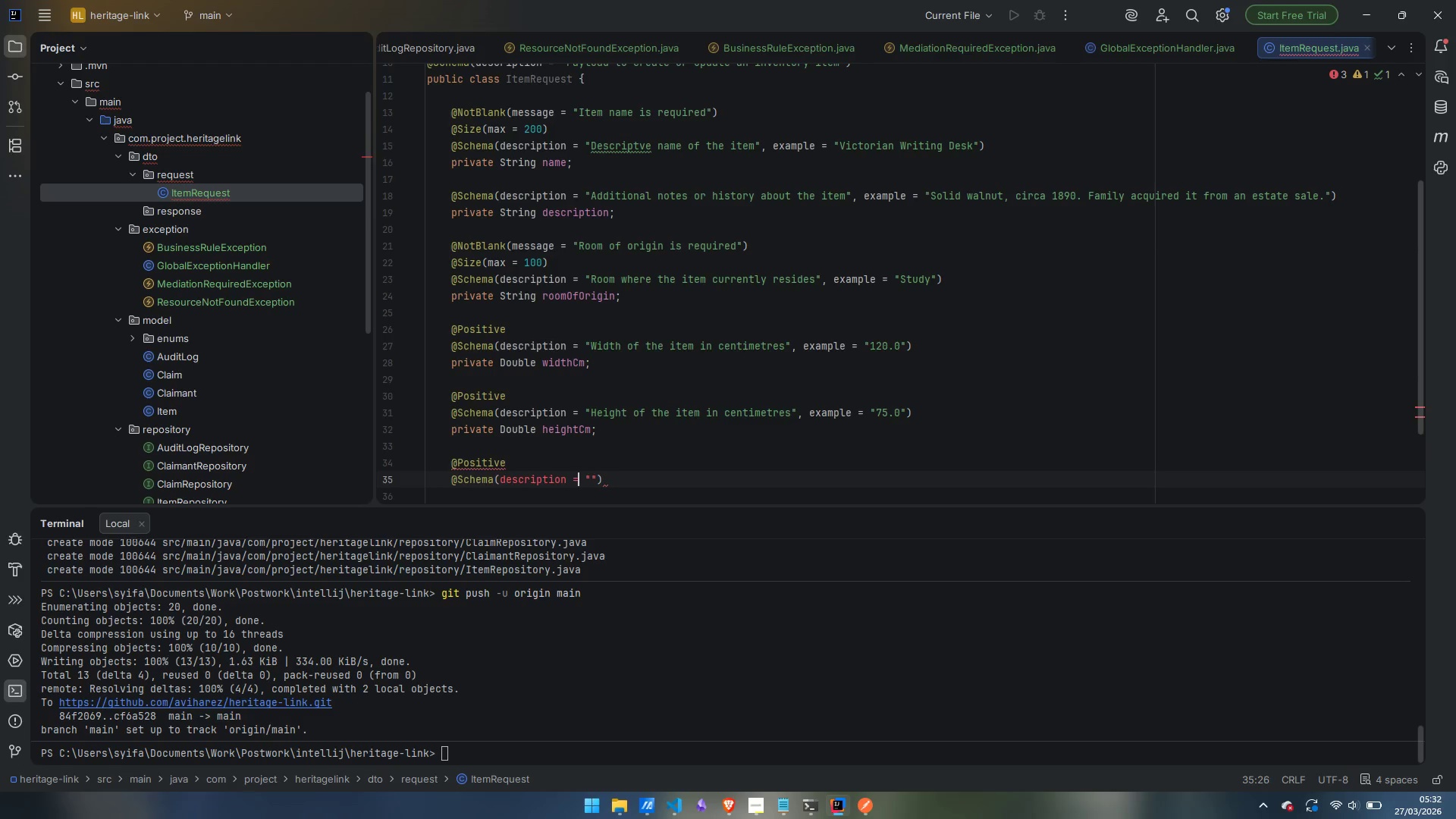 
key(ArrowRight)
 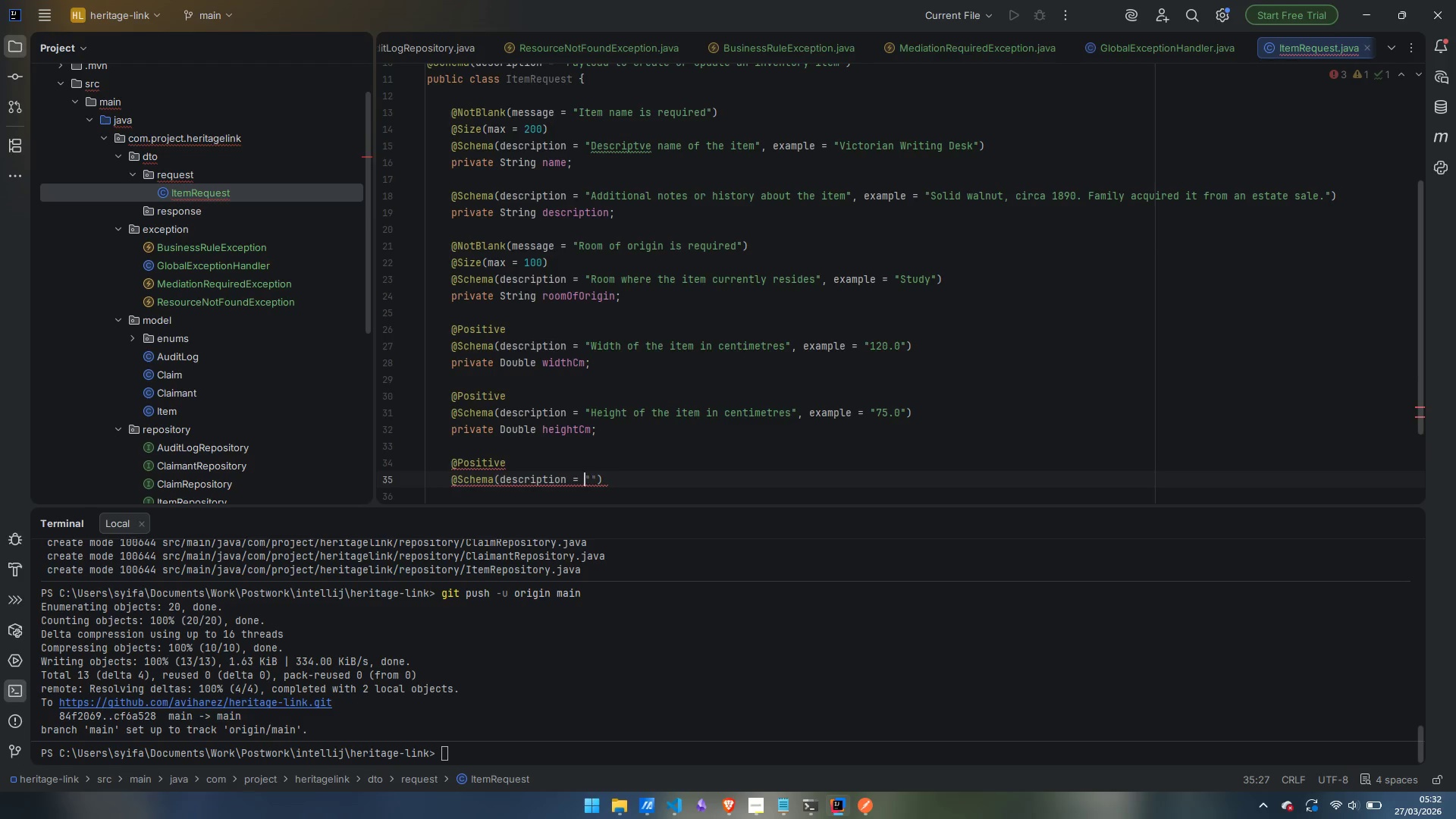 
key(ArrowRight)
 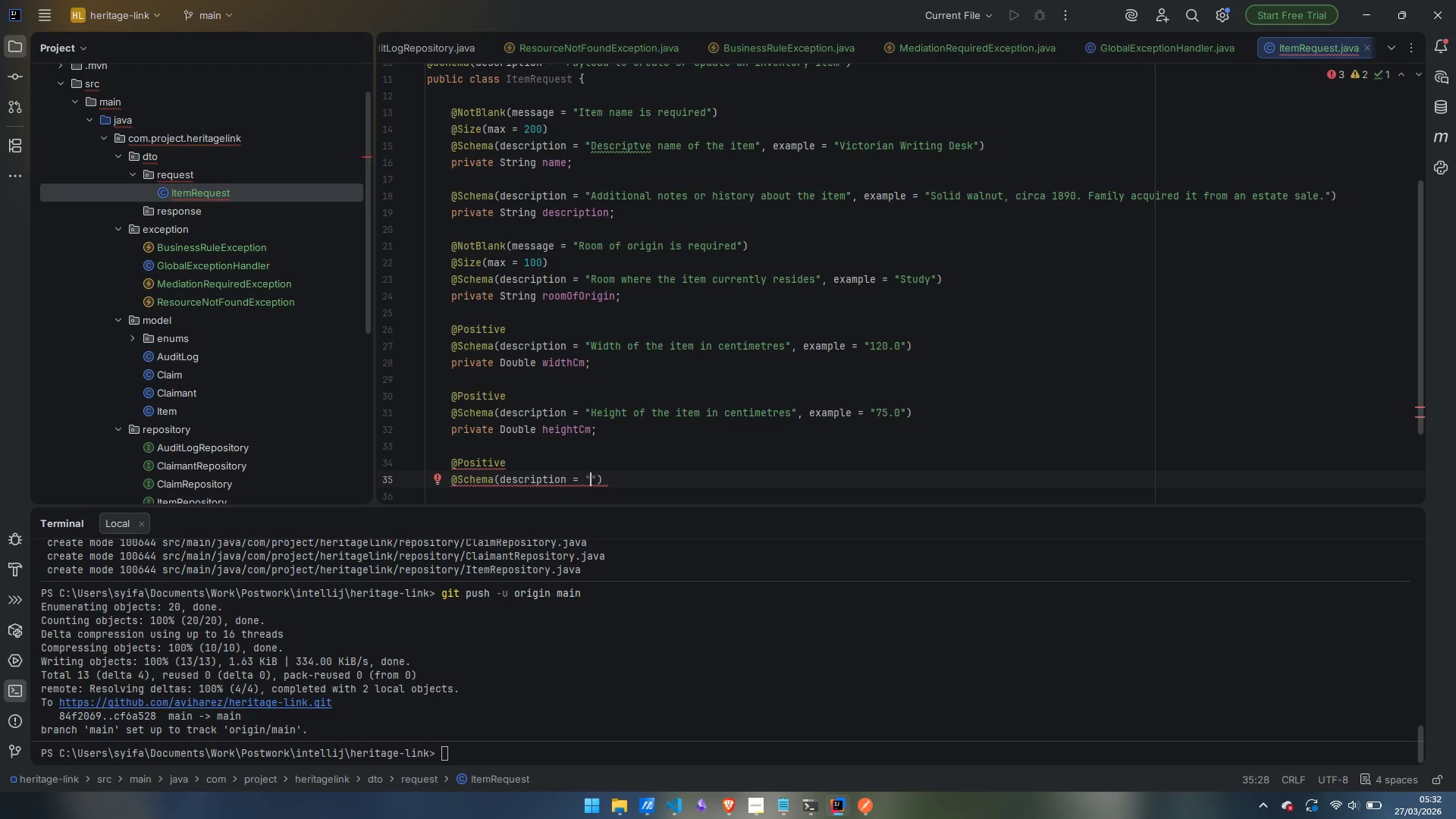 
type(Depth of the imte)
key(Backspace)
key(Backspace)
key(Backspace)
type(tem in centimetres)
 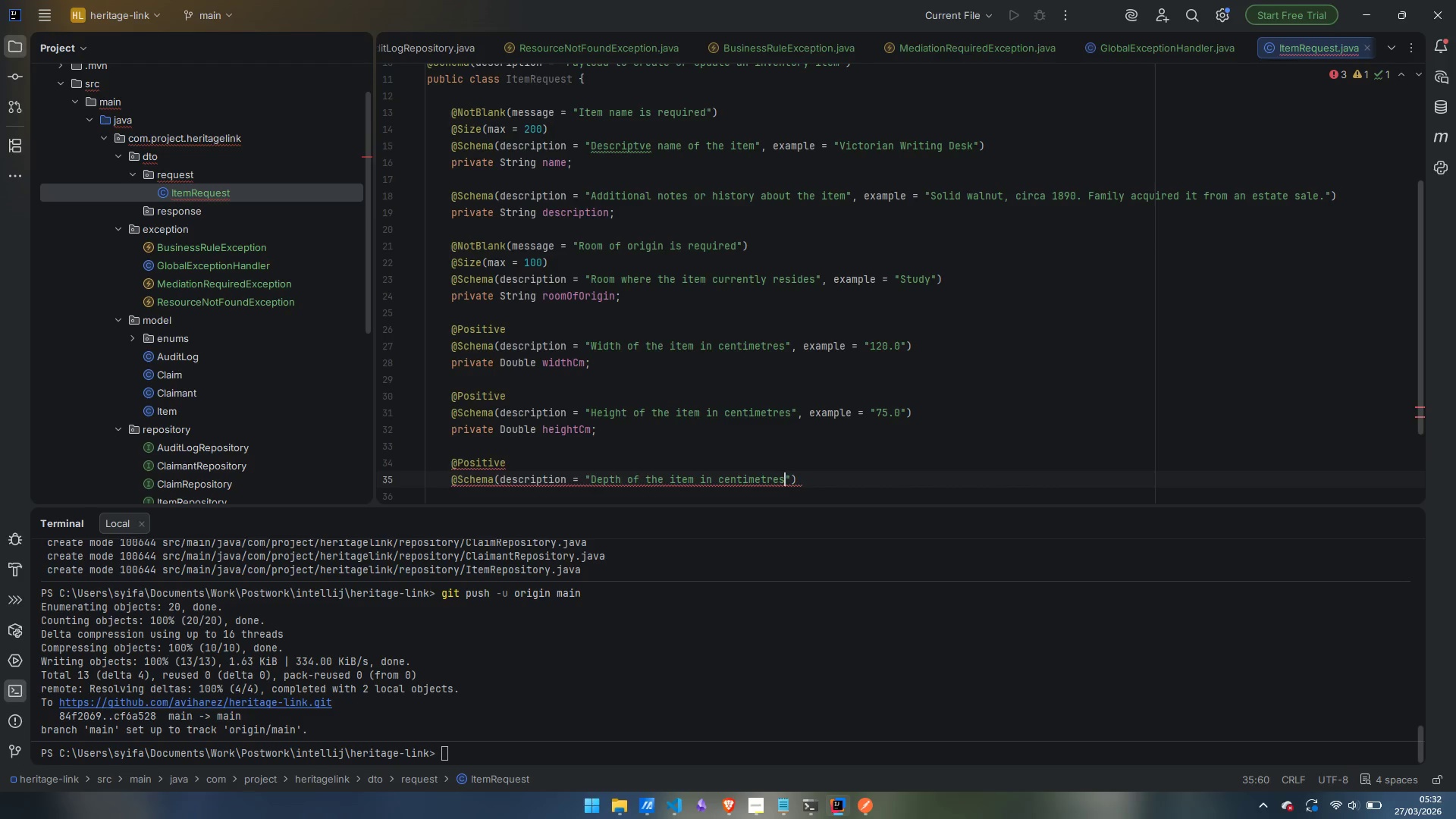 
key(ArrowRight)
 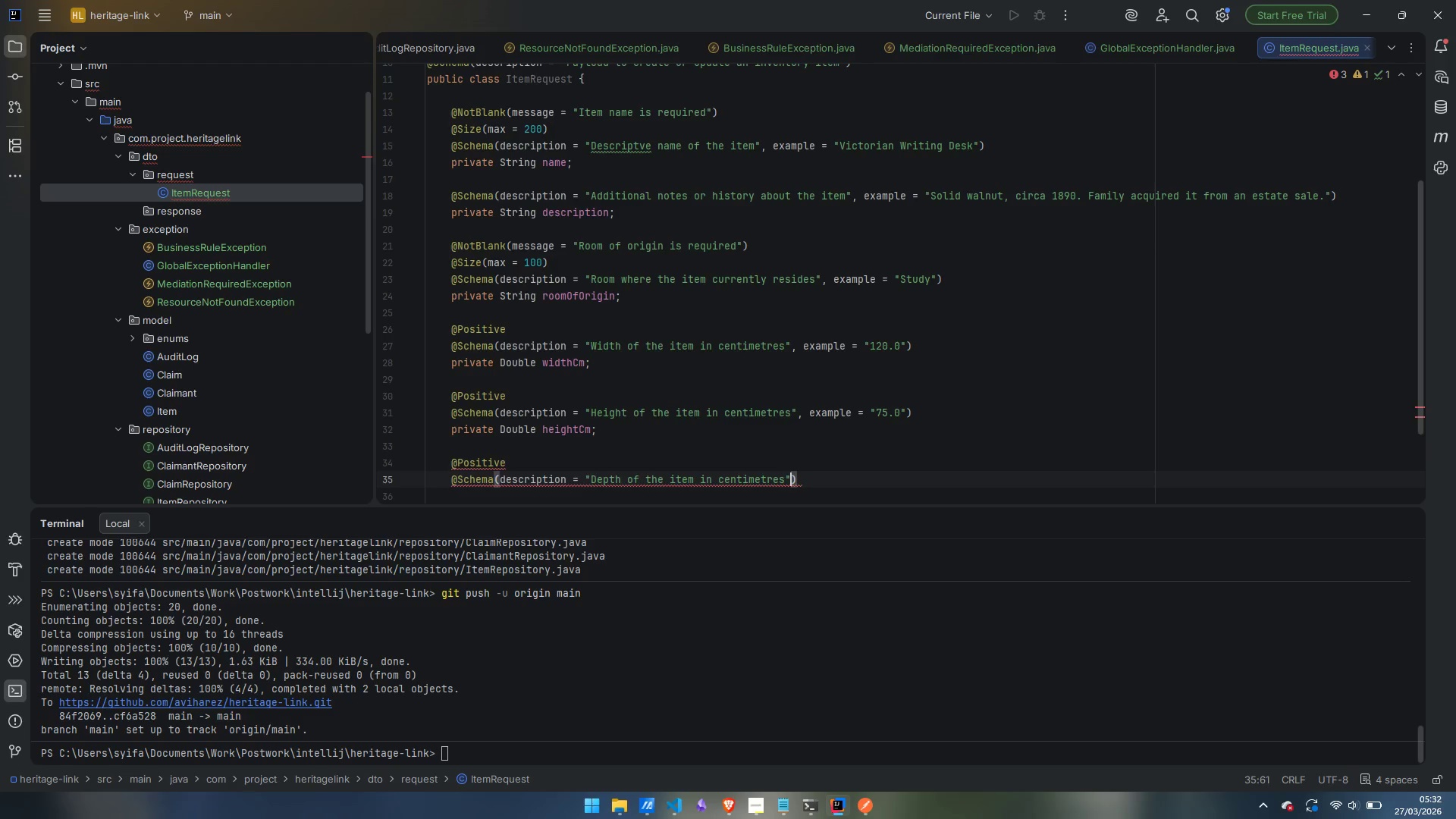 
type(, example)
 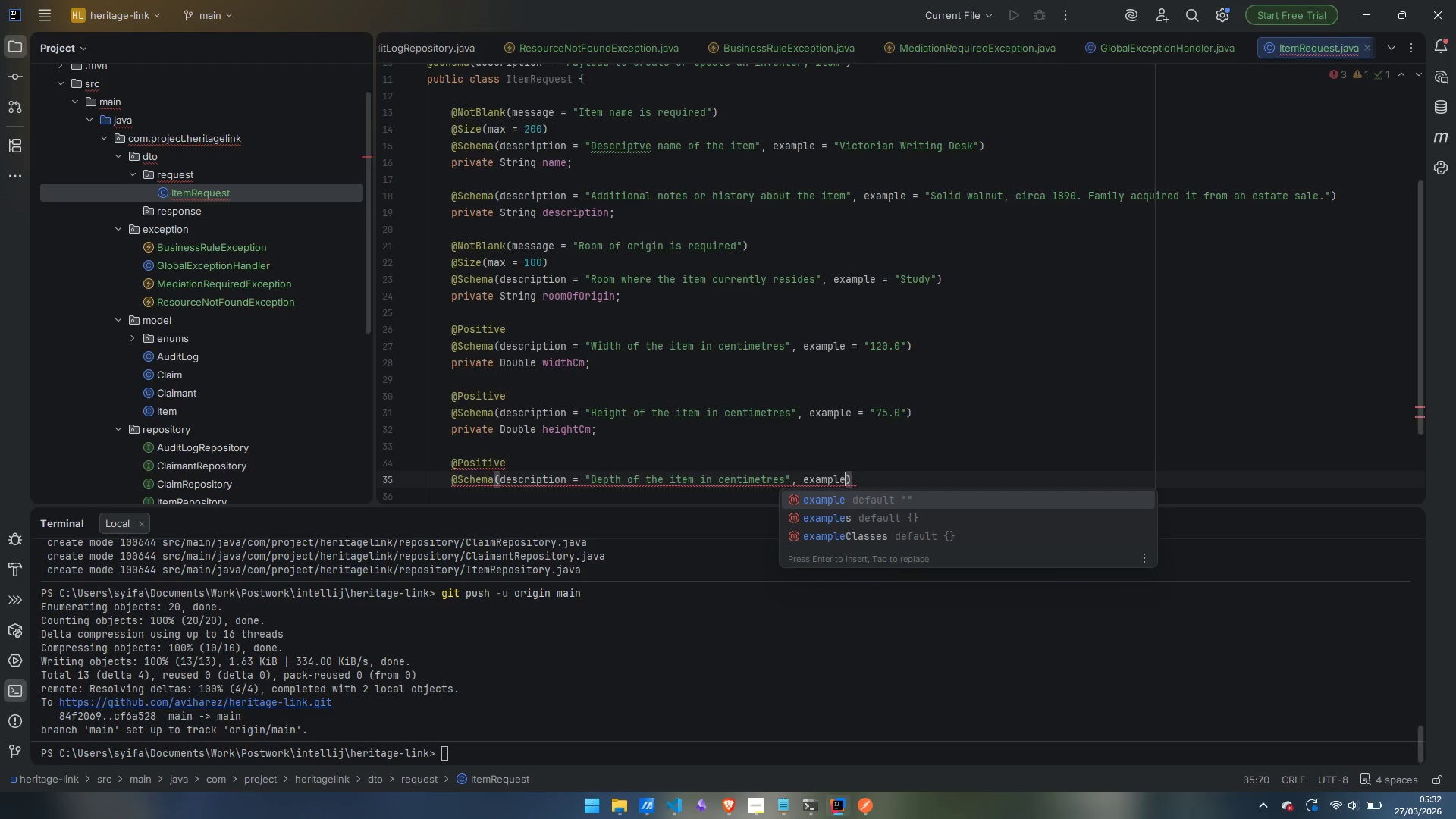 
key(Enter)
 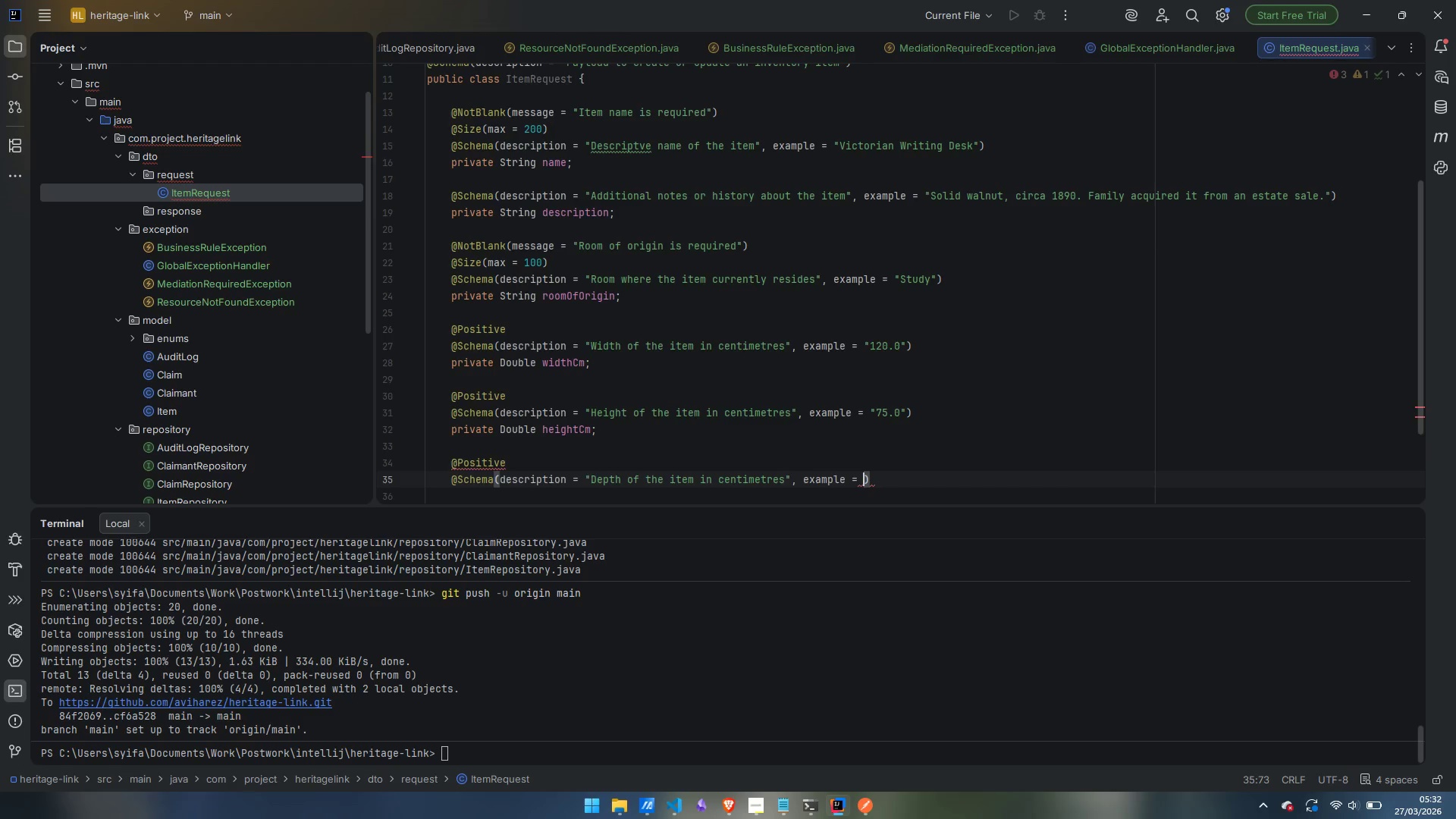 
type("60.0)
 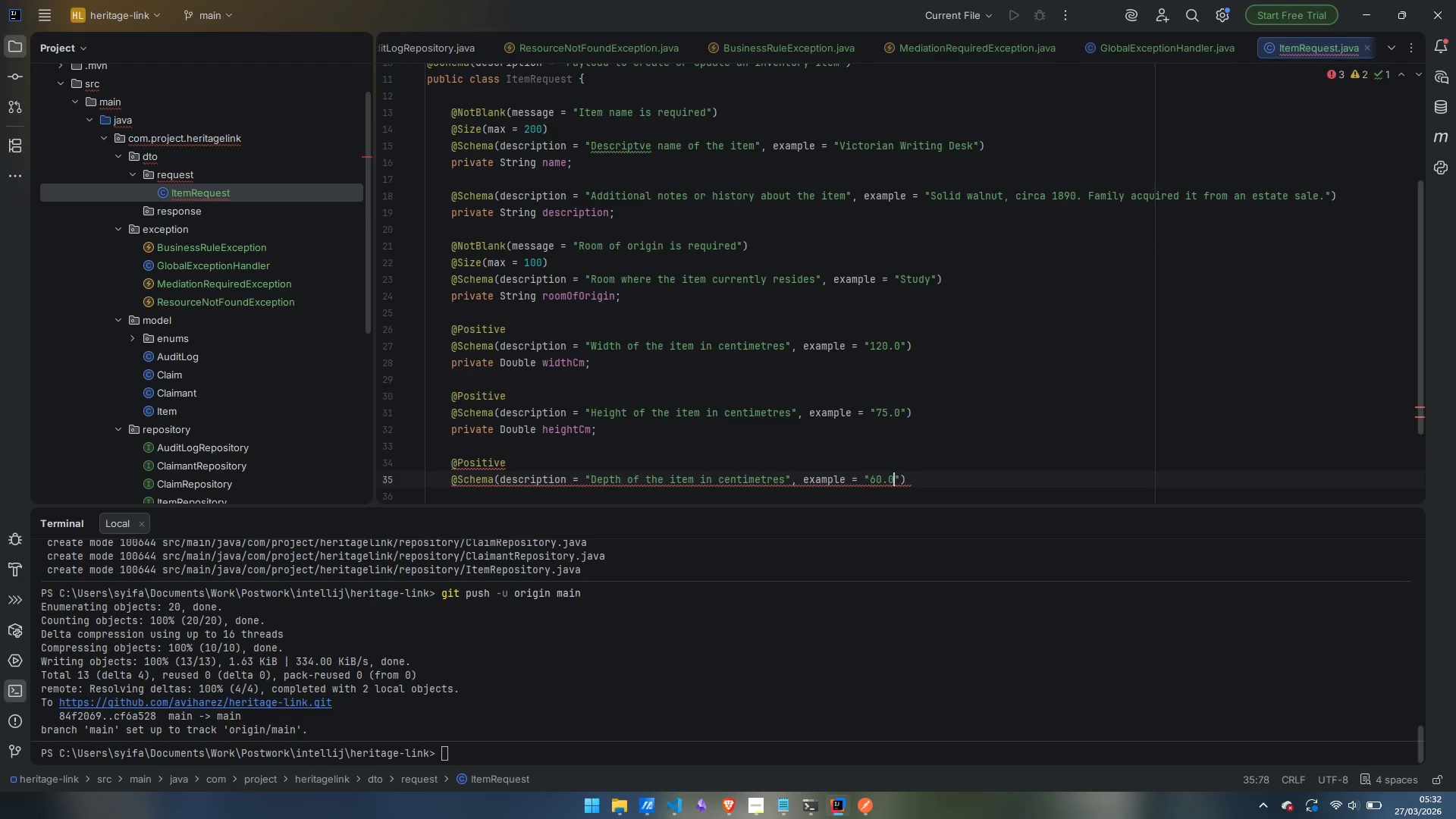 
key(ArrowRight)
 